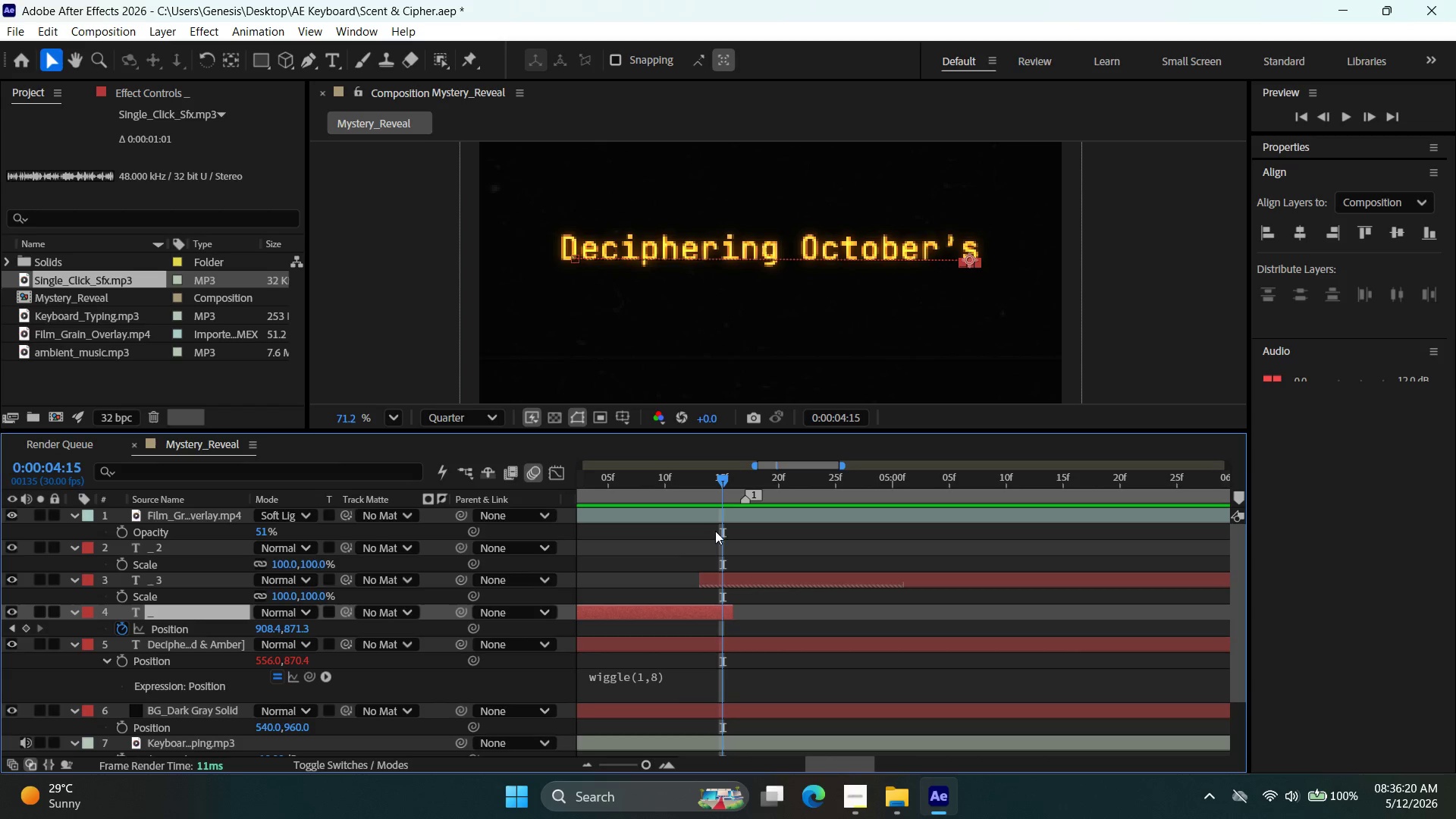 
key(Alt+AltLeft)
 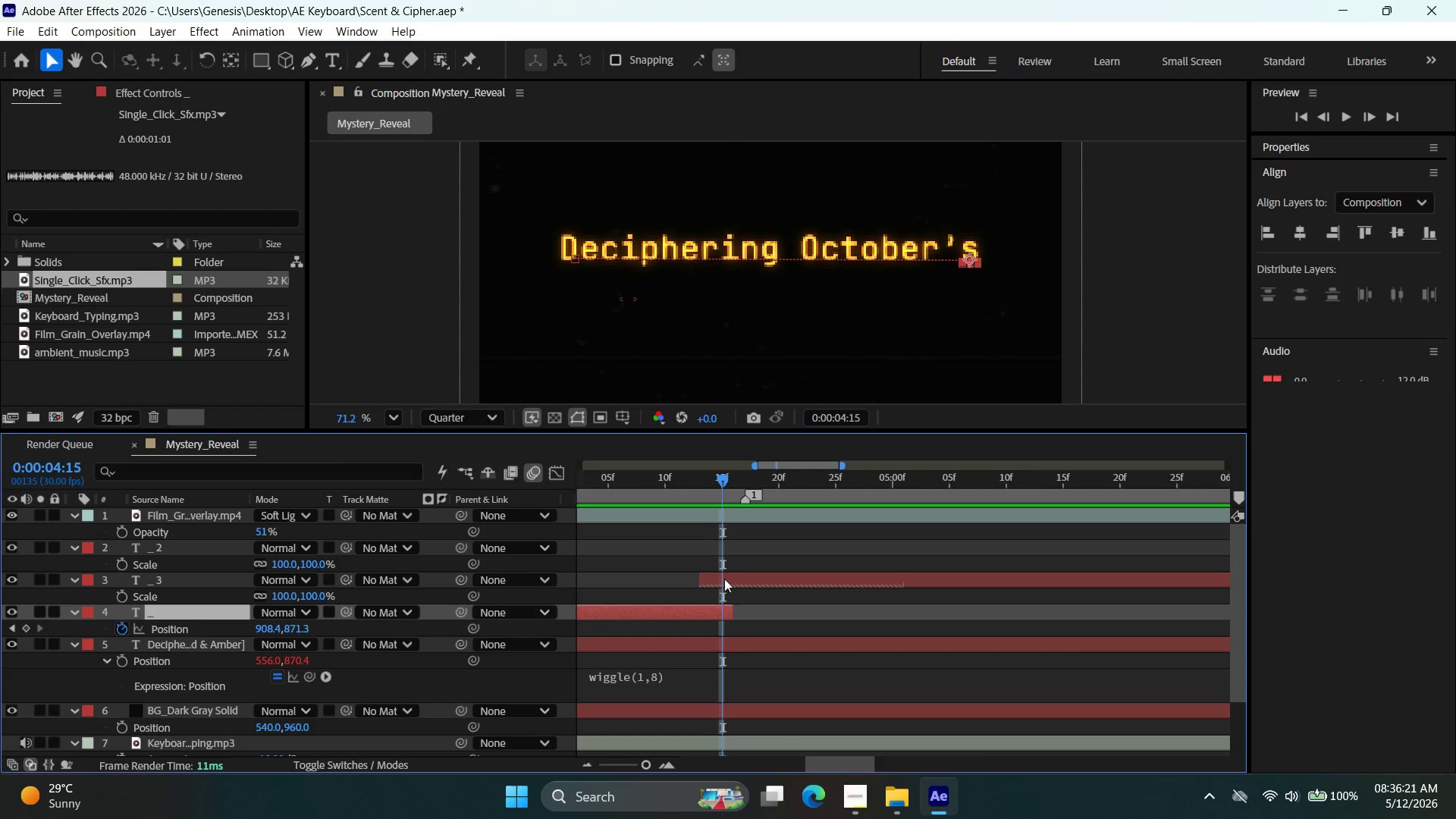 
scroll: coordinate [726, 592], scroll_direction: down, amount: 3.0
 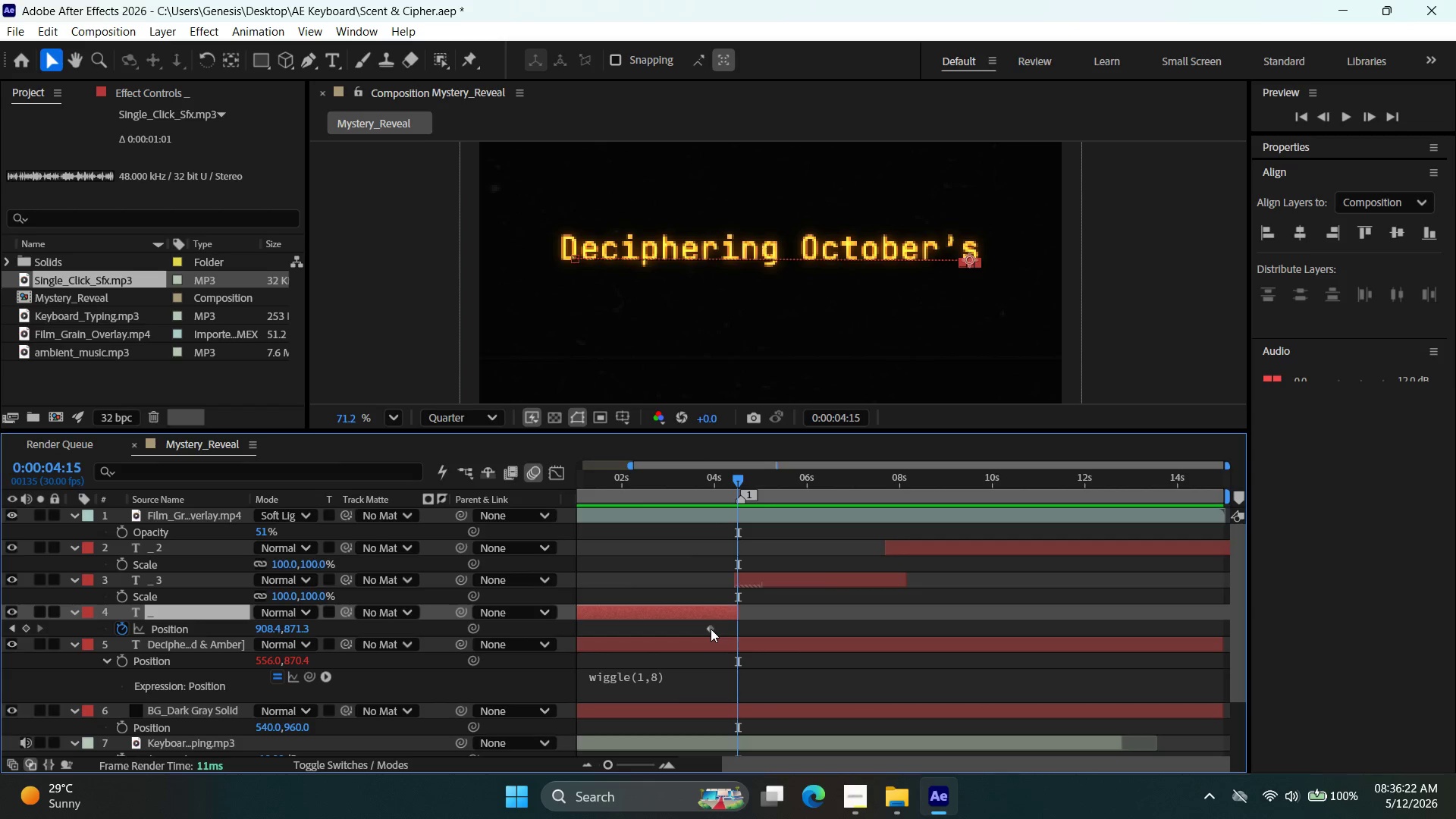 
left_click_drag(start_coordinate=[711, 629], to_coordinate=[726, 632])
 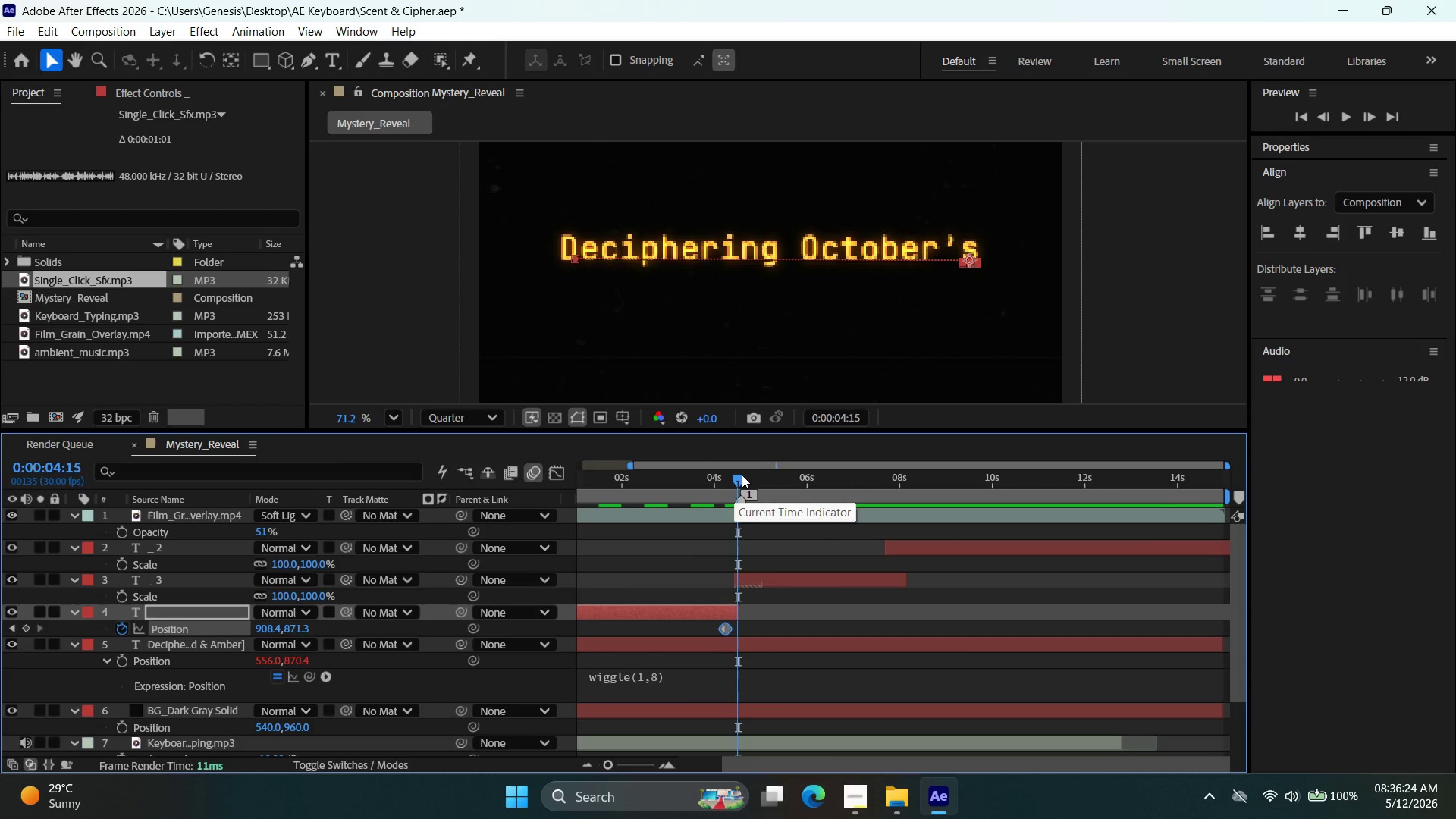 
left_click_drag(start_coordinate=[739, 475], to_coordinate=[521, 494])
 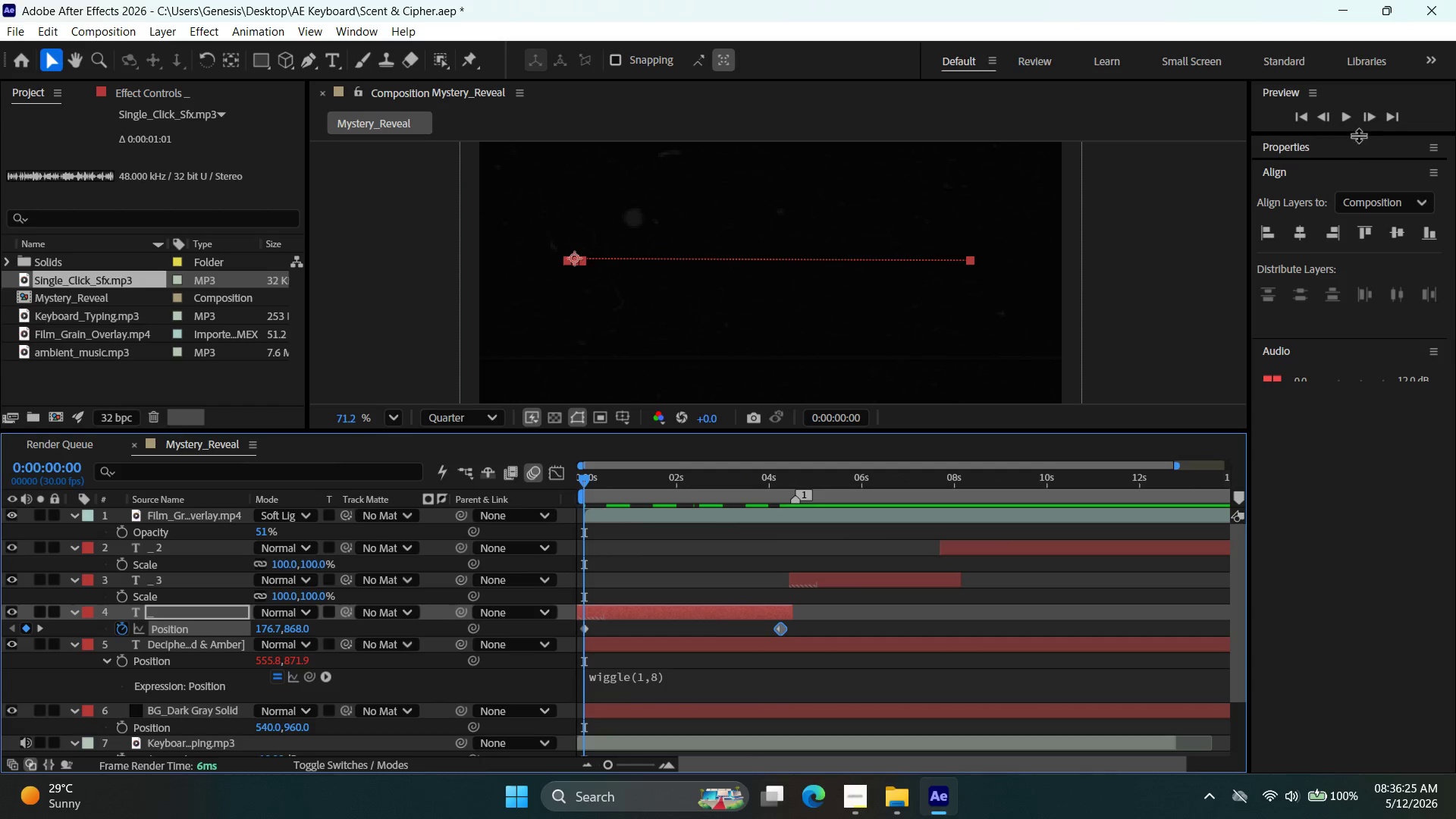 
left_click([1357, 111])
 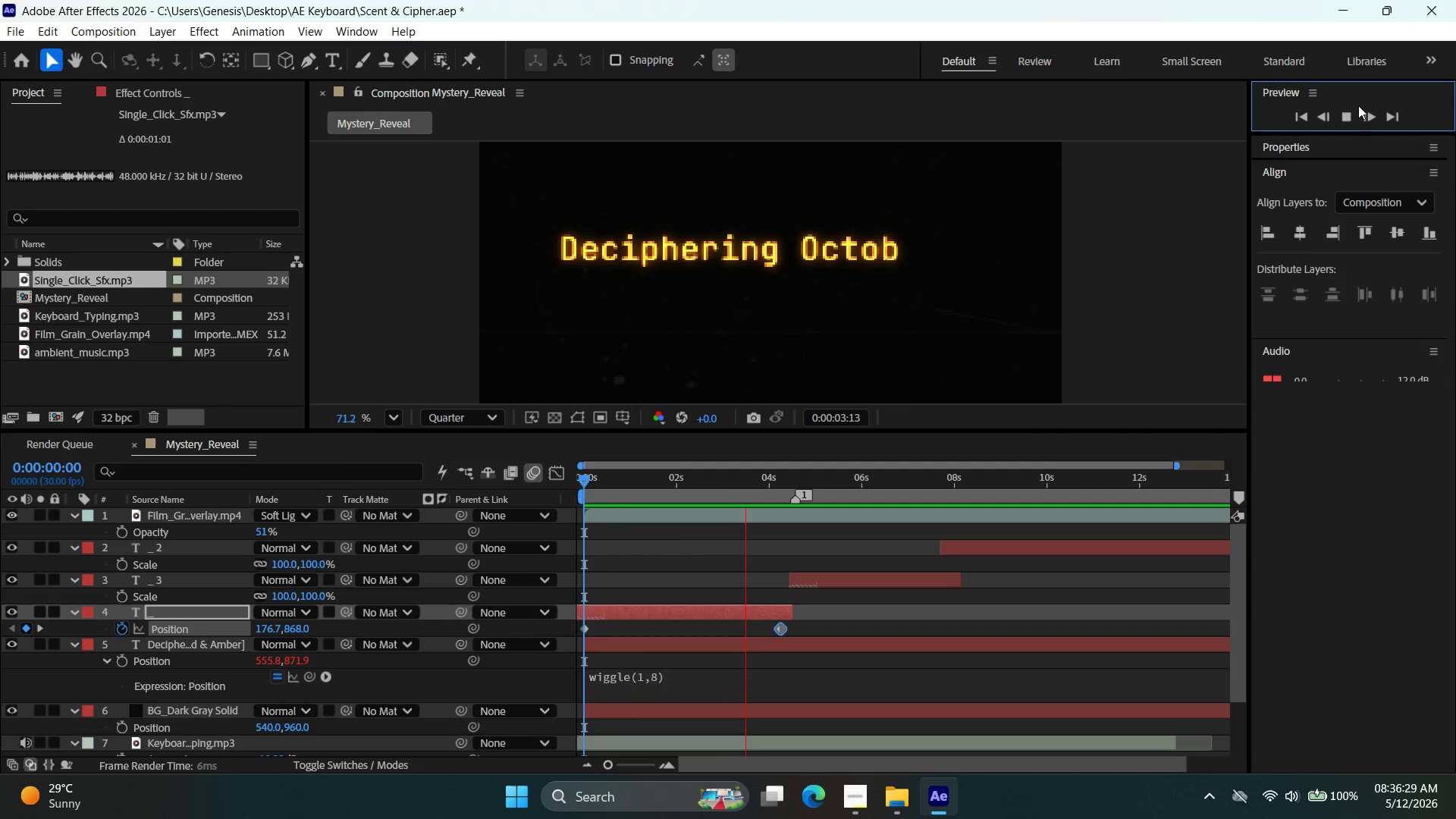 
wait(5.47)
 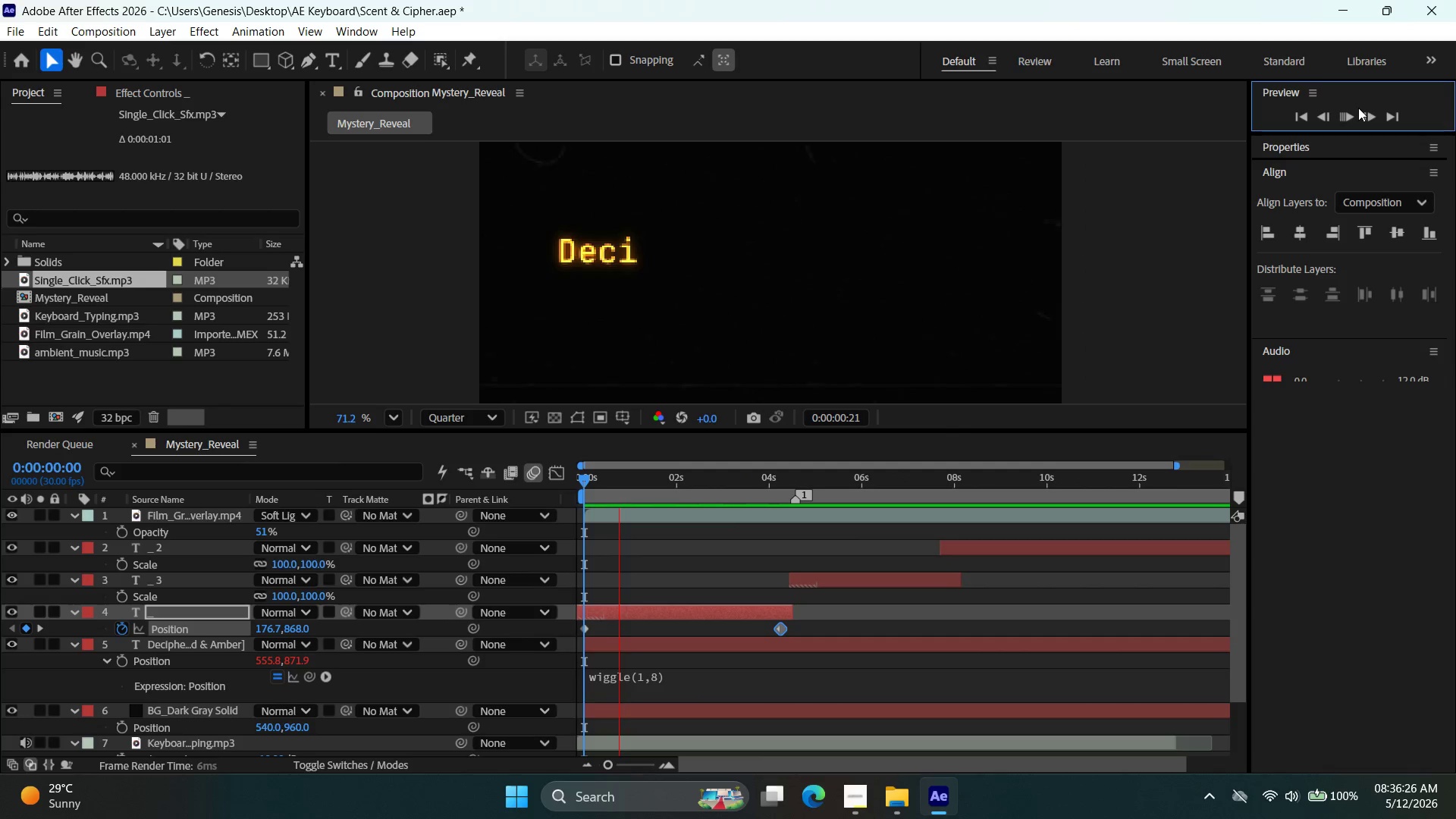 
left_click([1358, 105])
 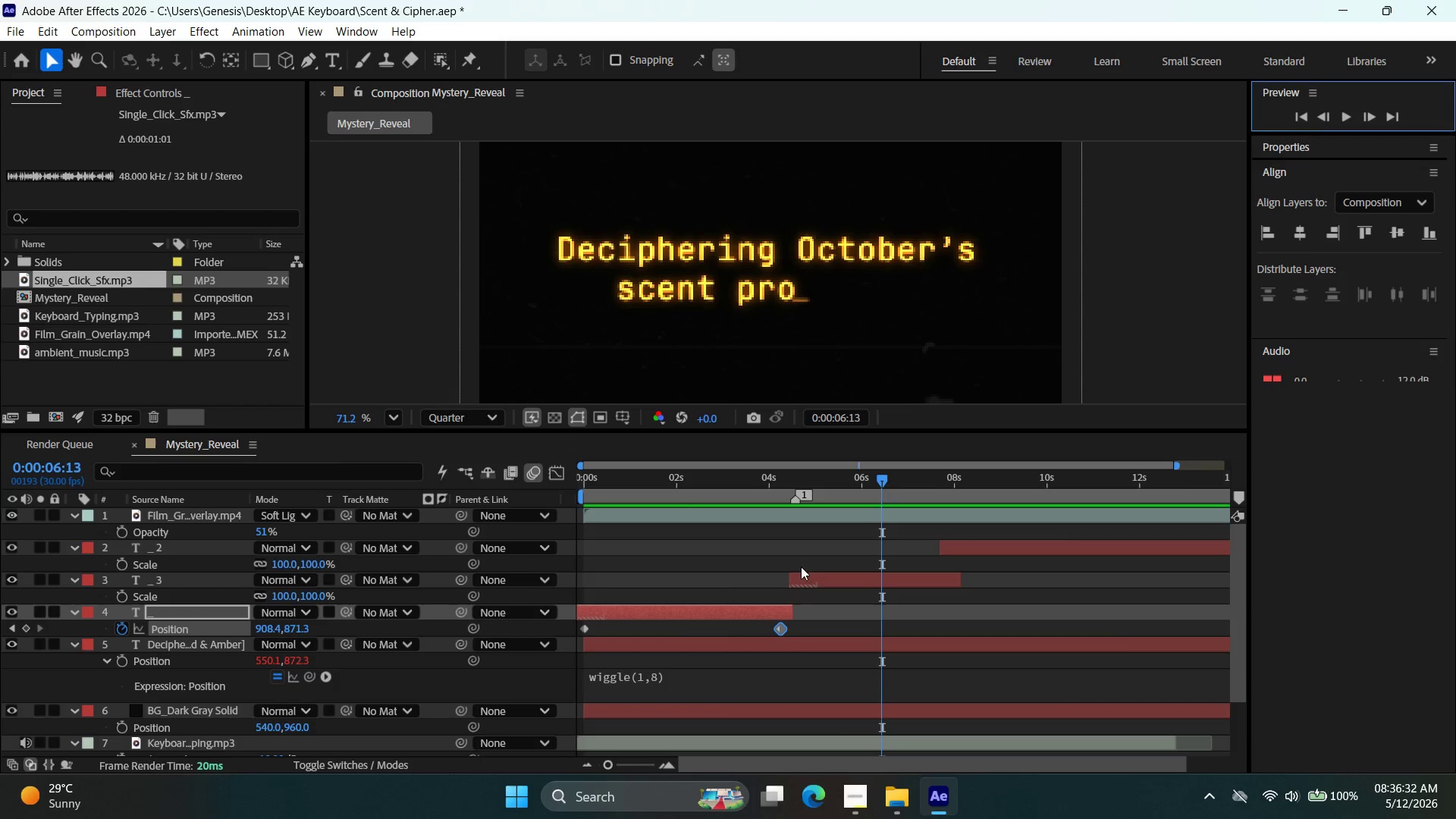 
left_click_drag(start_coordinate=[789, 613], to_coordinate=[781, 617])
 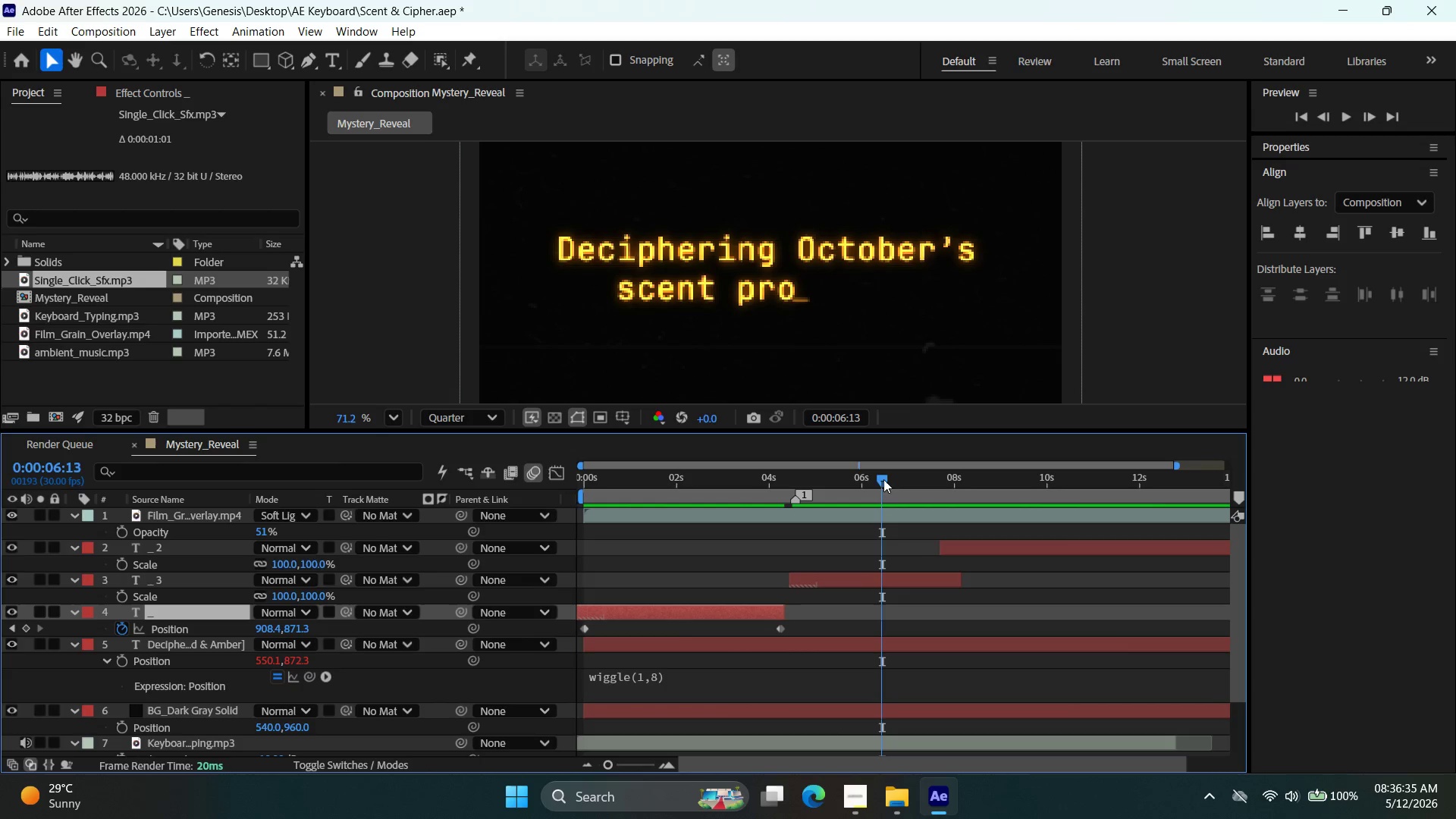 
left_click_drag(start_coordinate=[879, 478], to_coordinate=[429, 490])
 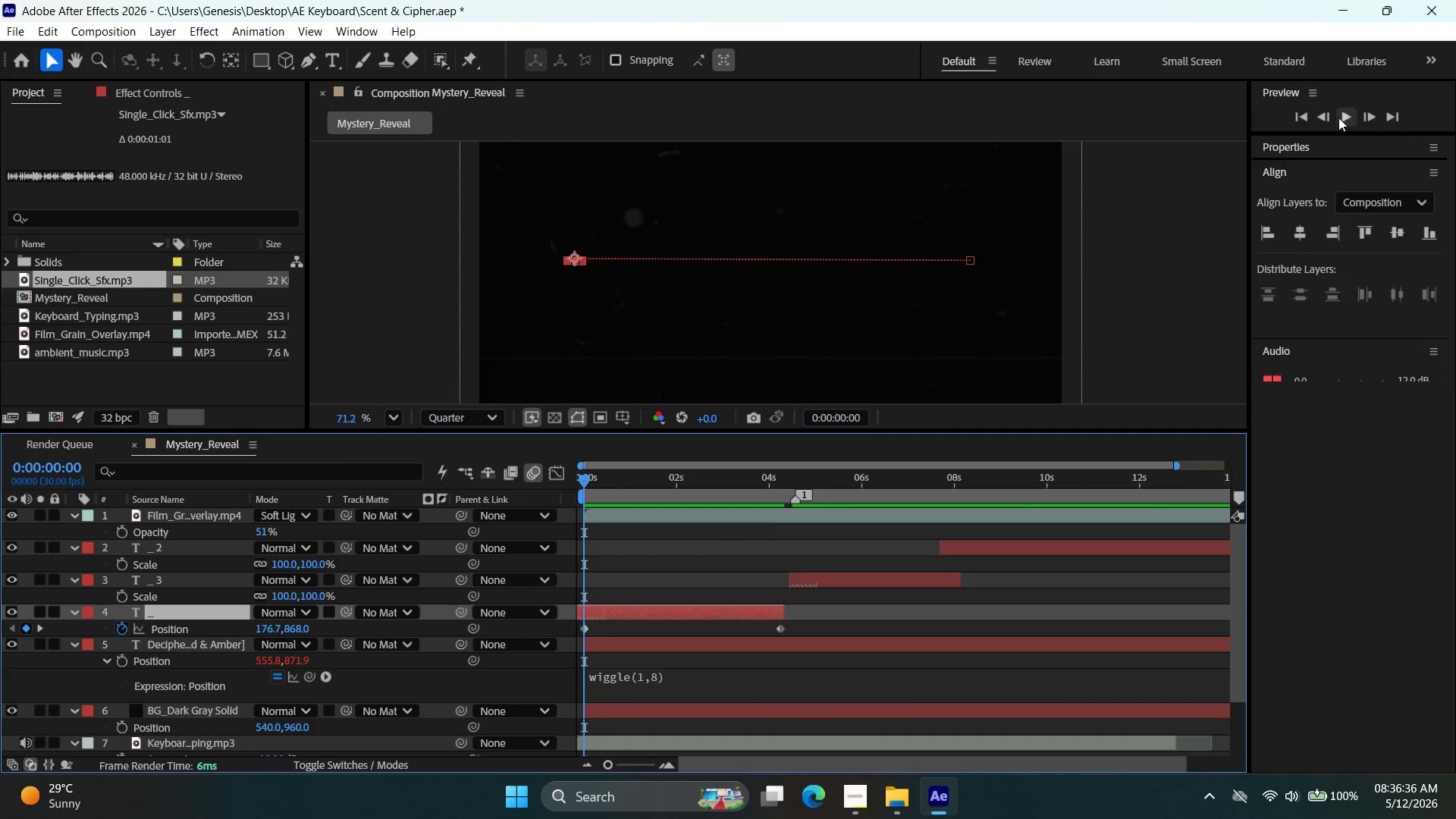 
left_click([1348, 114])
 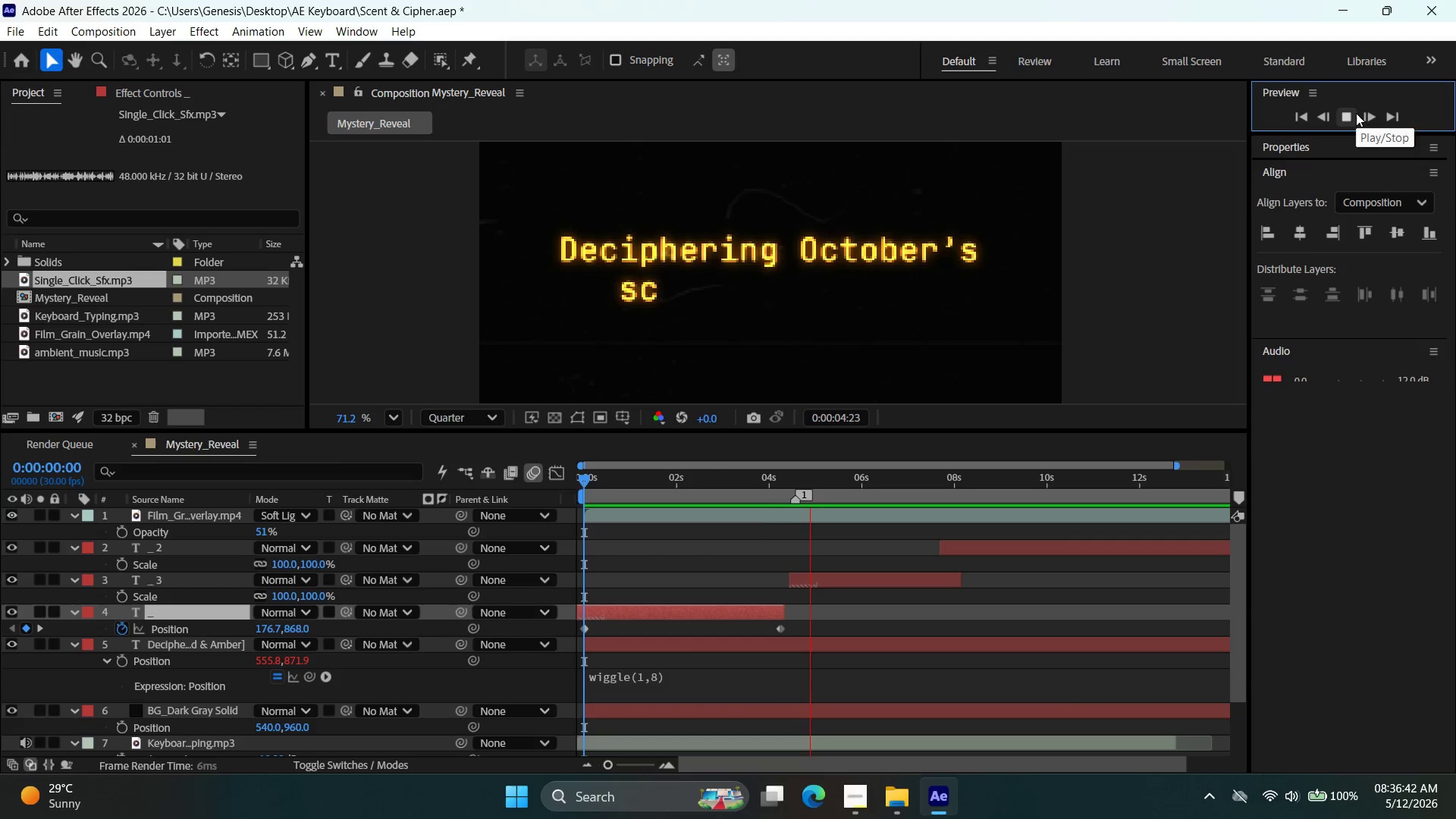 
wait(7.19)
 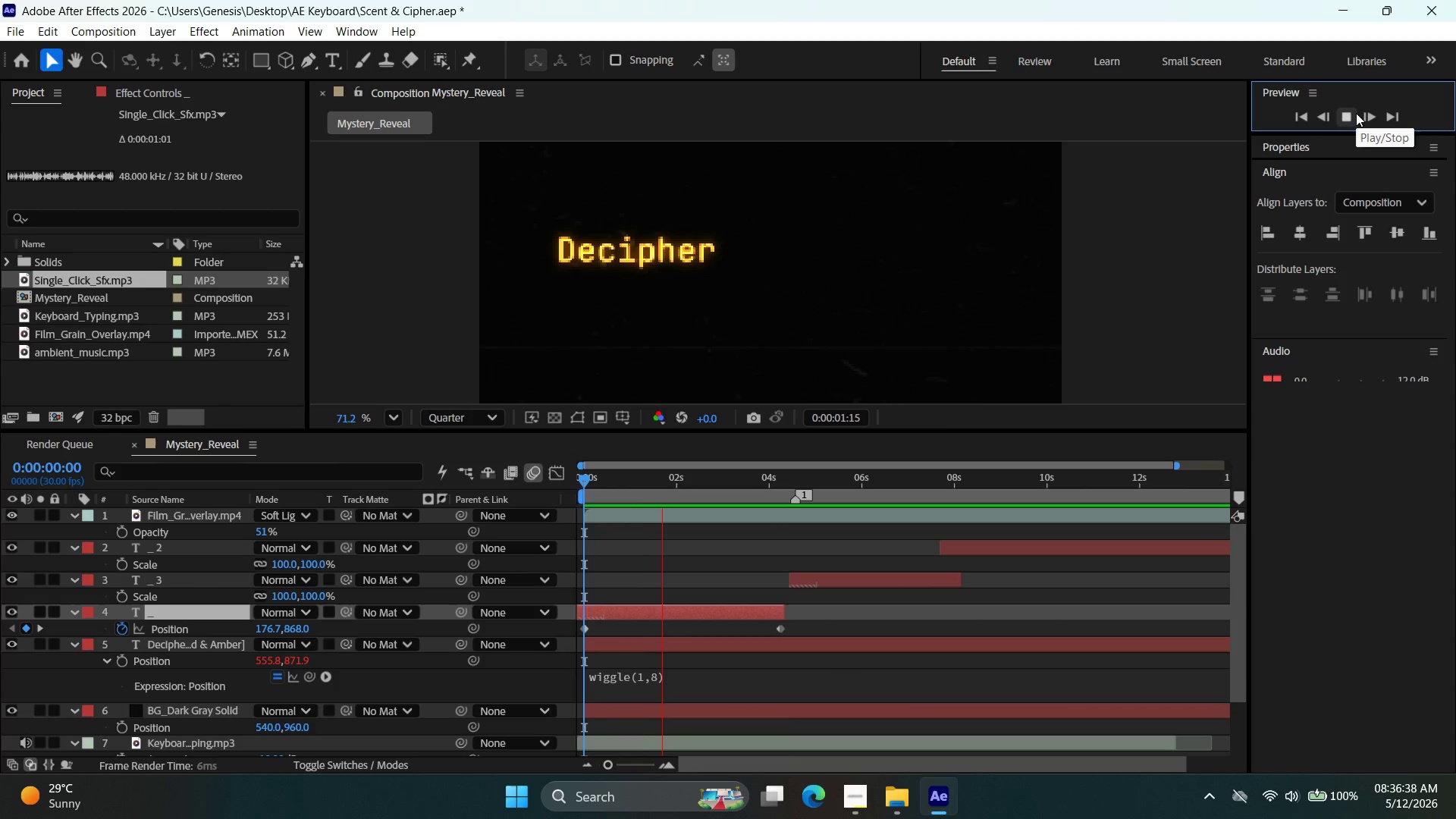 
left_click_drag(start_coordinate=[781, 632], to_coordinate=[792, 635])
 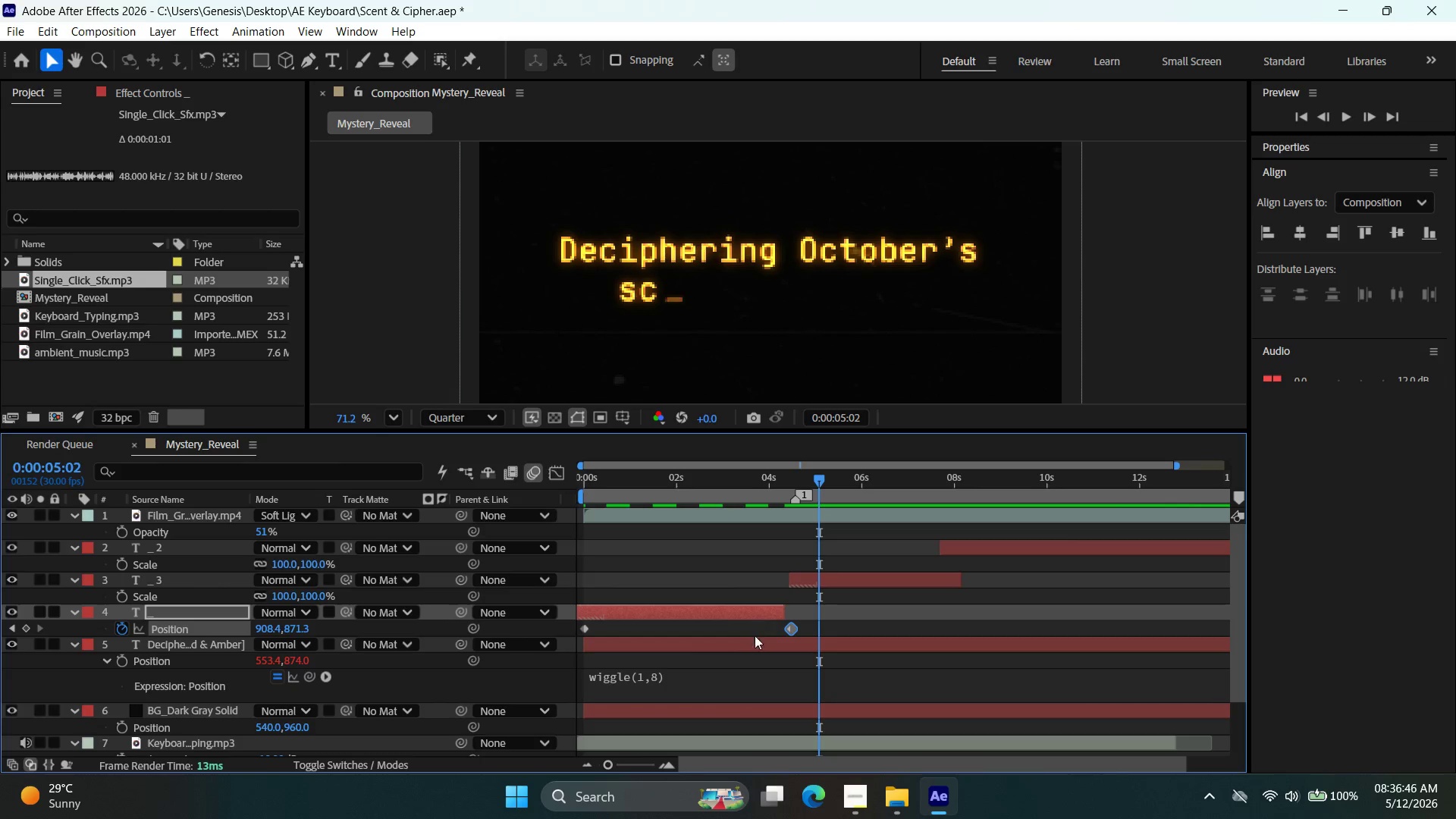 
key(Control+Z)
 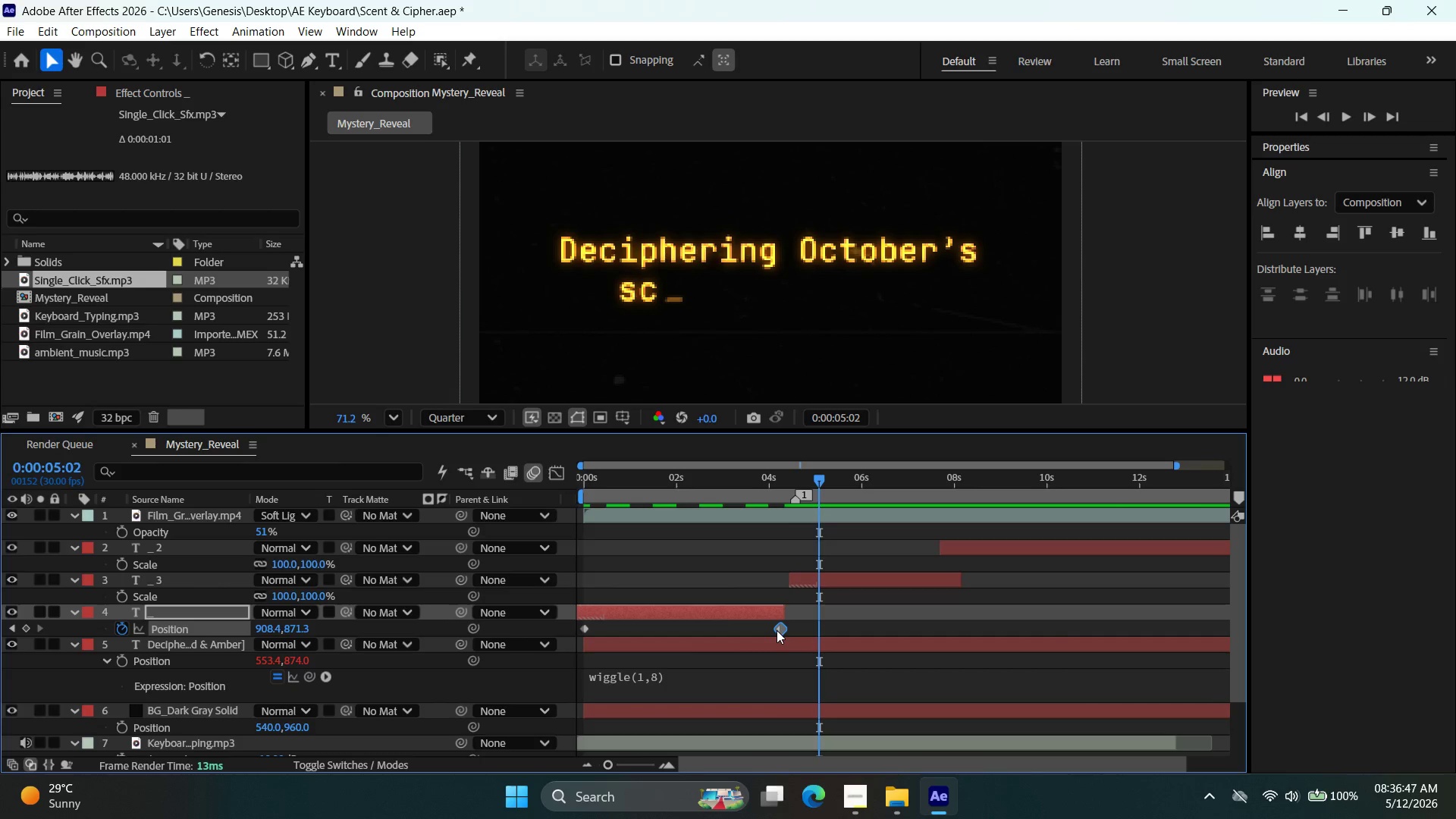 
left_click_drag(start_coordinate=[776, 630], to_coordinate=[768, 634])
 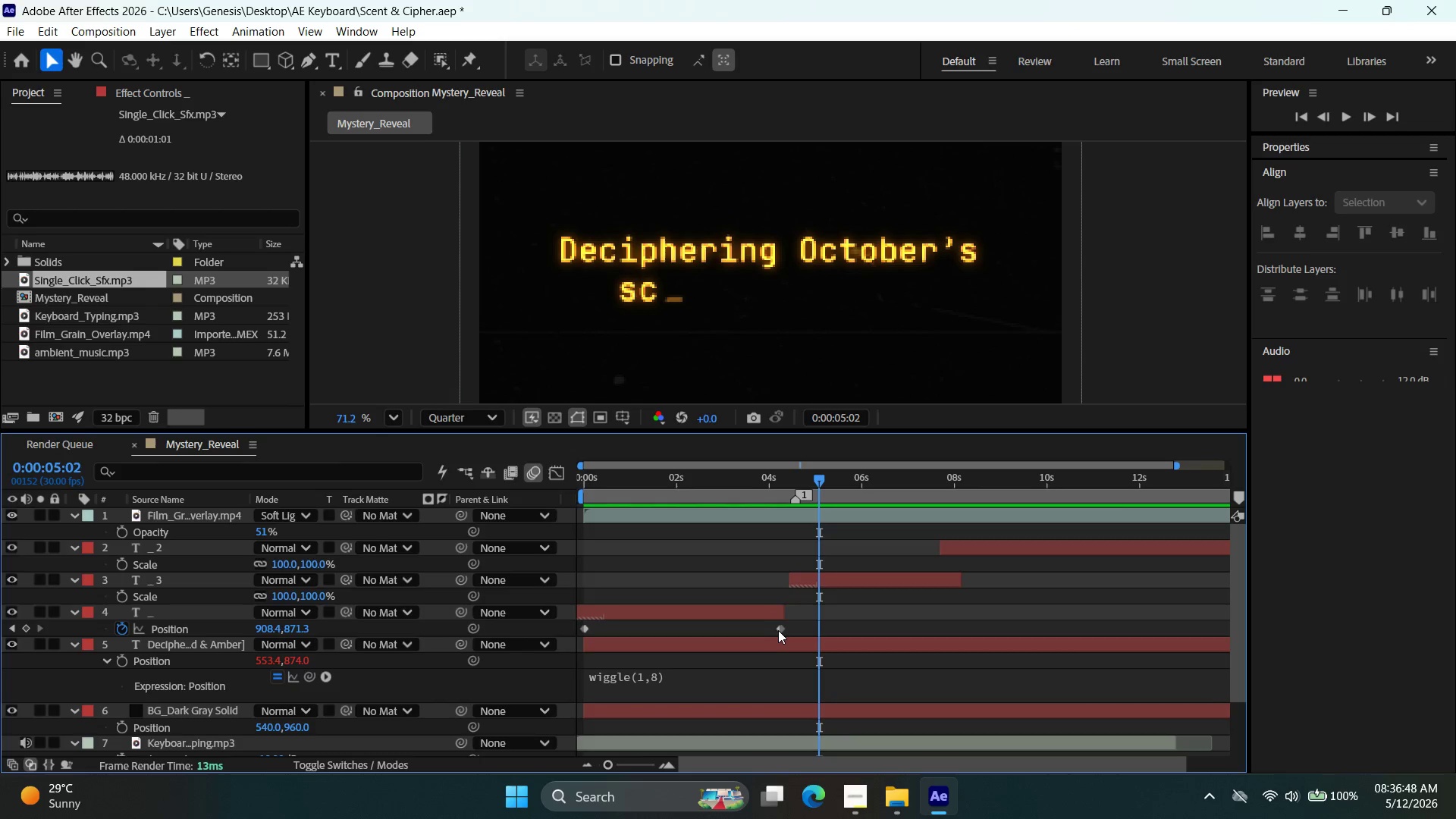 
left_click_drag(start_coordinate=[779, 630], to_coordinate=[773, 632])
 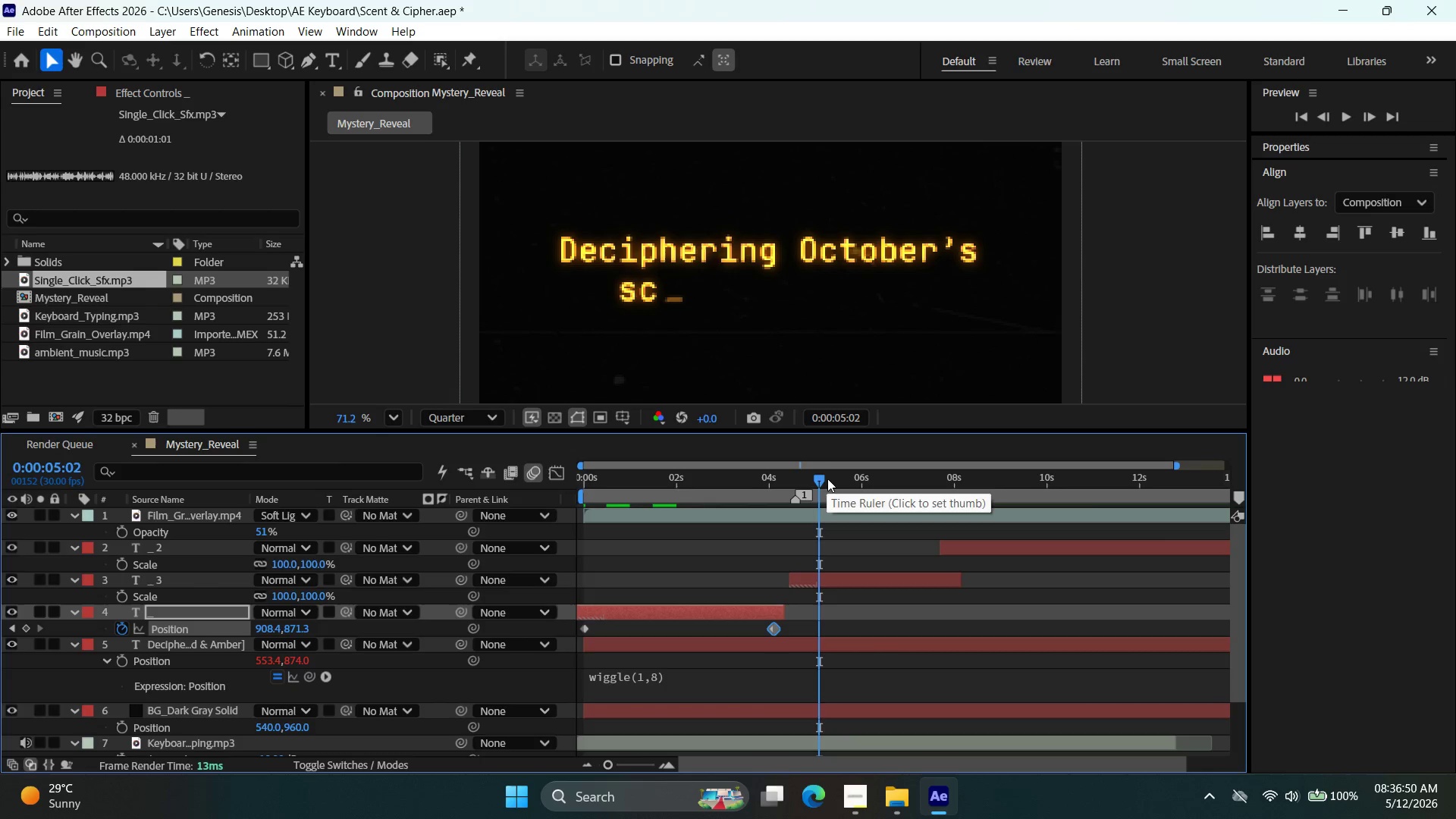 
left_click_drag(start_coordinate=[820, 481], to_coordinate=[428, 453])
 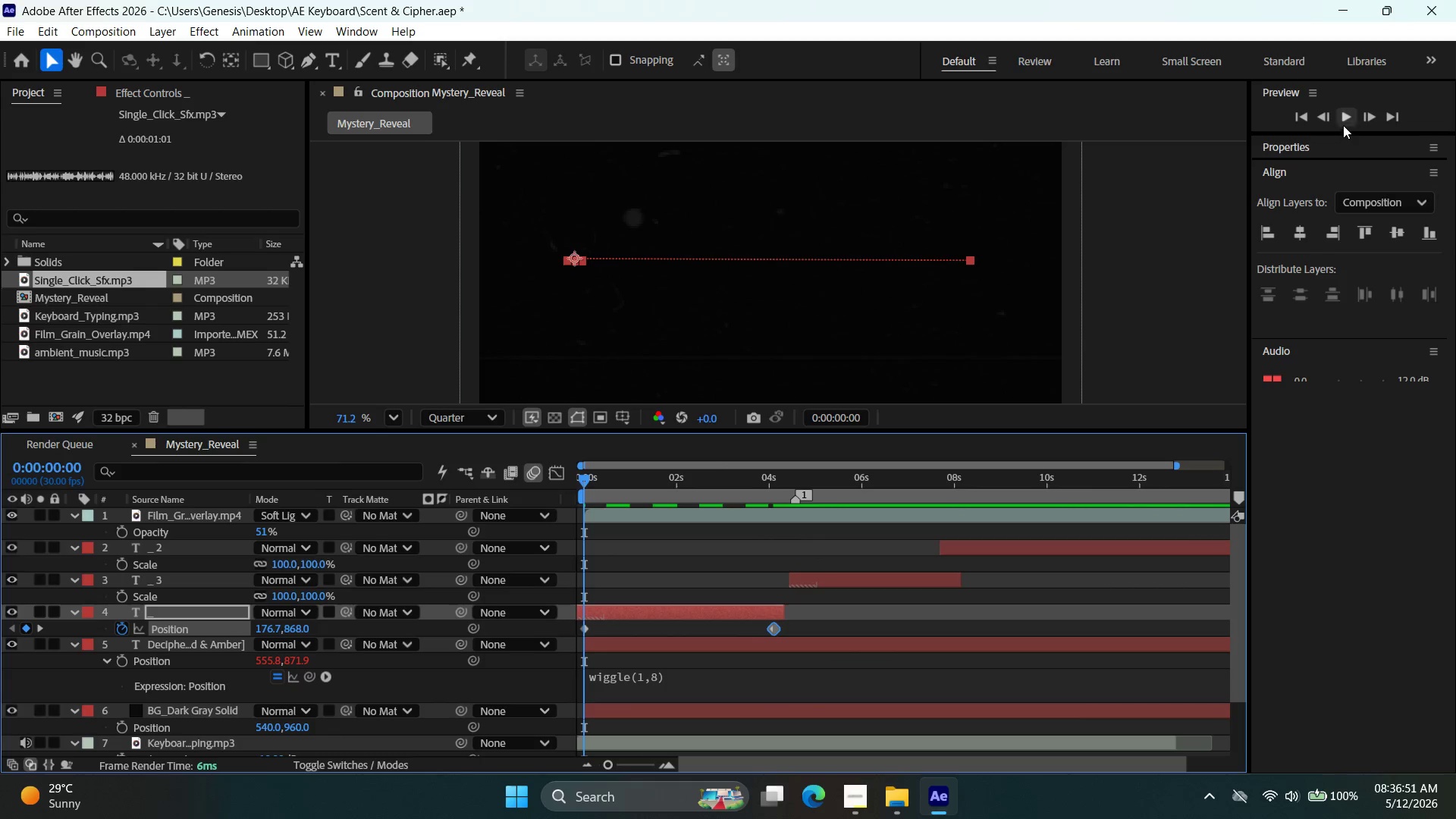 
left_click([1351, 118])
 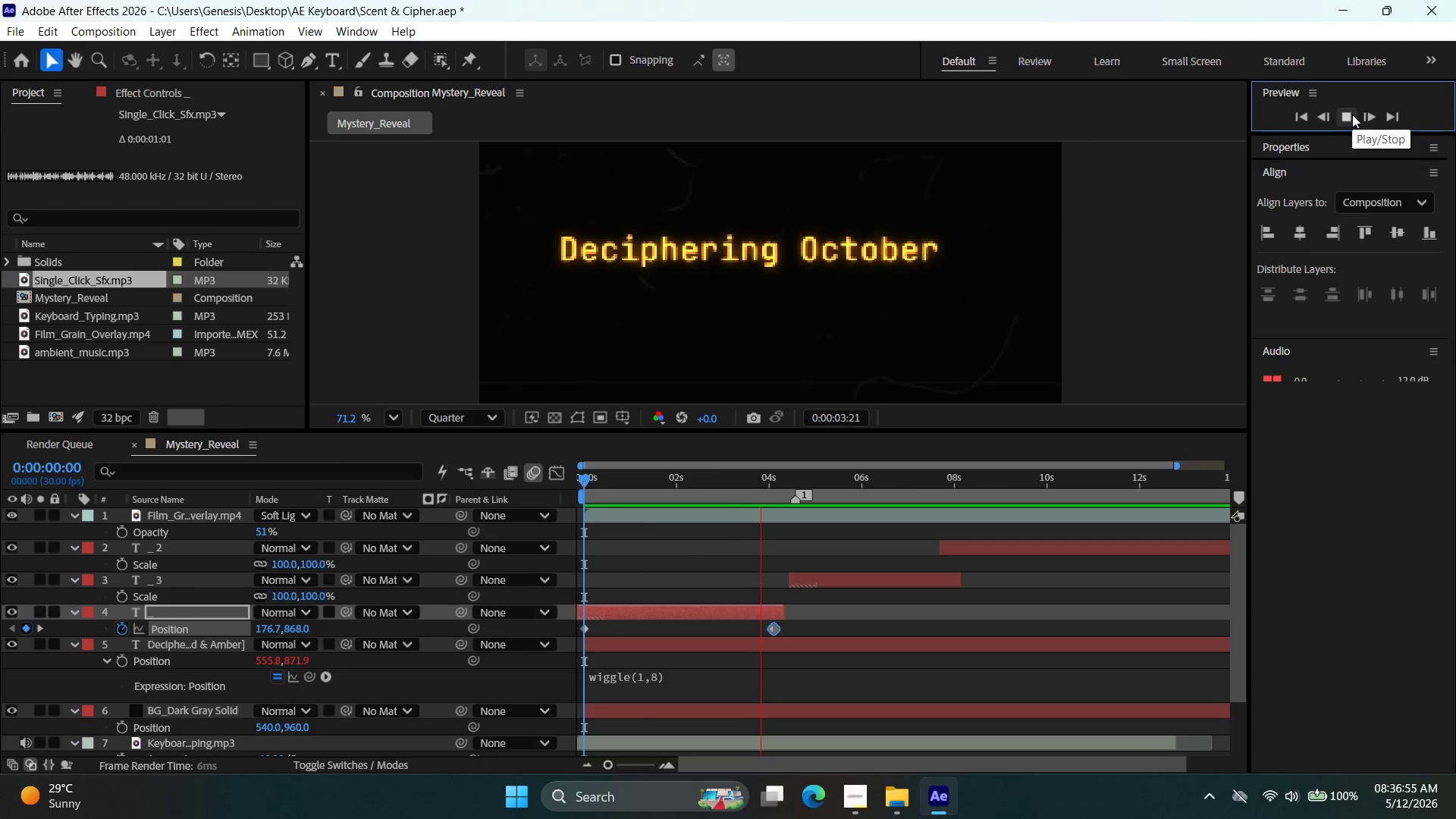 
wait(5.83)
 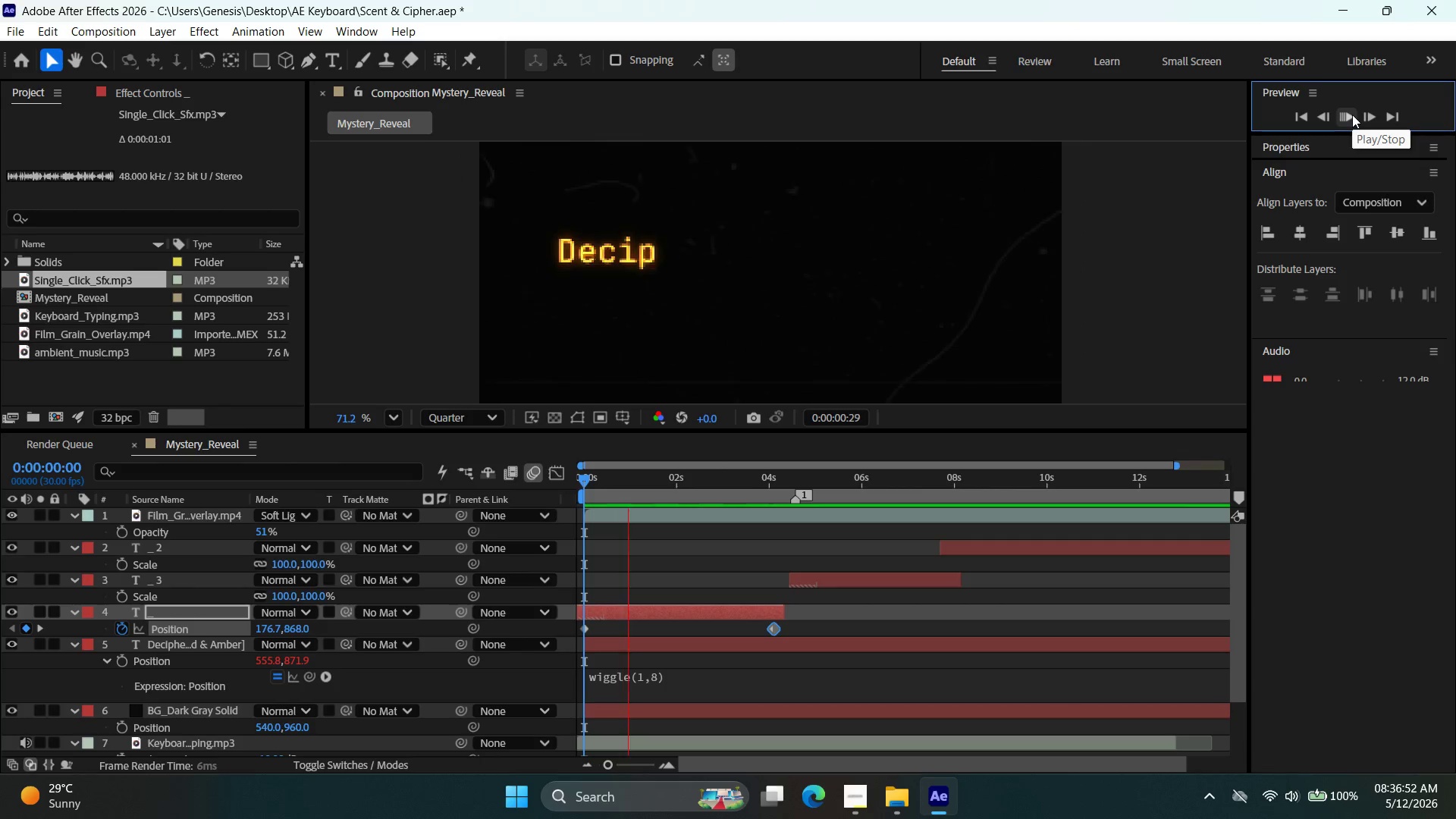 
left_click([1352, 115])
 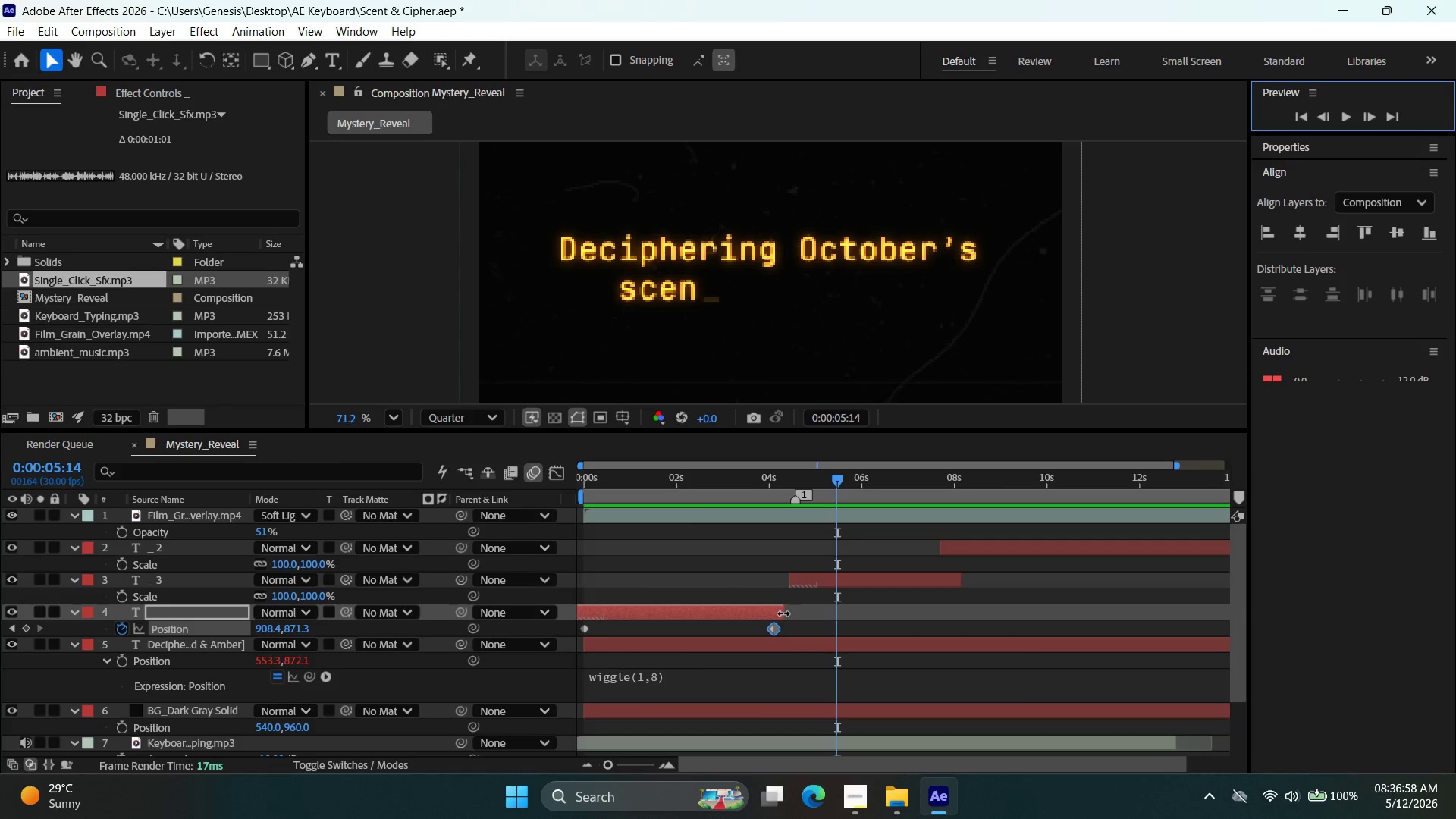 
left_click_drag(start_coordinate=[780, 613], to_coordinate=[773, 617])
 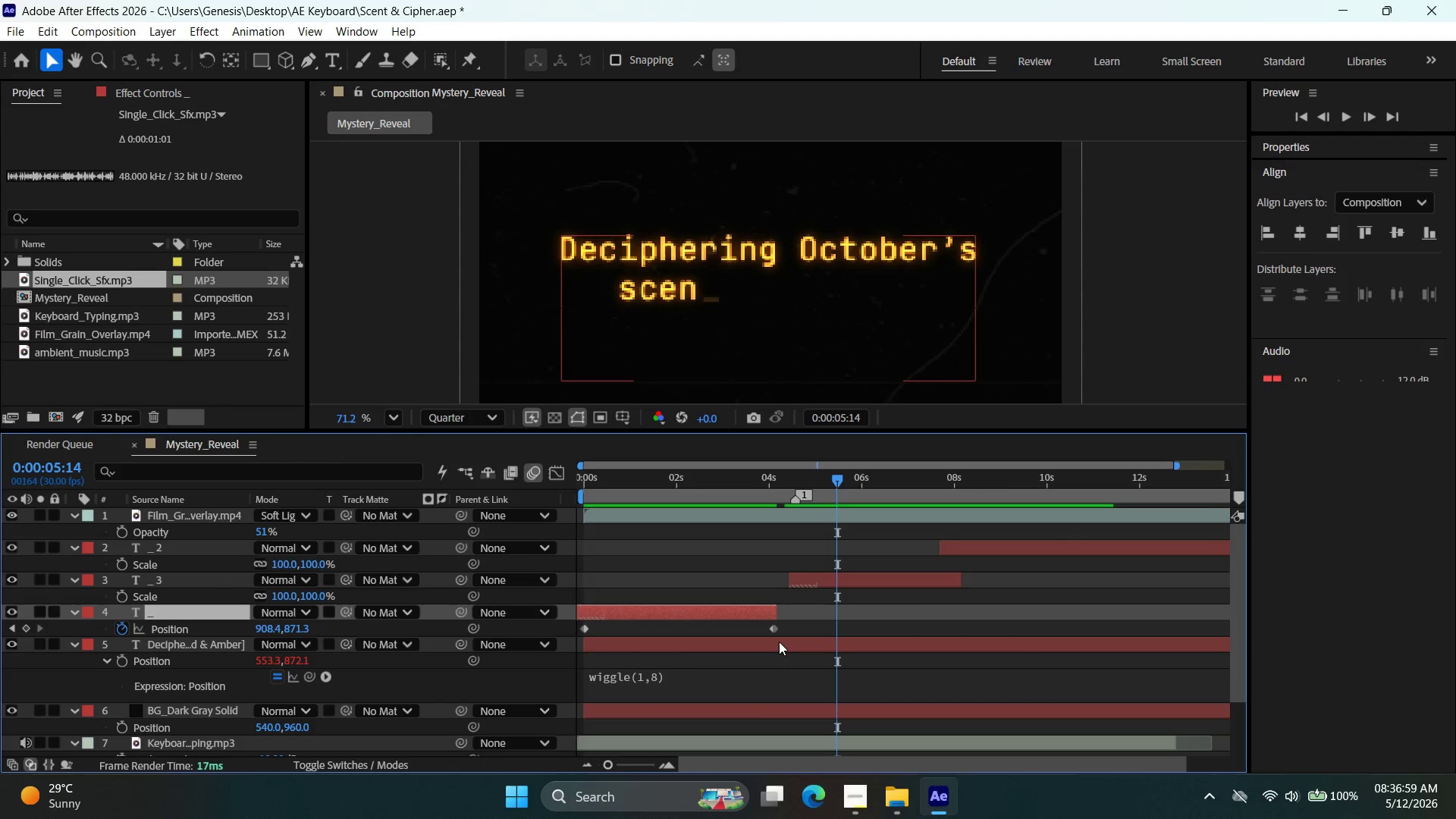 
key(Alt+AltLeft)
 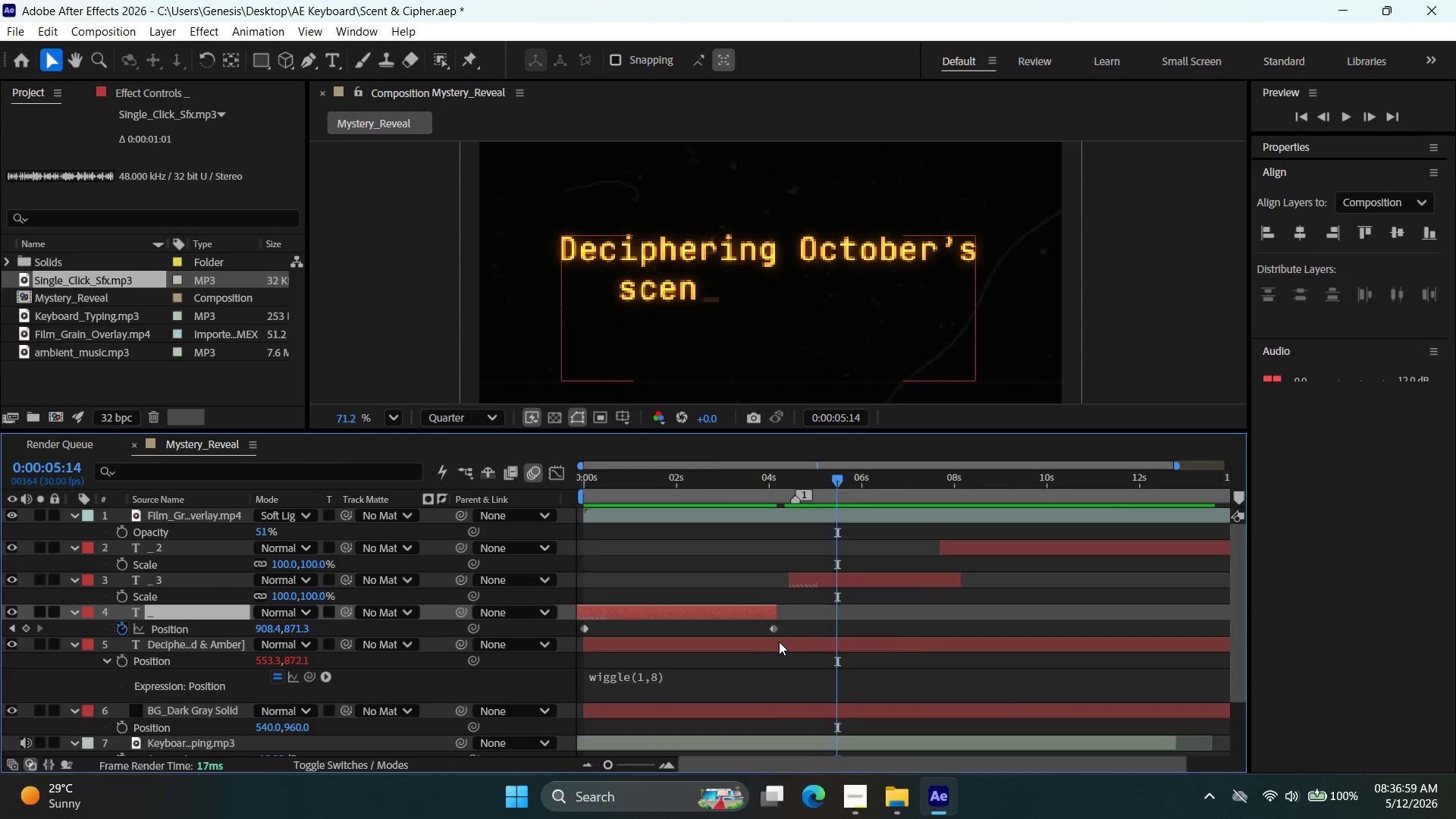 
scroll: coordinate [779, 641], scroll_direction: up, amount: 3.0
 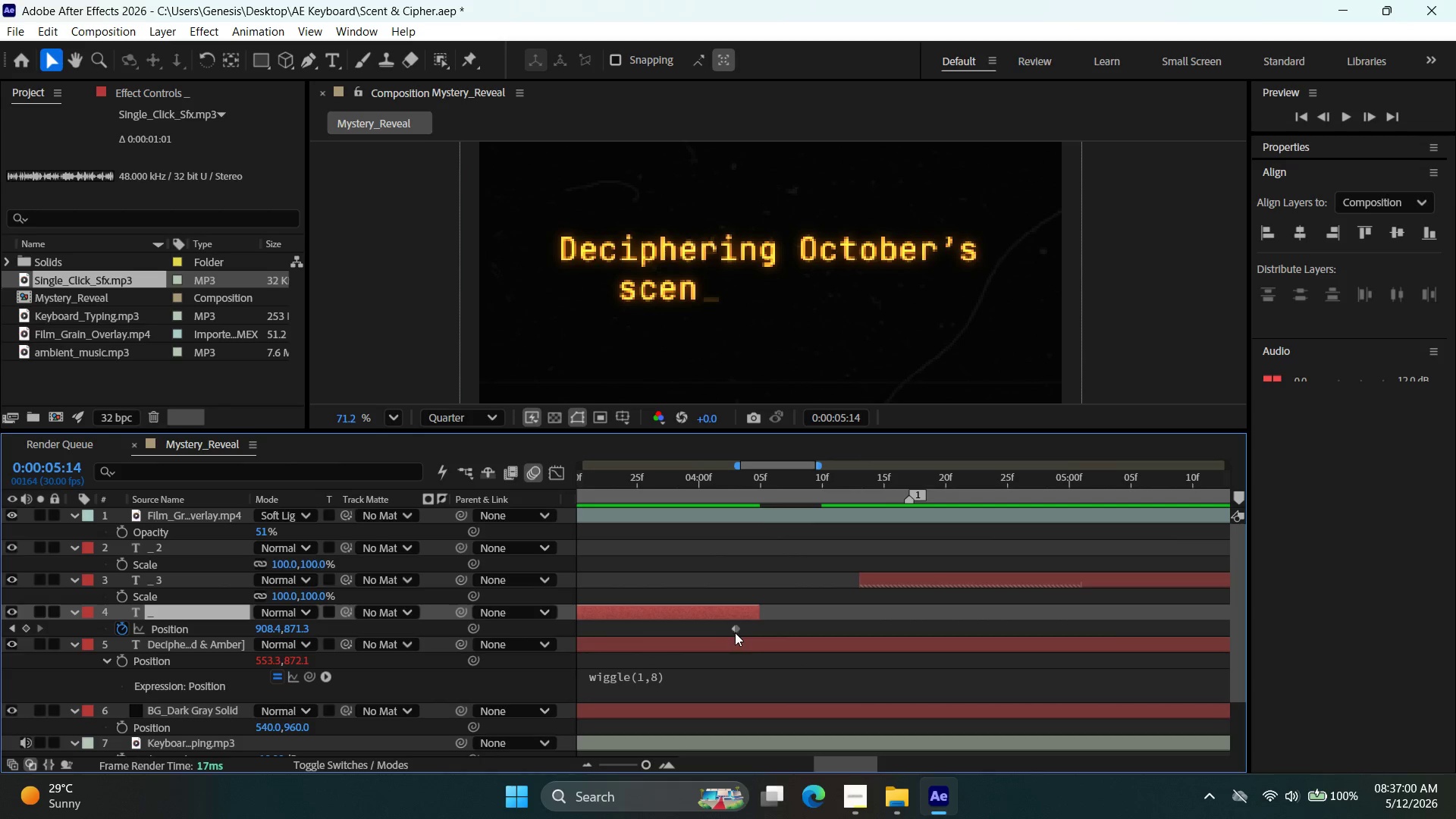 
left_click_drag(start_coordinate=[737, 631], to_coordinate=[749, 635])
 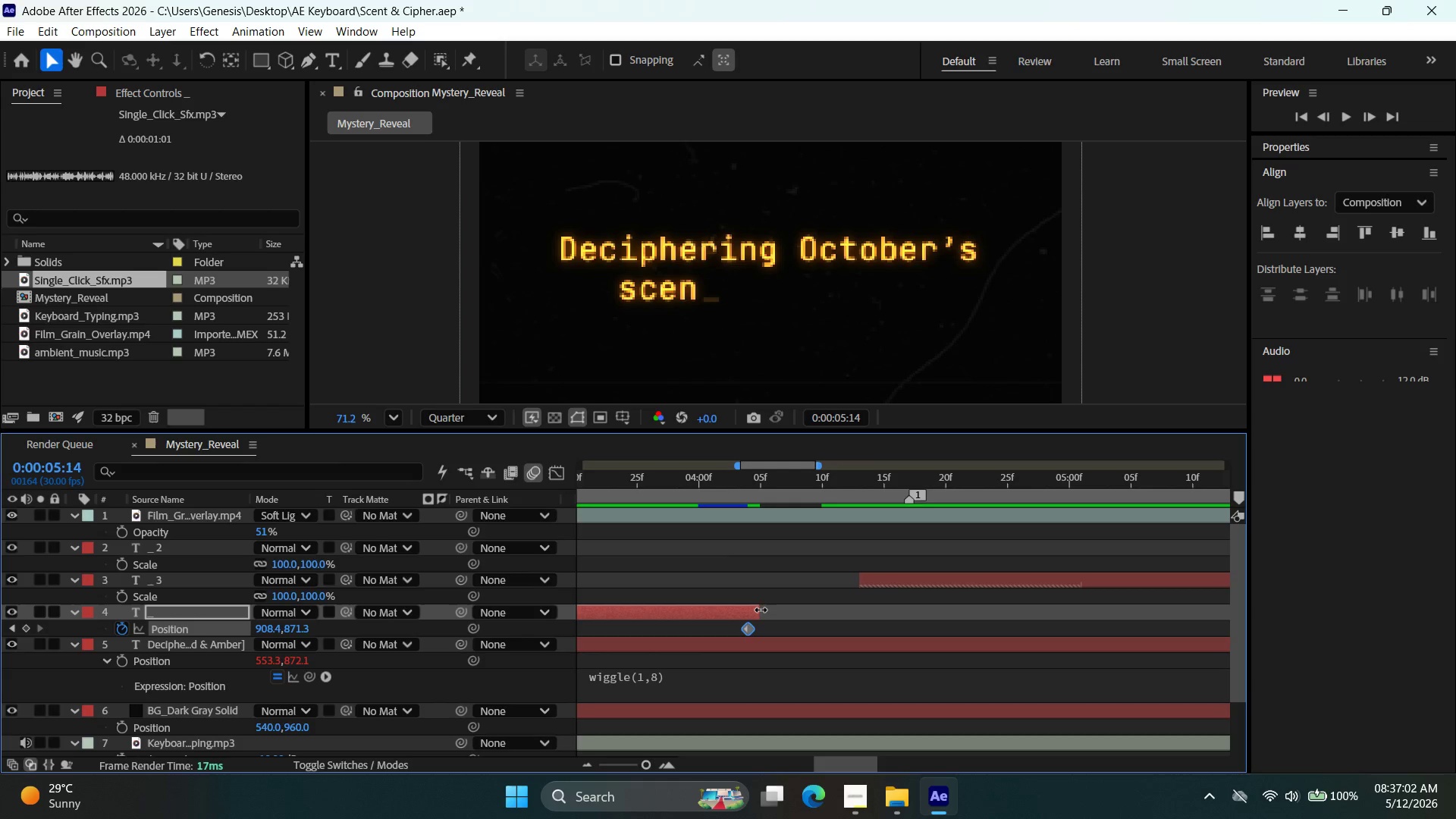 
left_click_drag(start_coordinate=[759, 610], to_coordinate=[748, 613])
 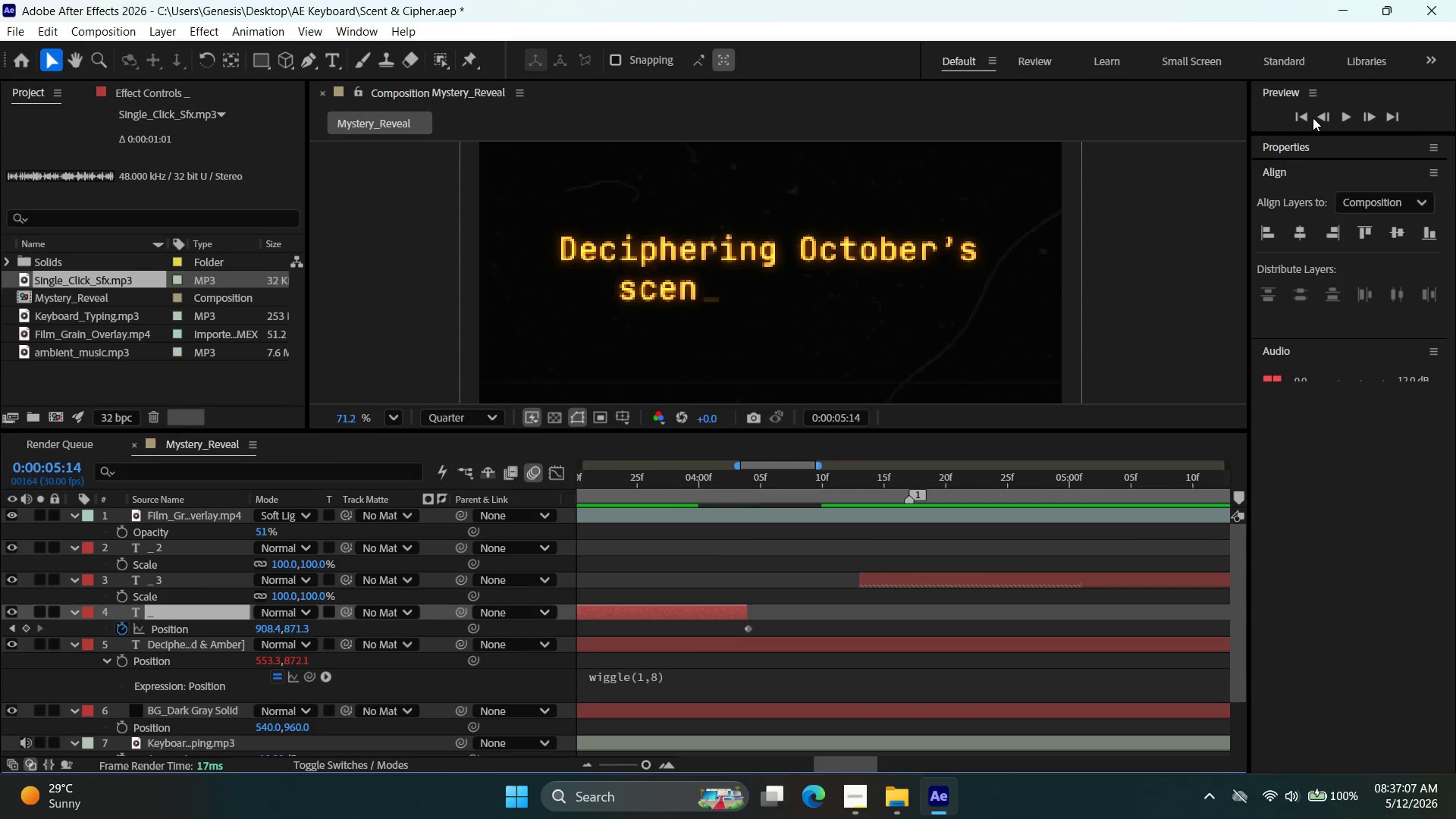 
double_click([1310, 118])
 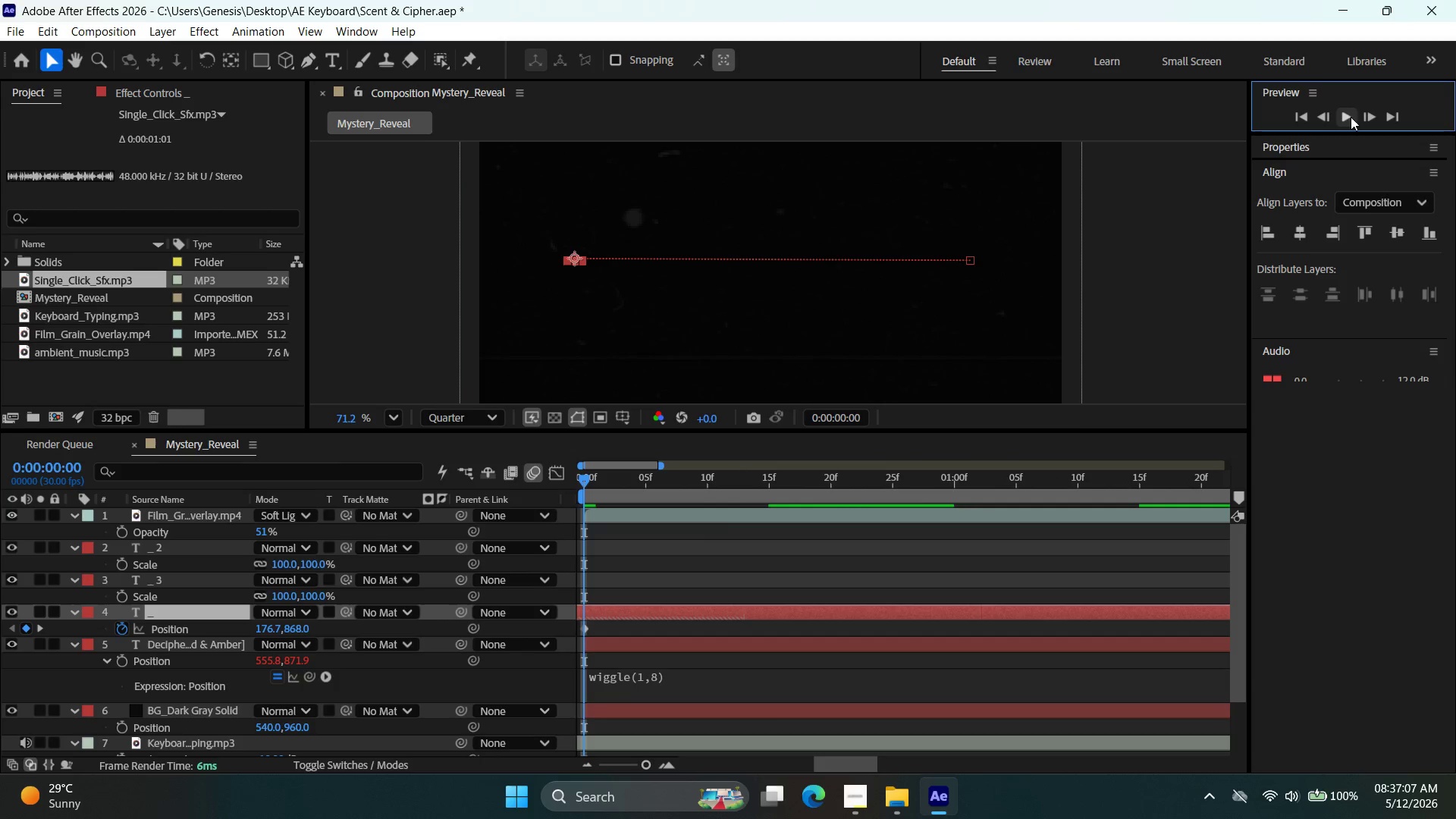 
left_click([1338, 117])
 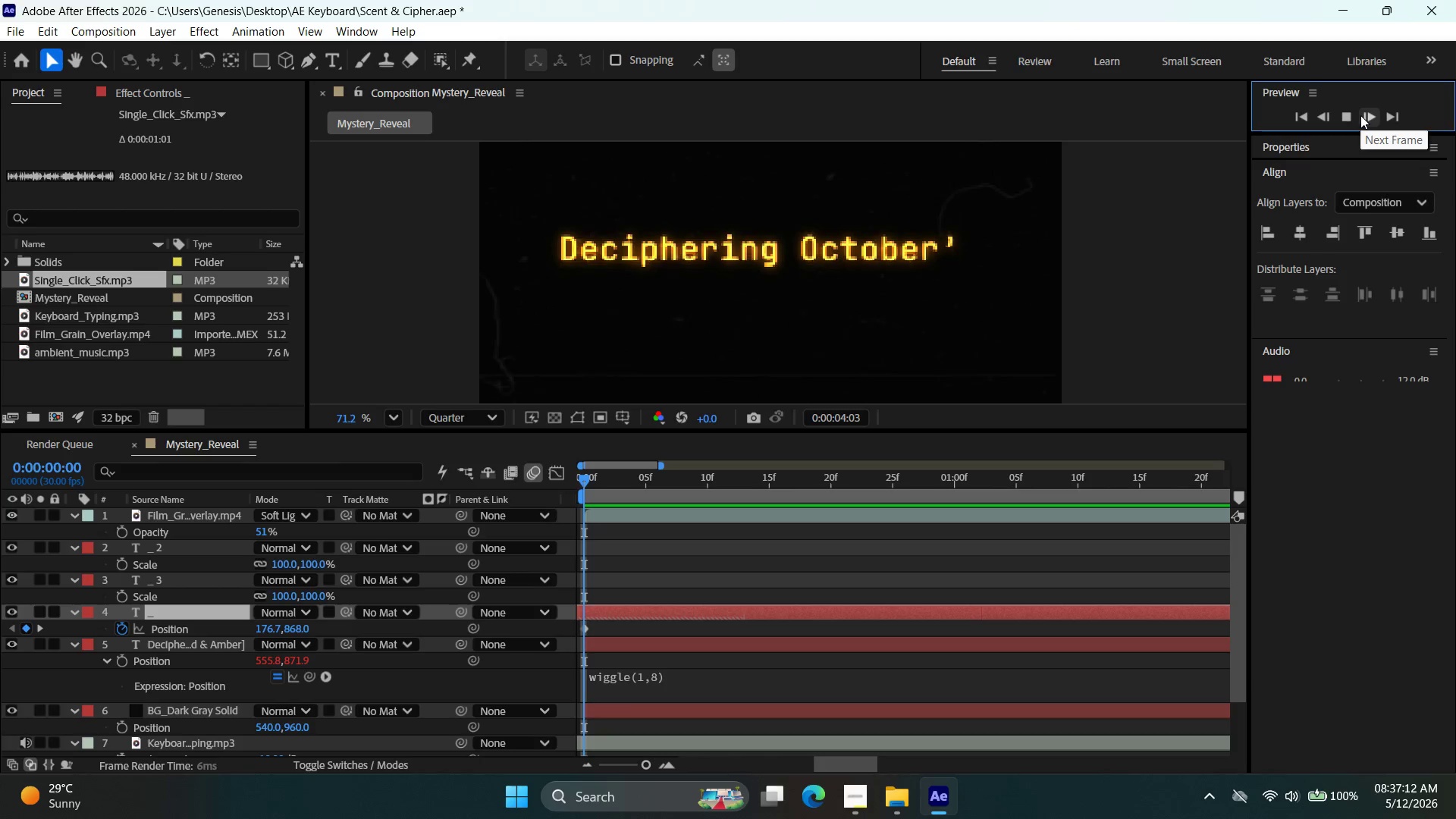 
wait(6.25)
 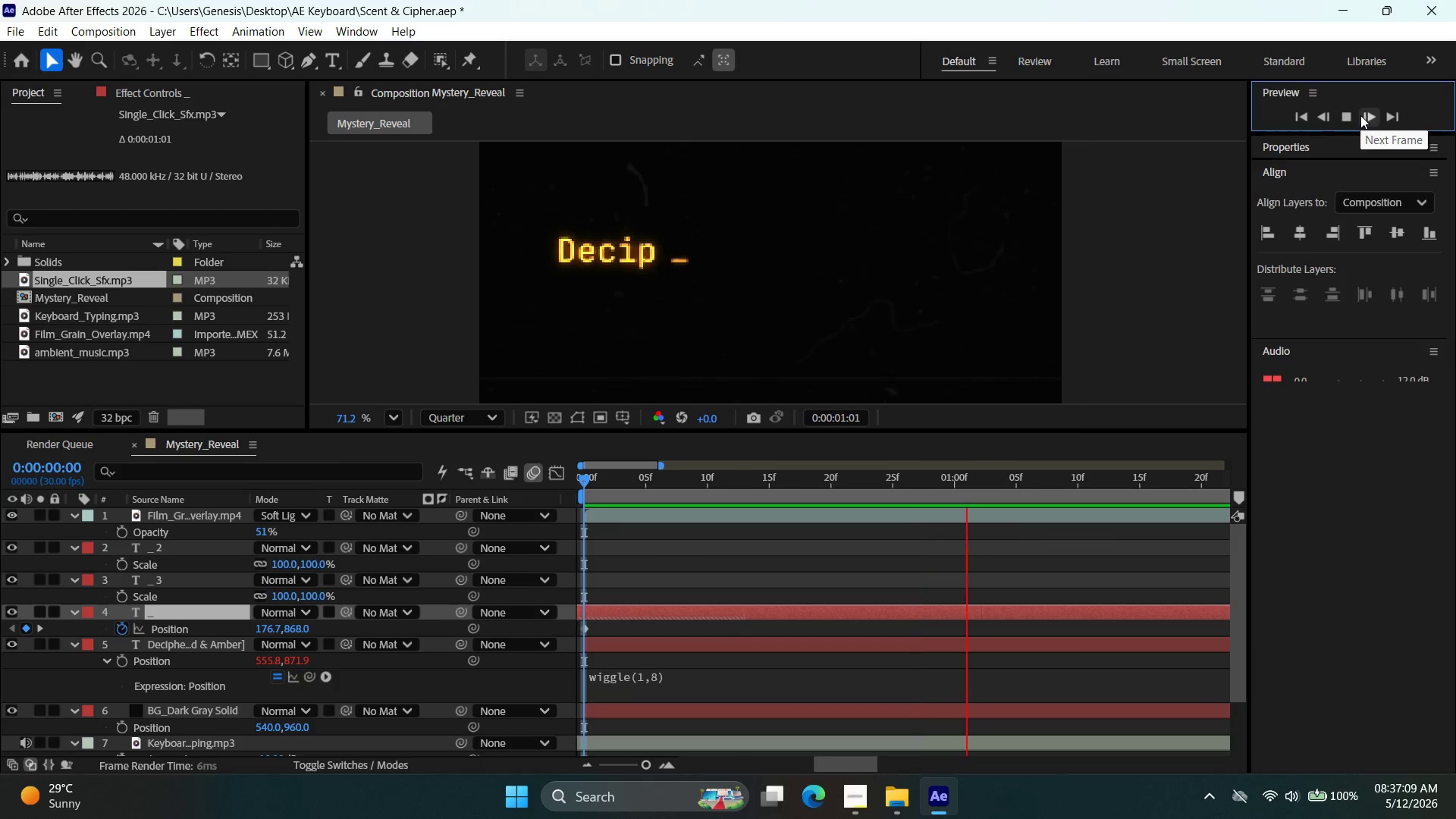 
left_click([1360, 115])
 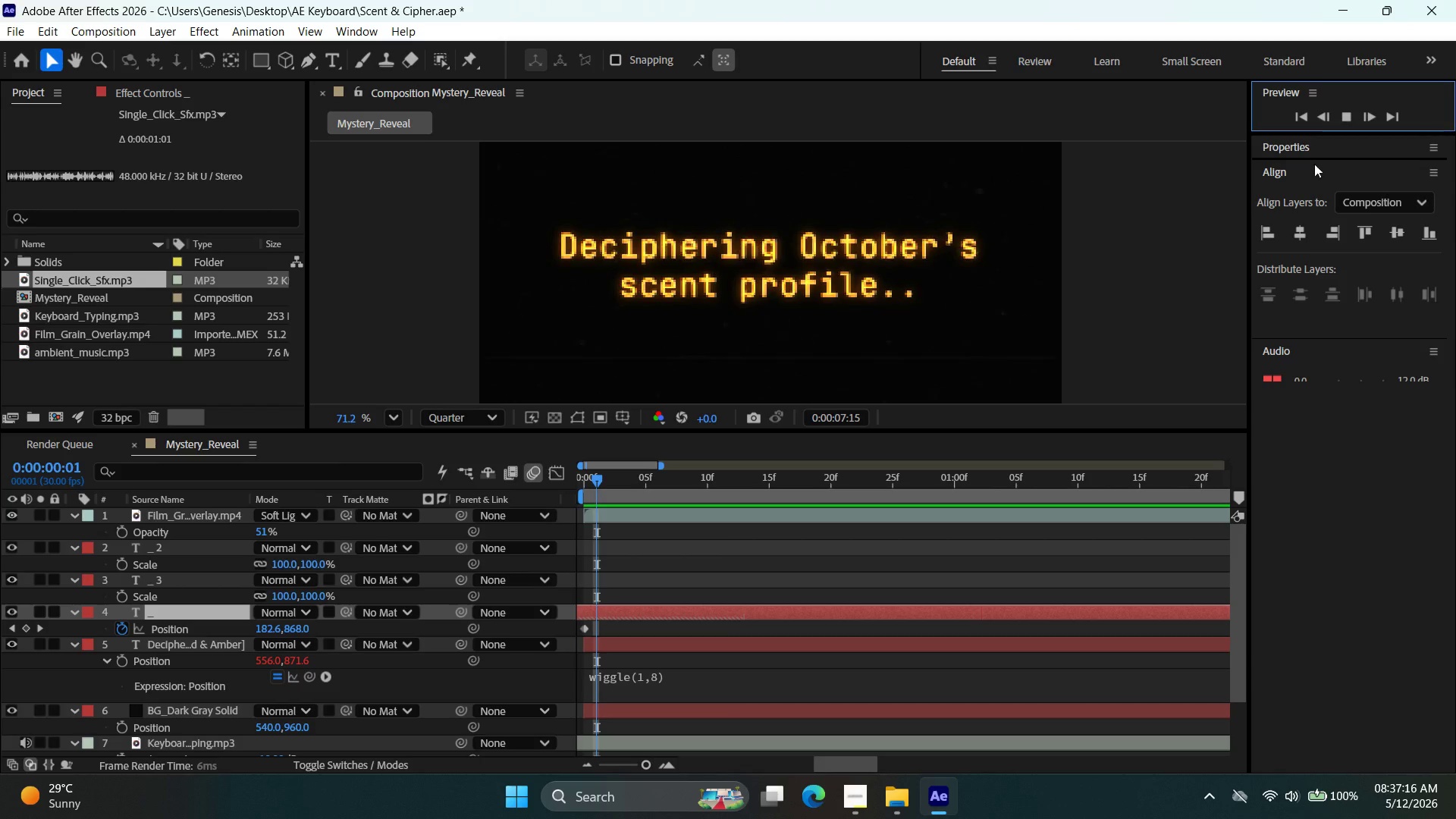 
left_click([1353, 106])
 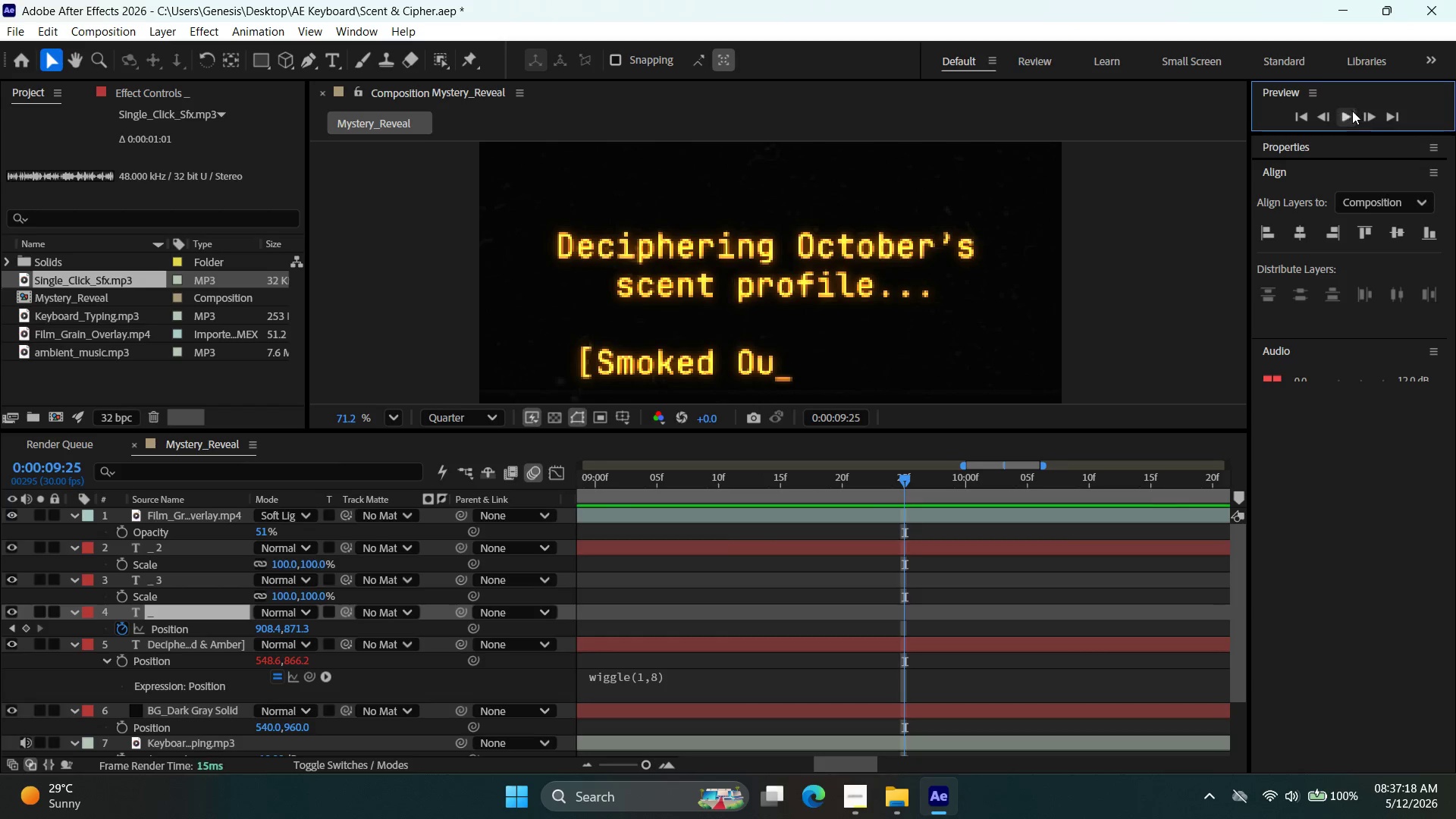 
hold_key(key=AltLeft, duration=0.31)
 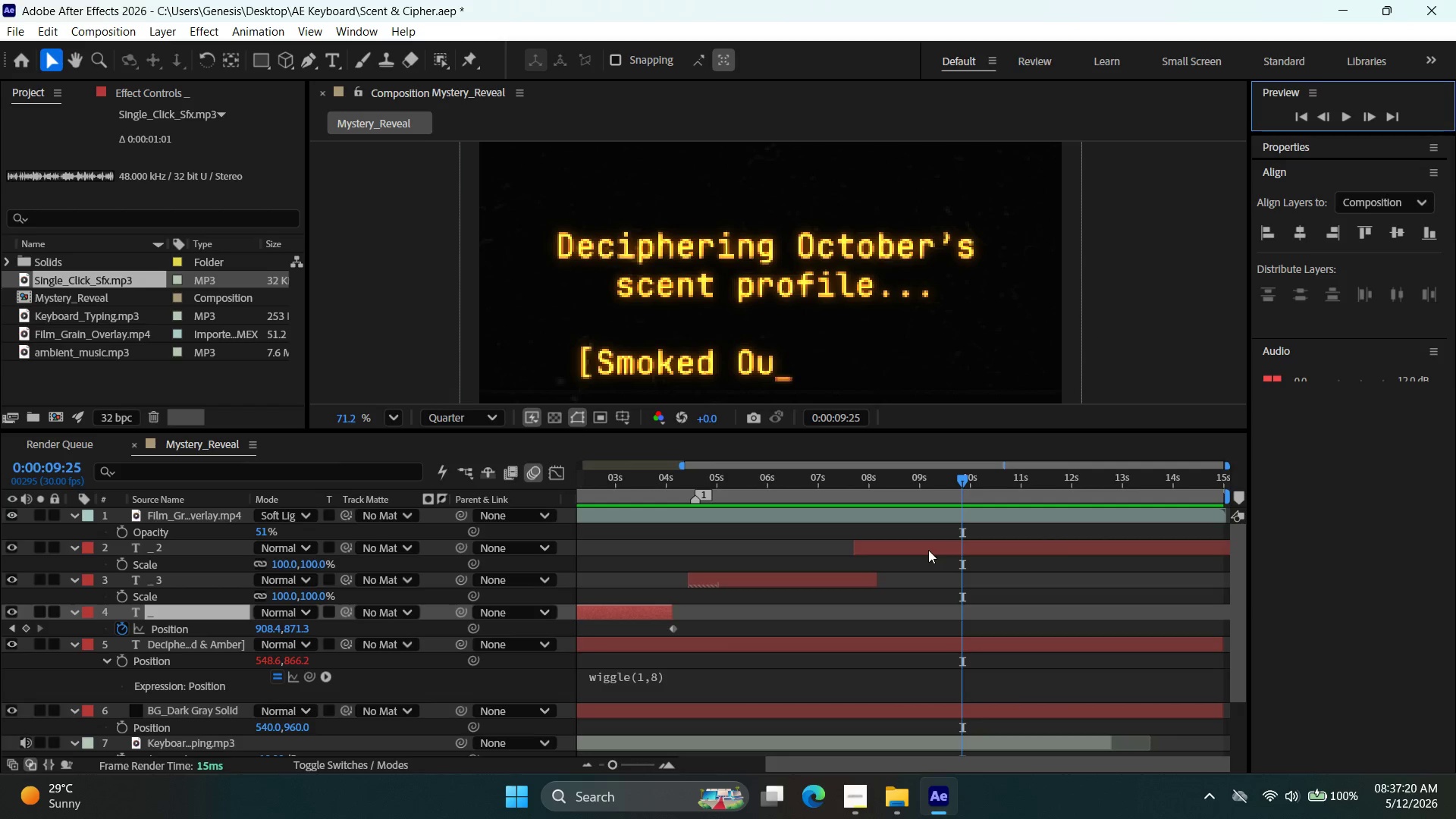 
key(Alt+AltLeft)
 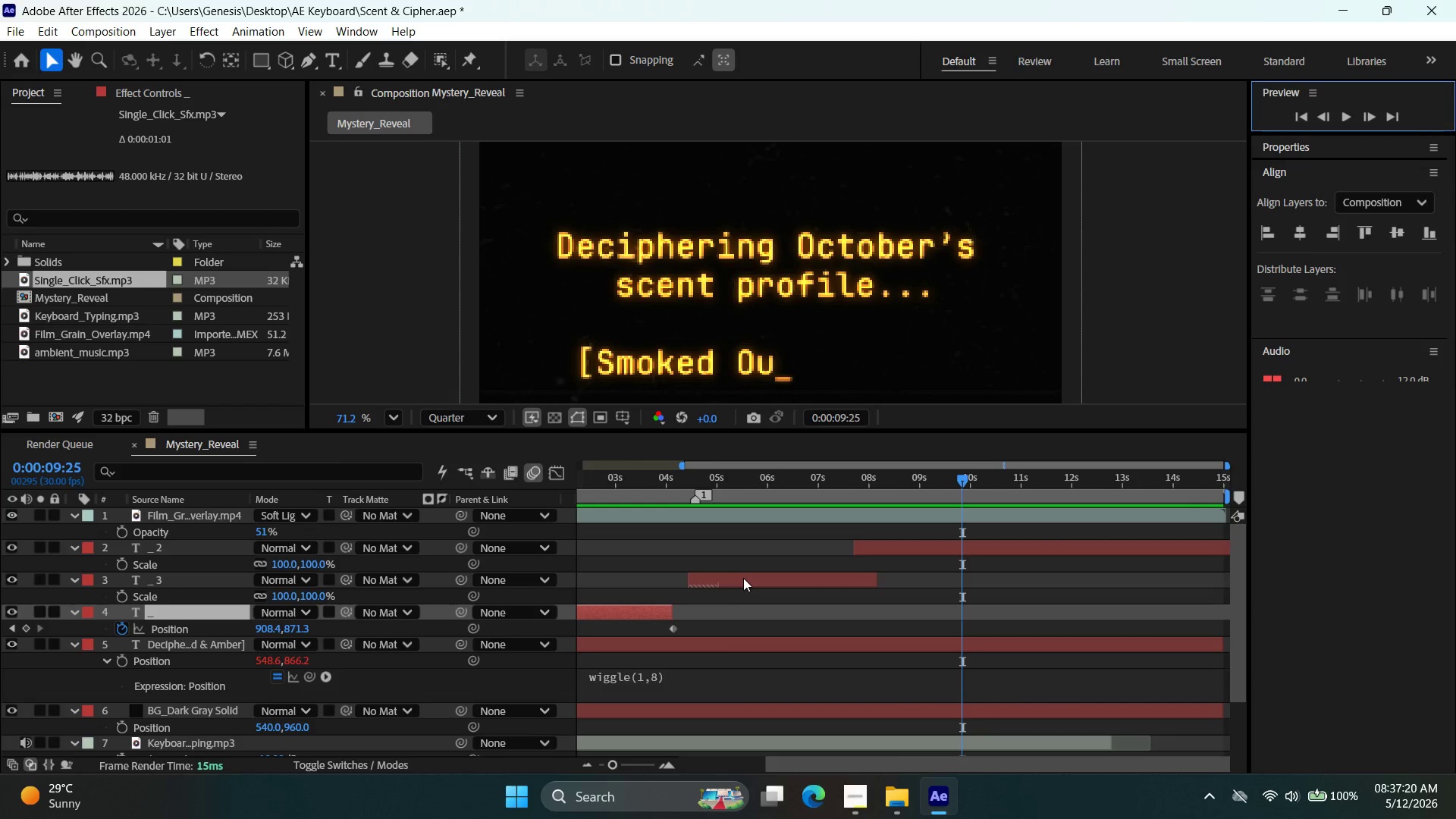 
scroll: coordinate [931, 548], scroll_direction: down, amount: 3.0
 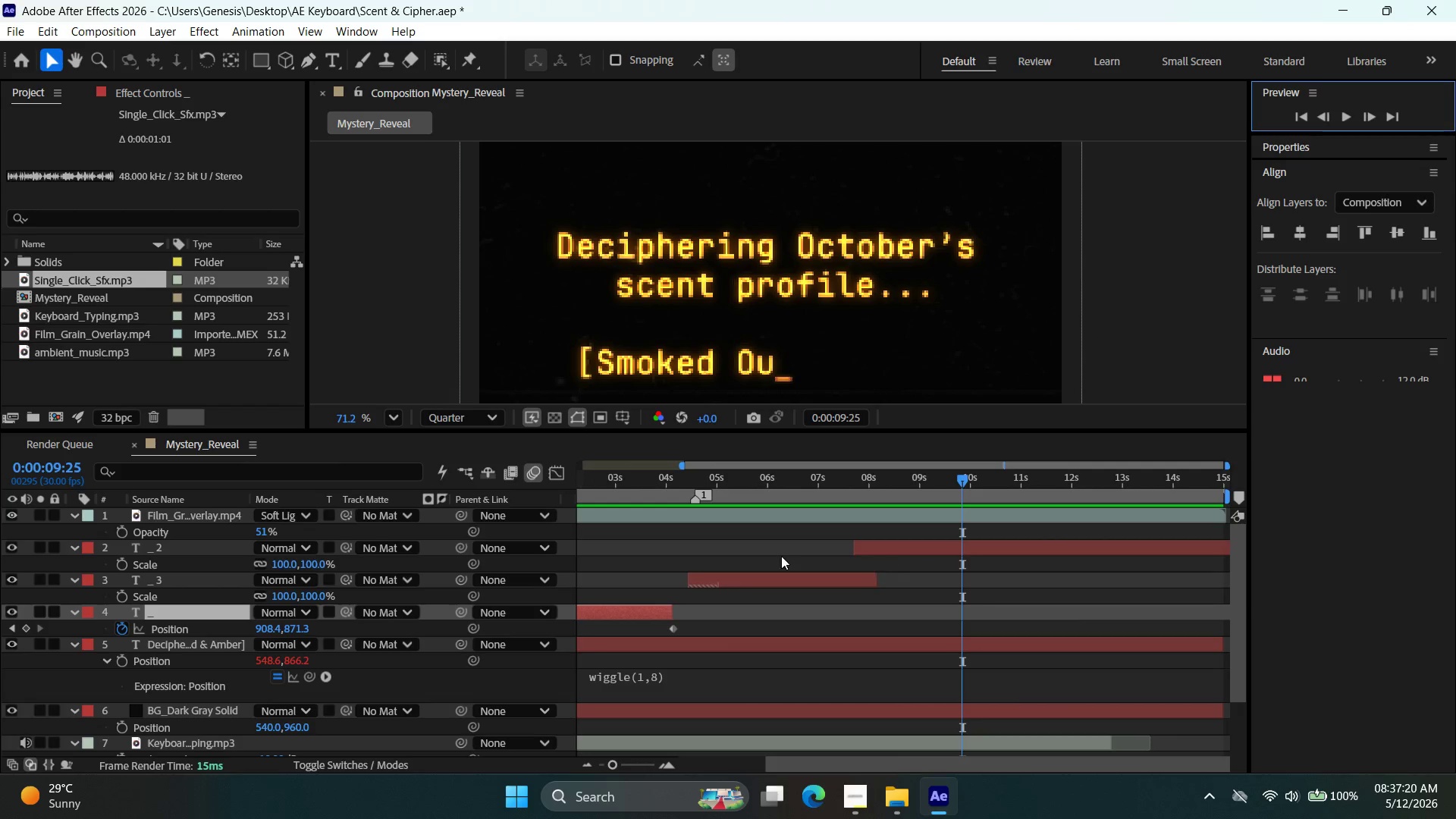 
left_click_drag(start_coordinate=[742, 578], to_coordinate=[727, 583])
 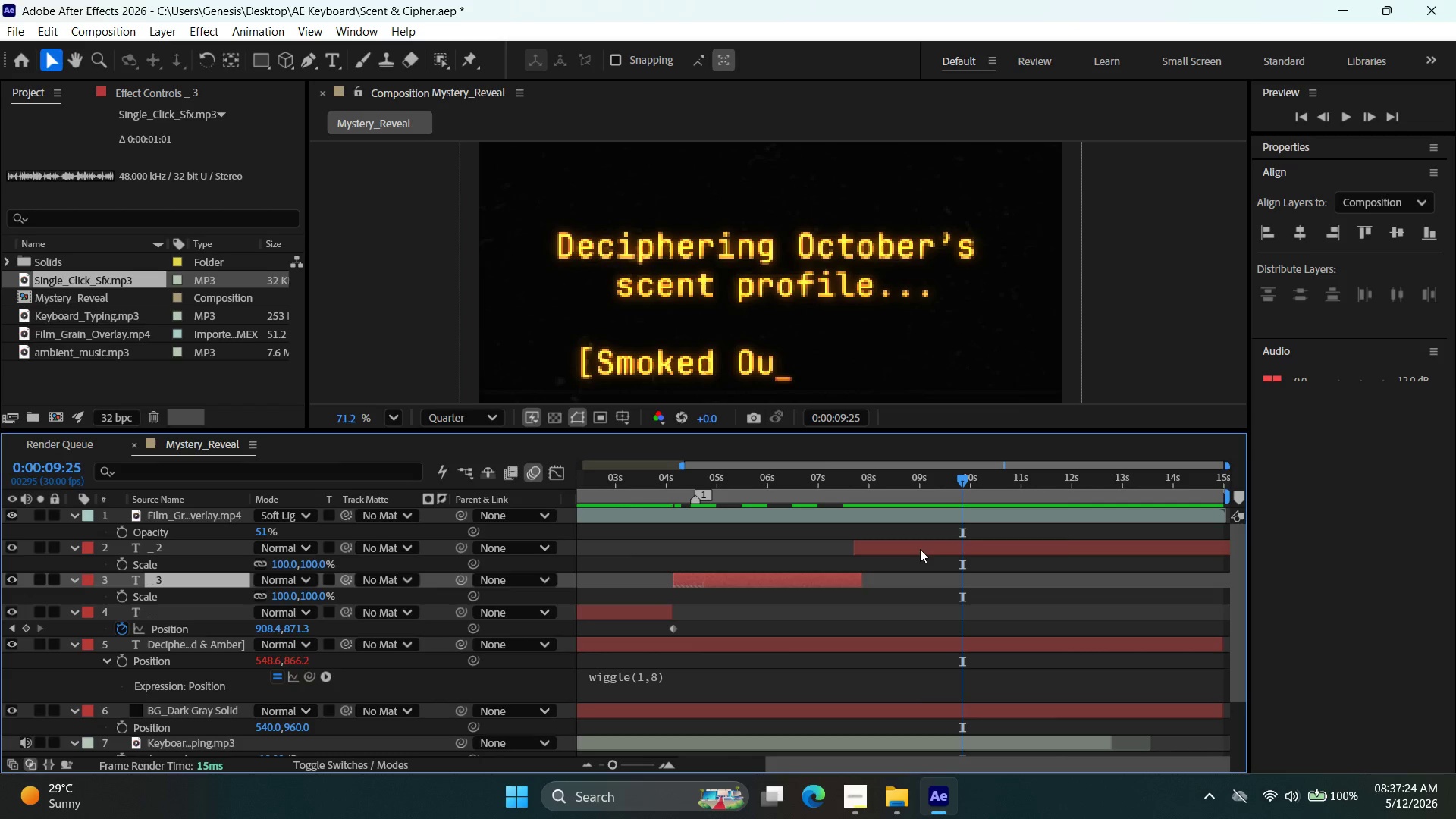 
left_click_drag(start_coordinate=[918, 544], to_coordinate=[915, 544])
 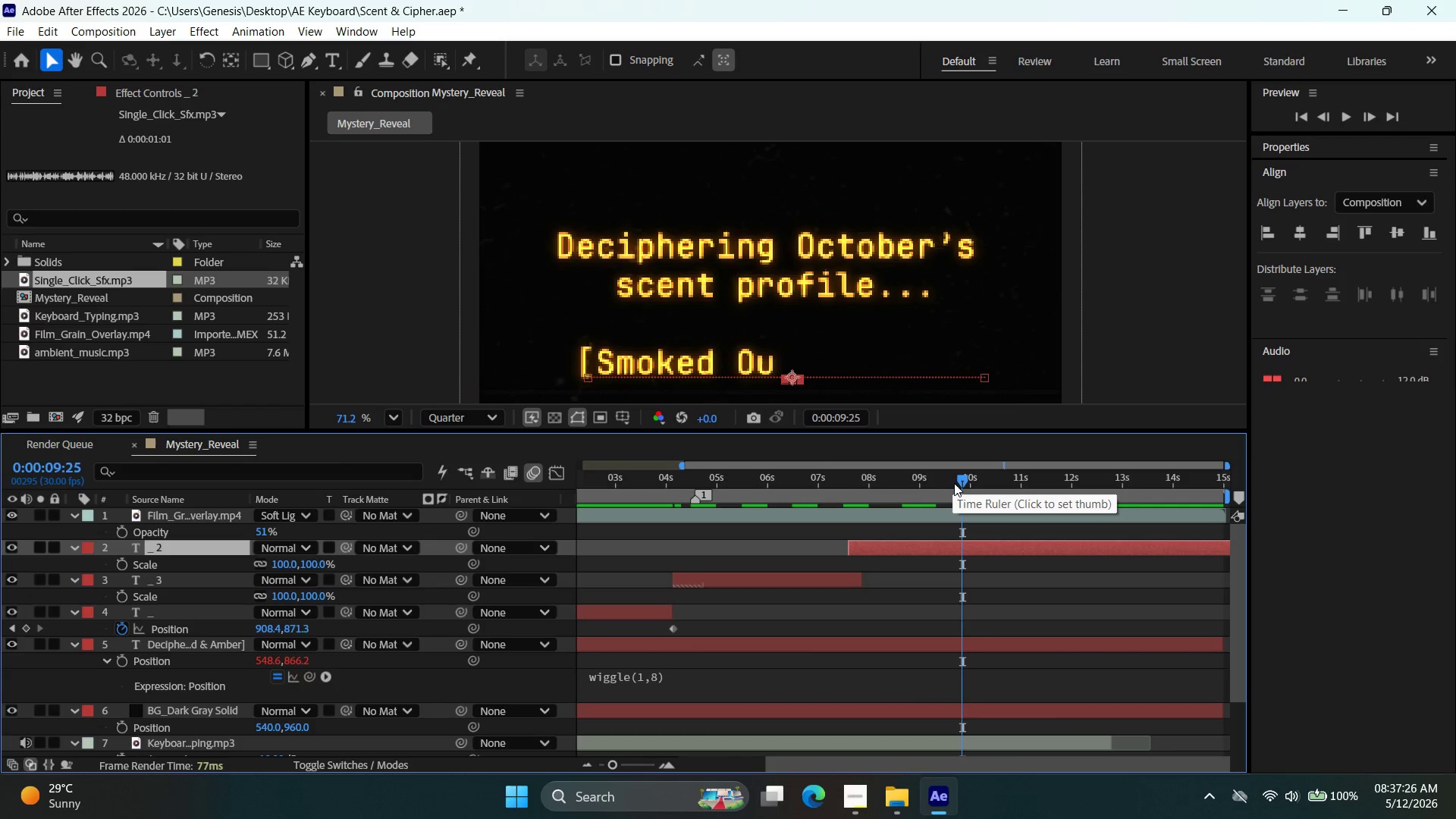 
left_click_drag(start_coordinate=[964, 482], to_coordinate=[493, 508])
 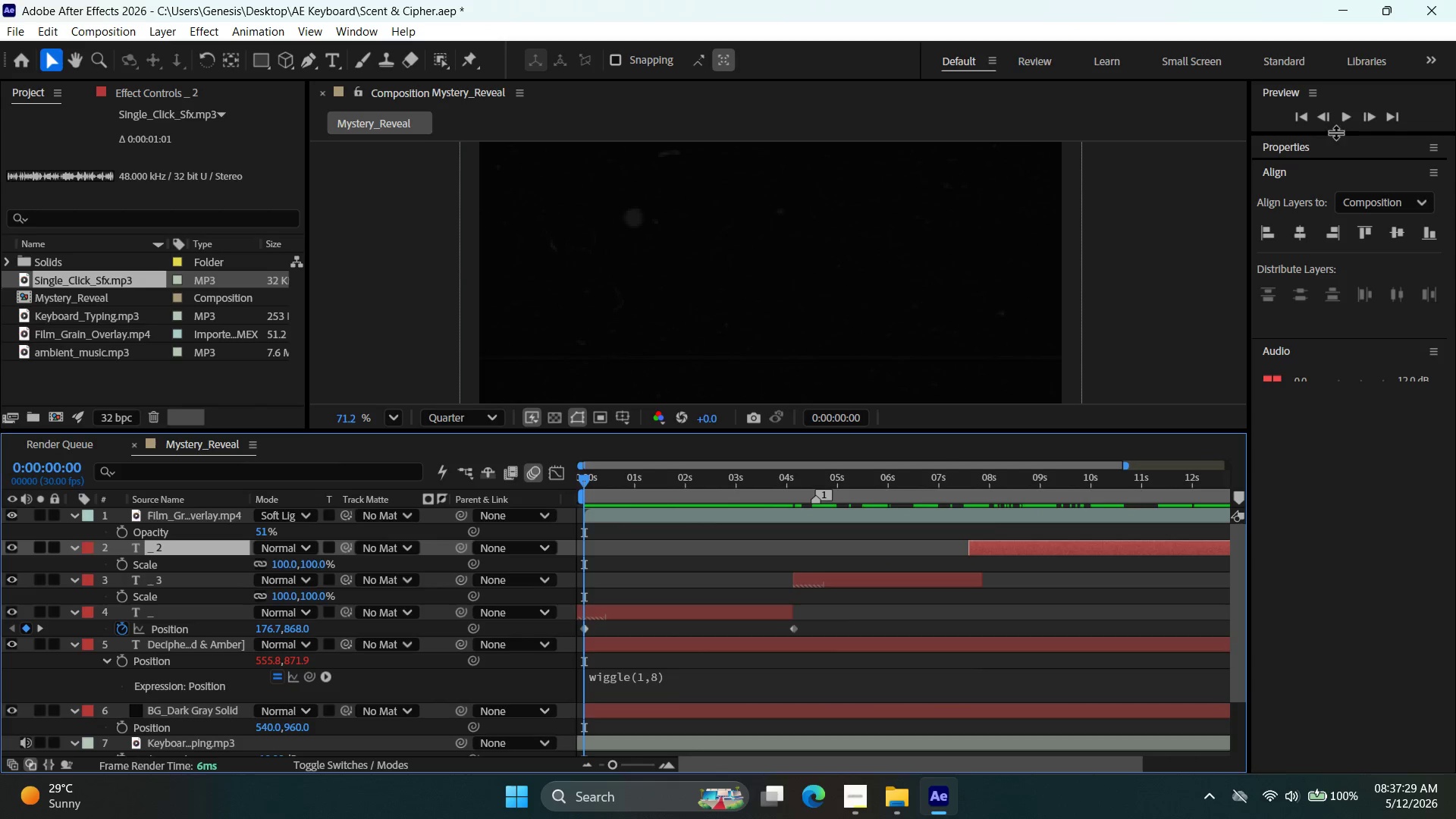 
left_click([1347, 109])
 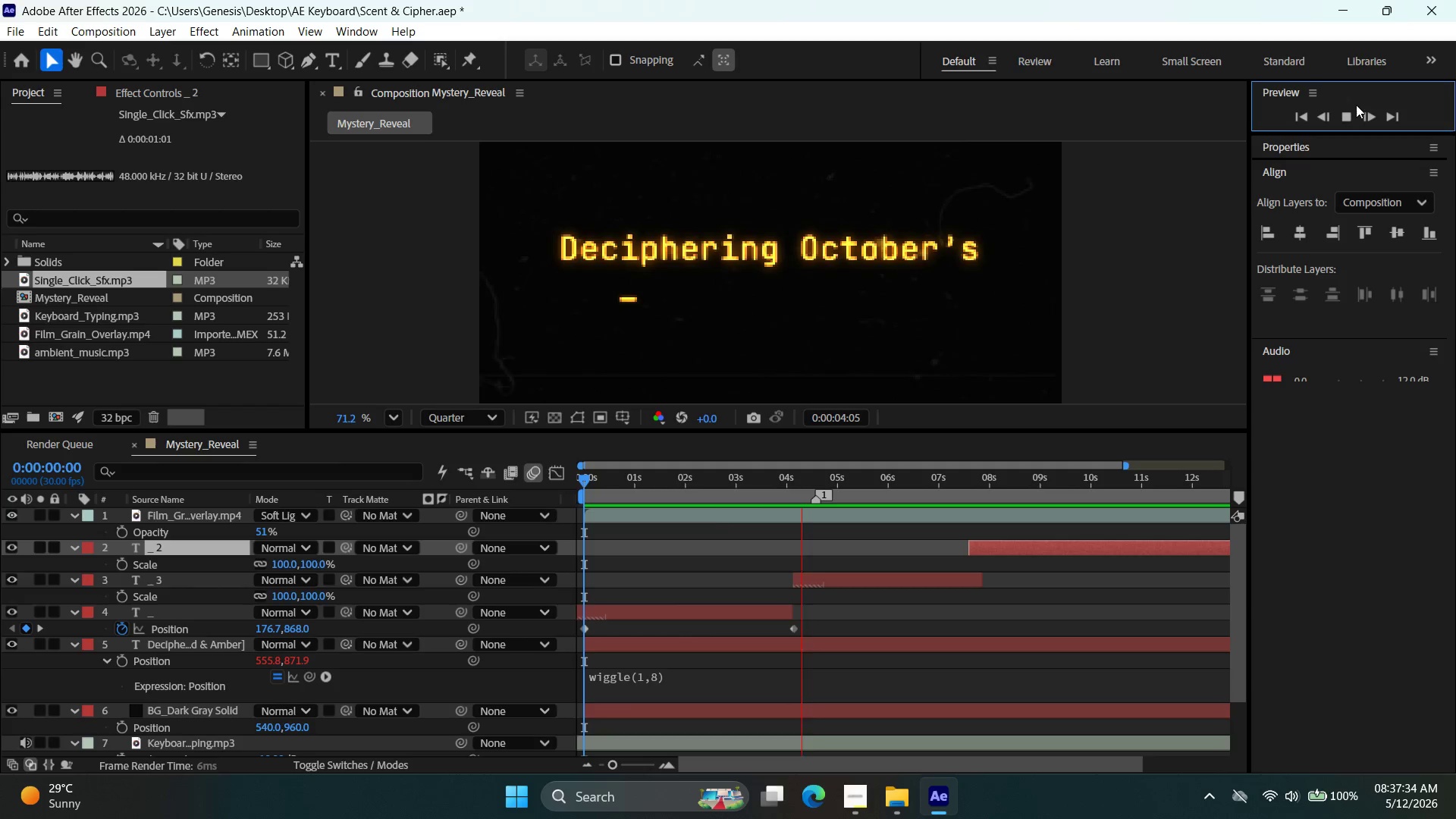 
wait(6.34)
 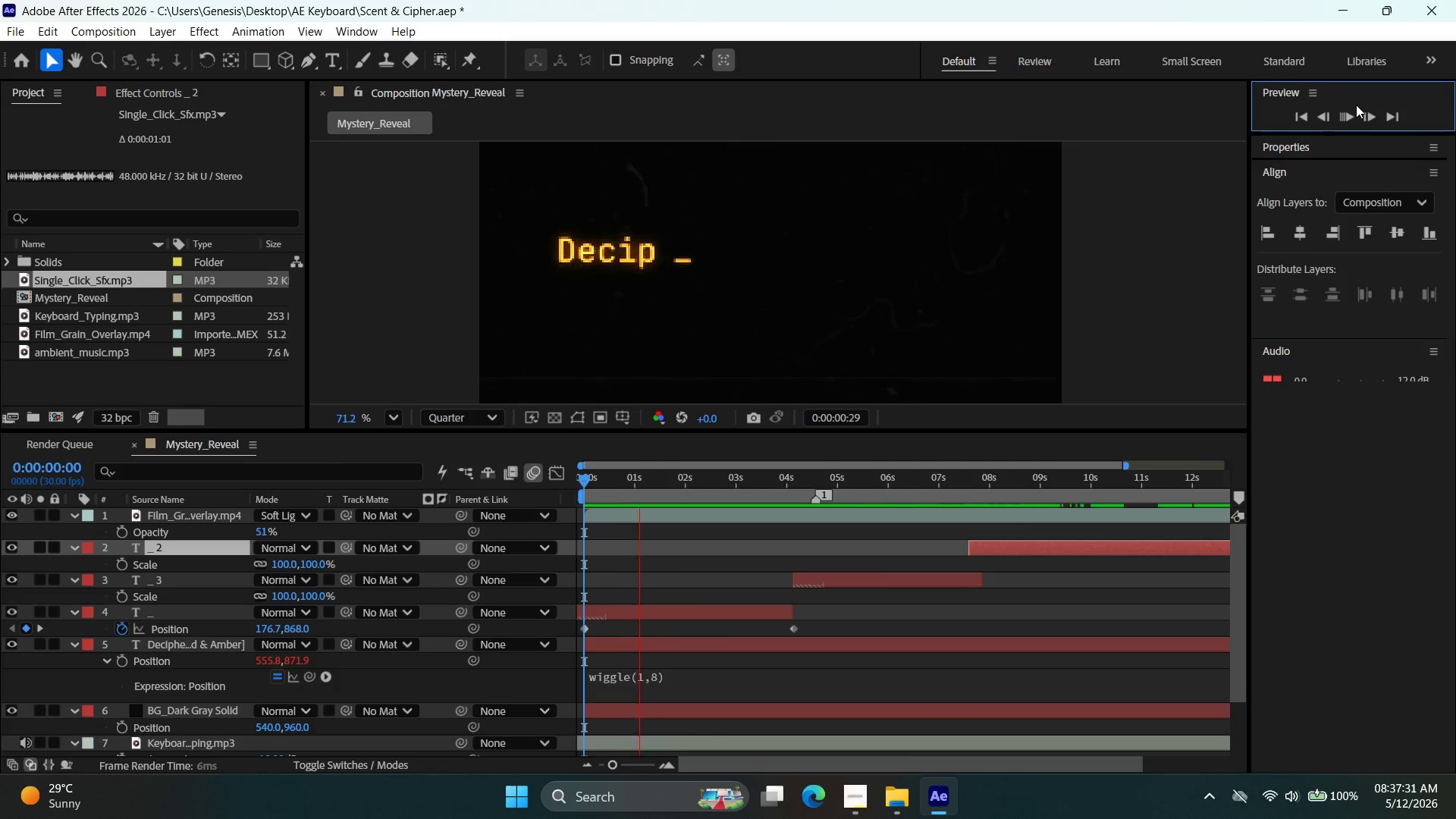 
left_click([1356, 105])
 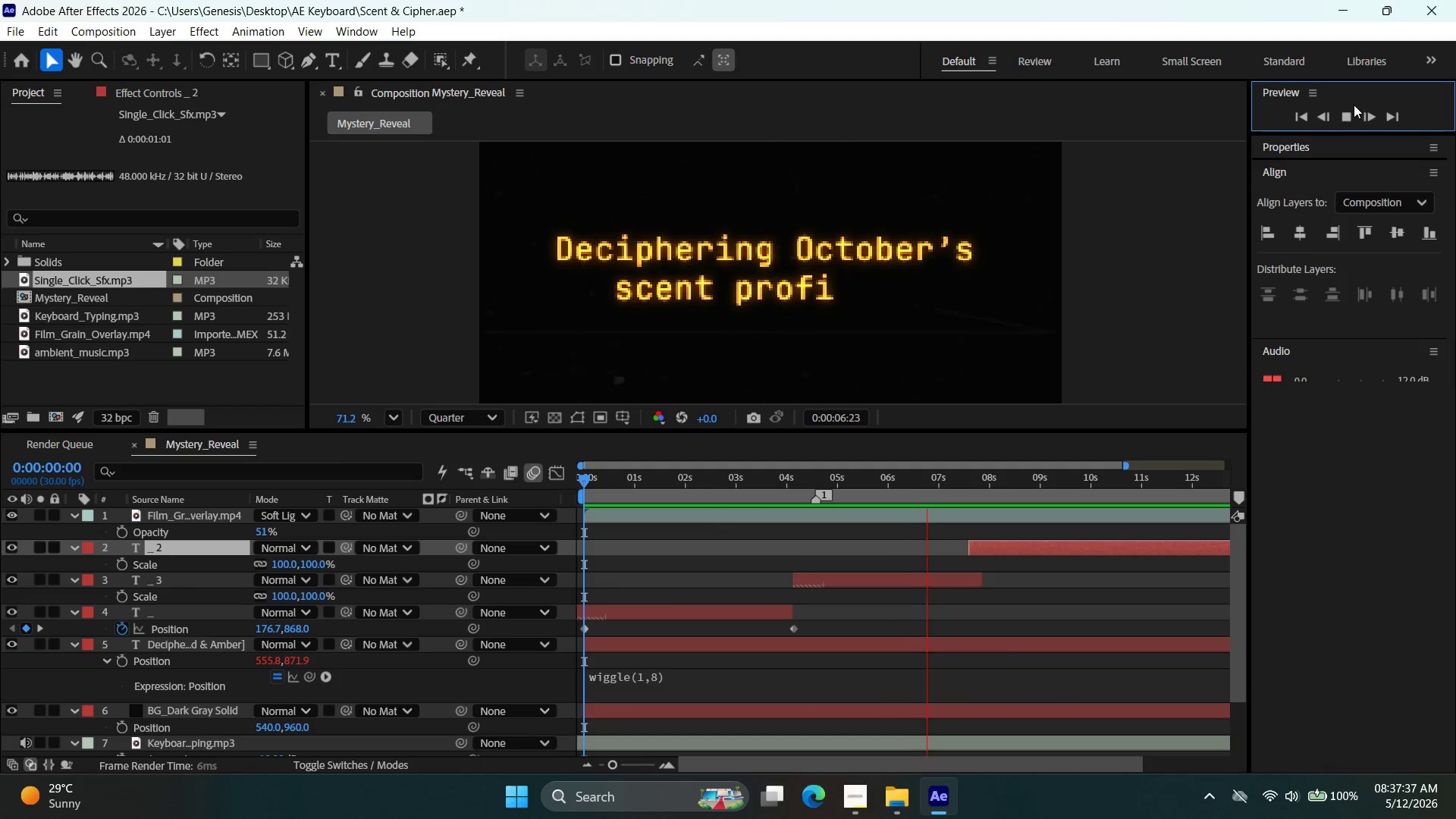 
left_click([1348, 119])
 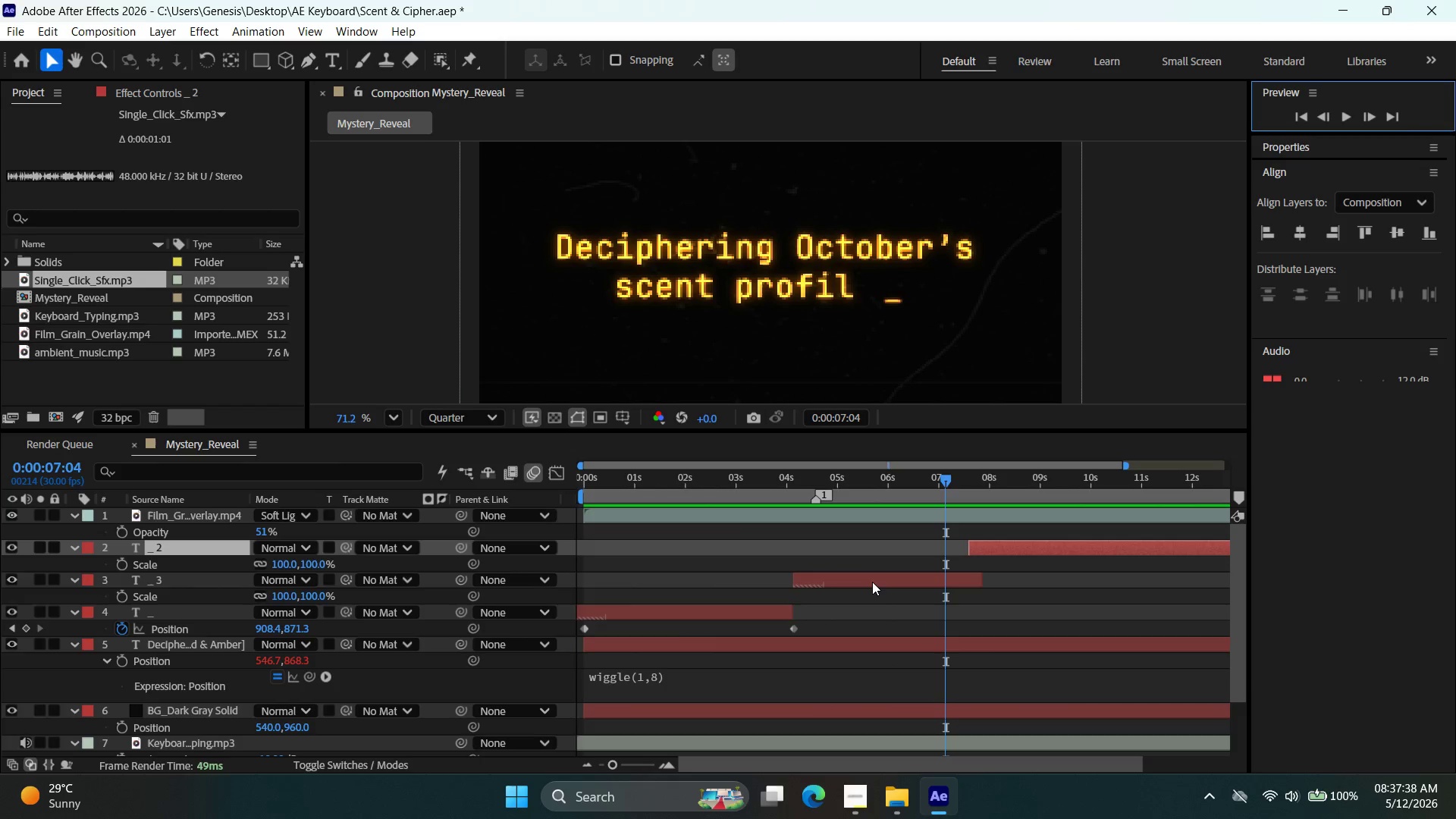 
left_click_drag(start_coordinate=[874, 583], to_coordinate=[881, 584])
 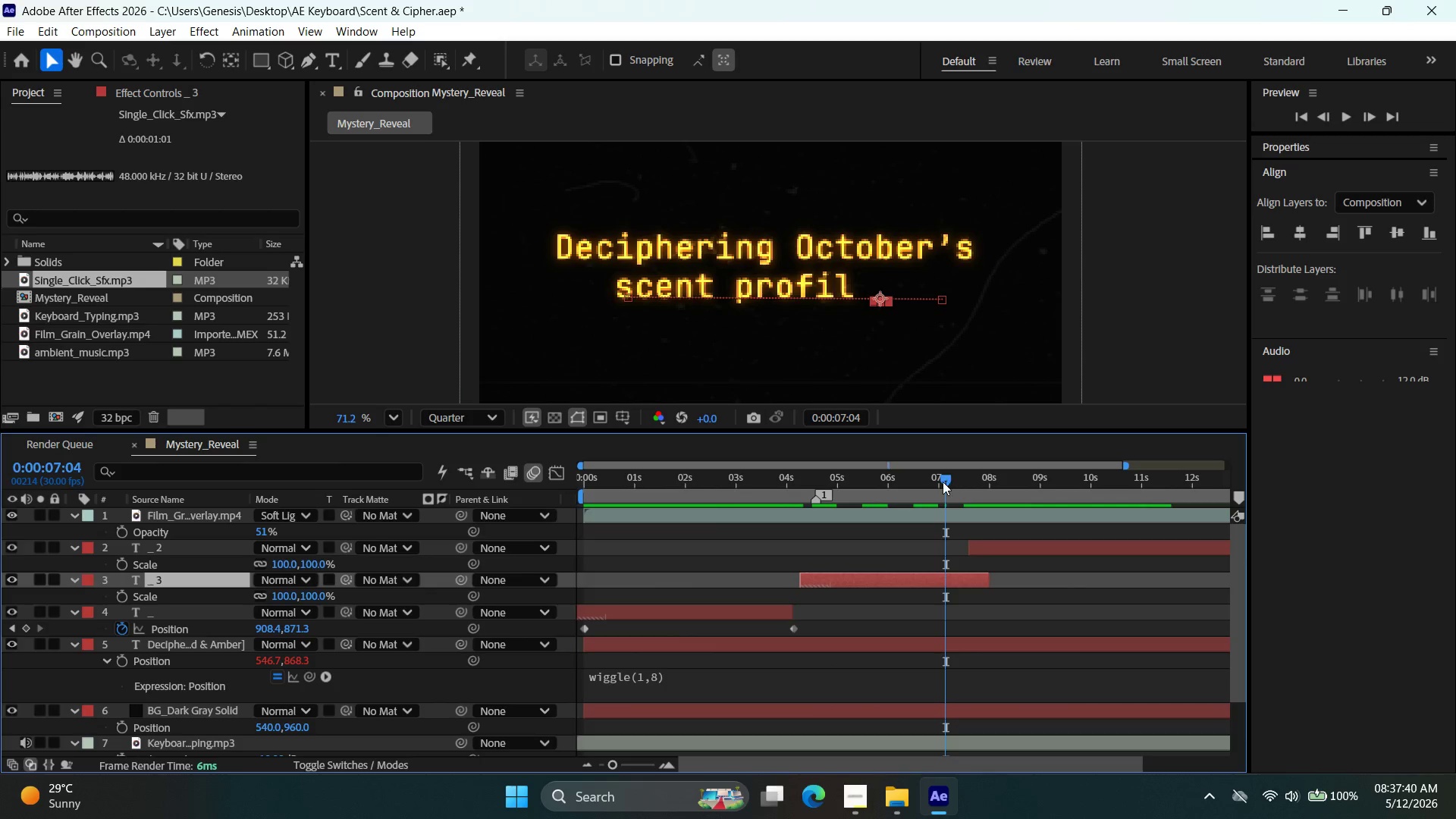 
left_click_drag(start_coordinate=[943, 482], to_coordinate=[519, 506])
 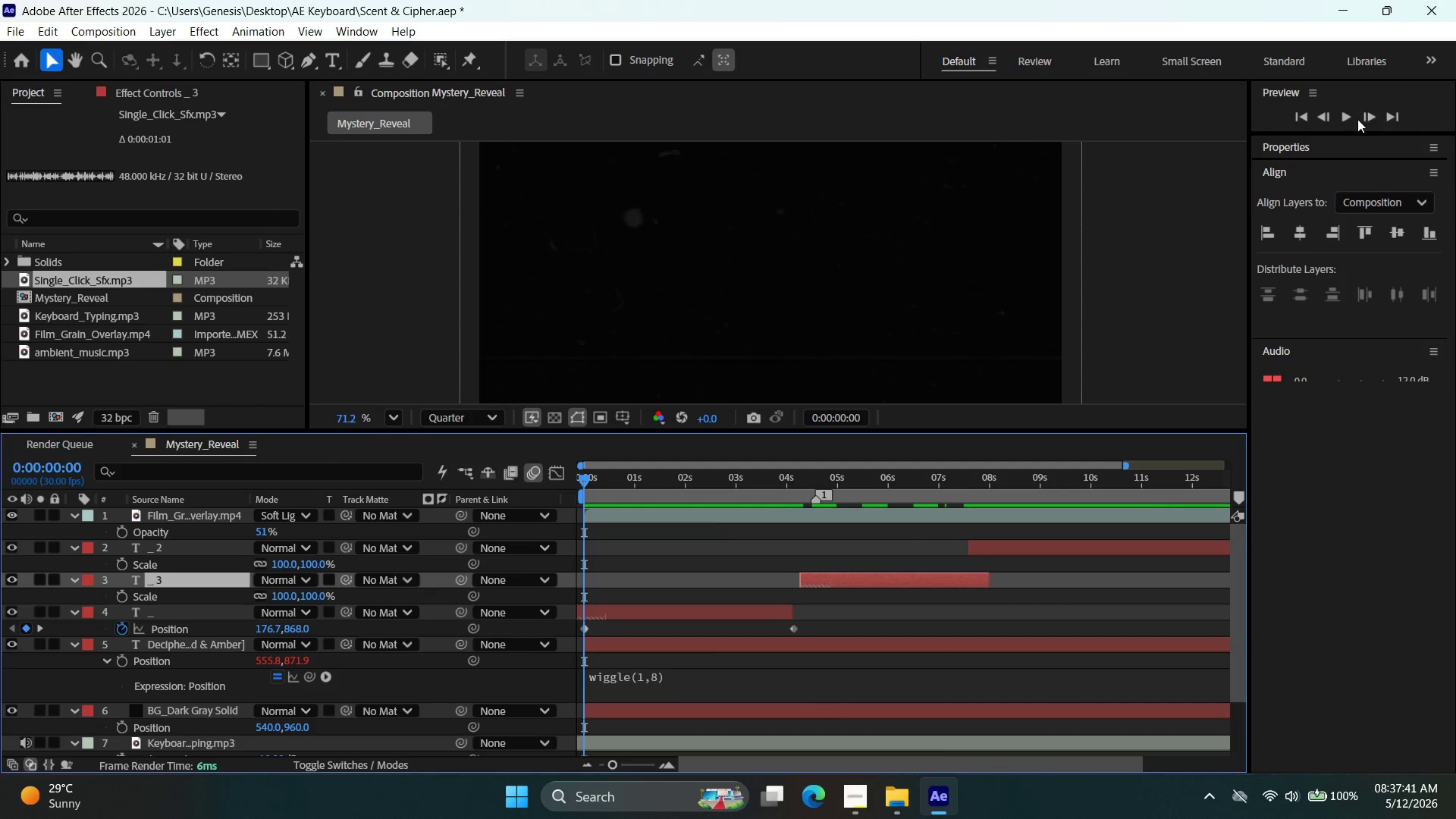 
left_click([1352, 119])
 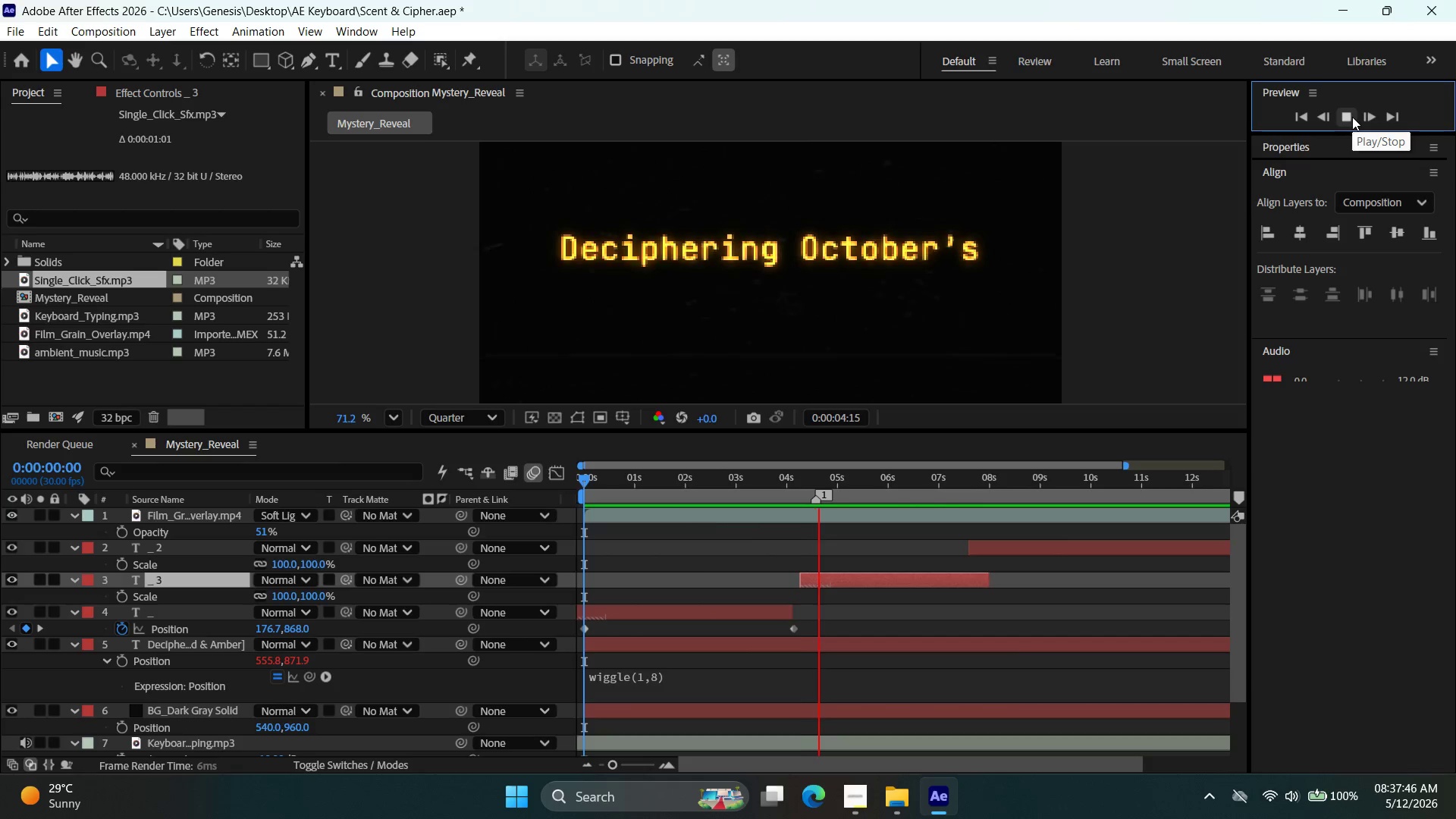 
wait(6.72)
 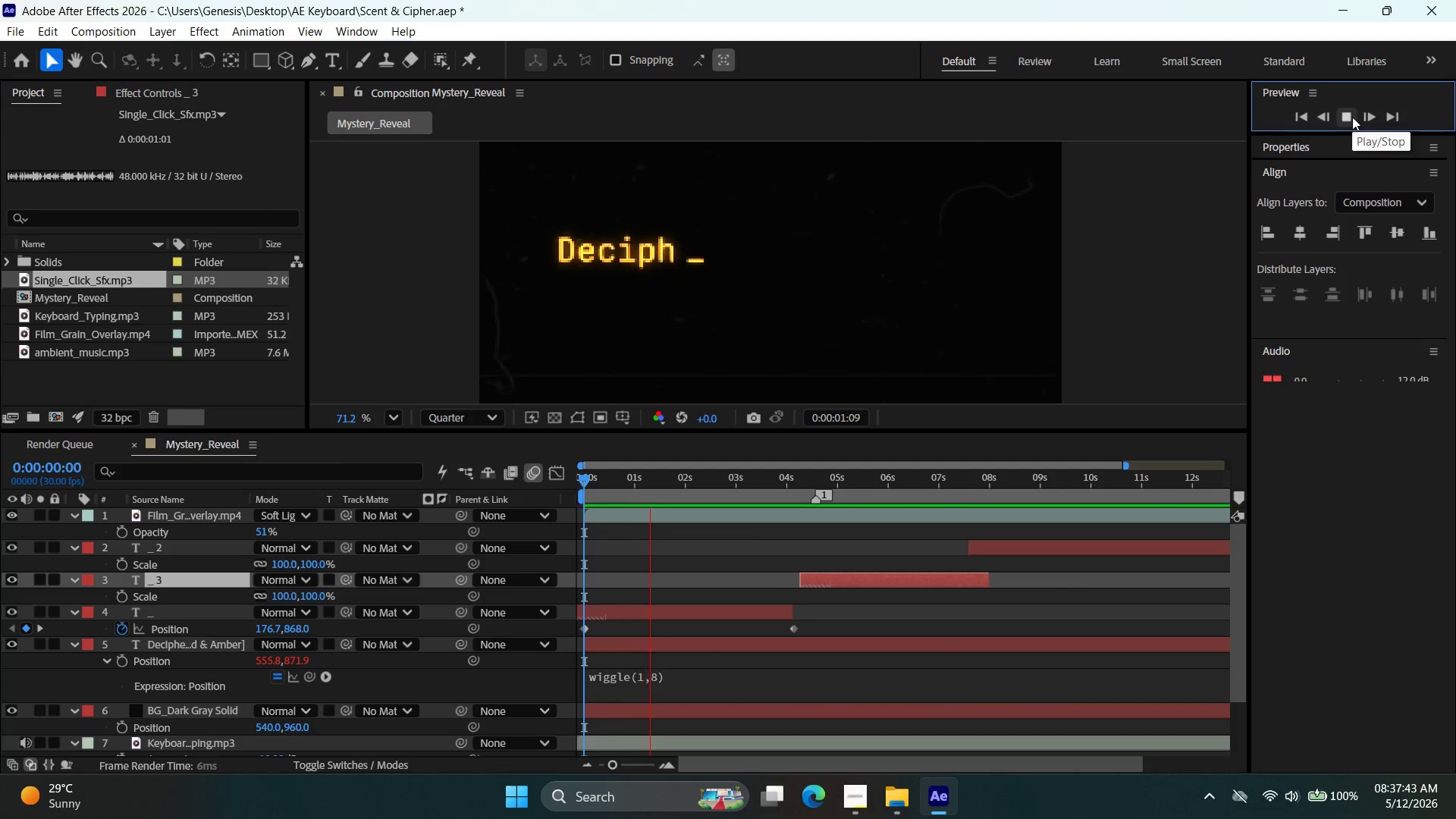 
left_click([1352, 117])
 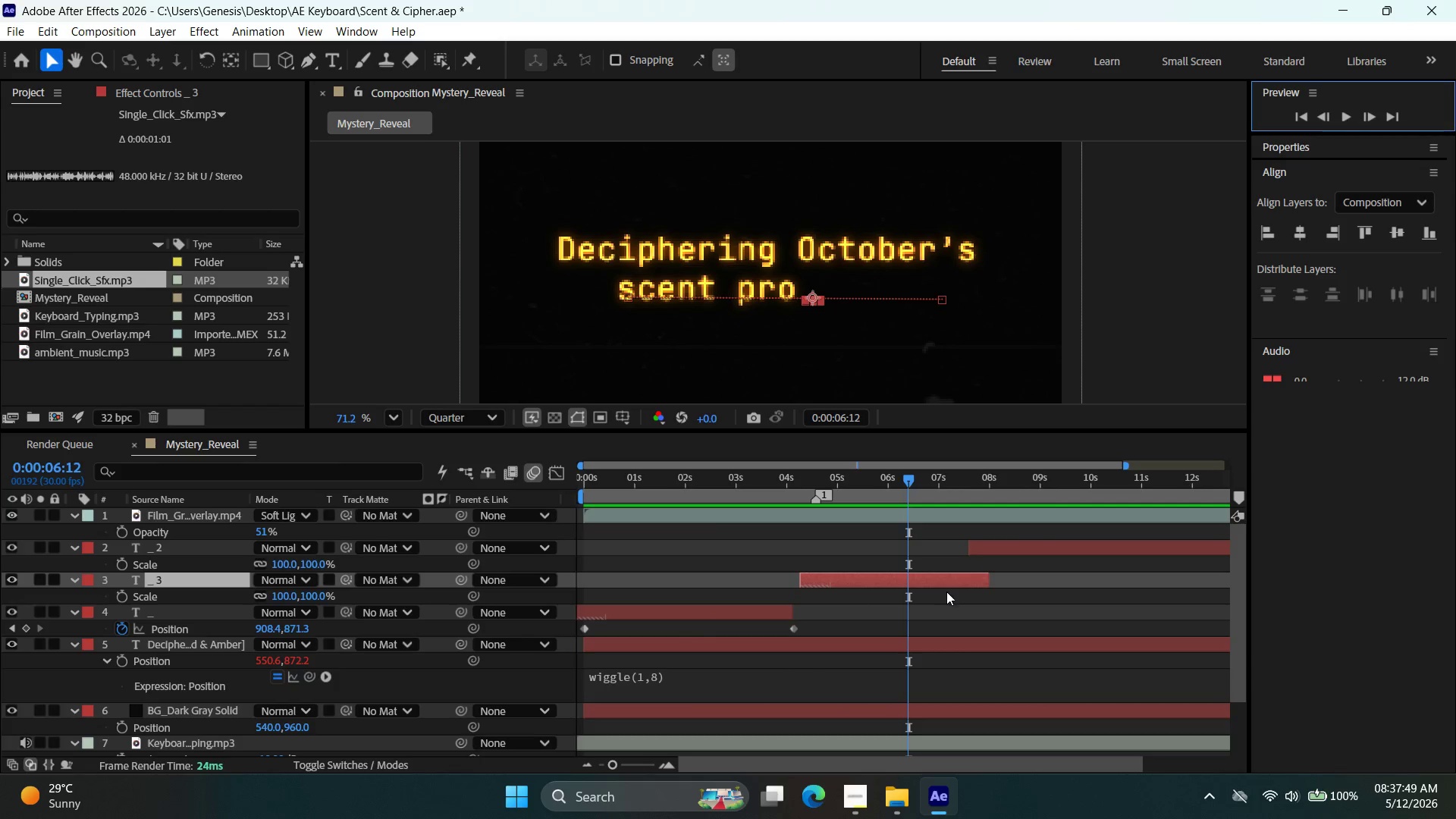 
left_click([951, 585])
 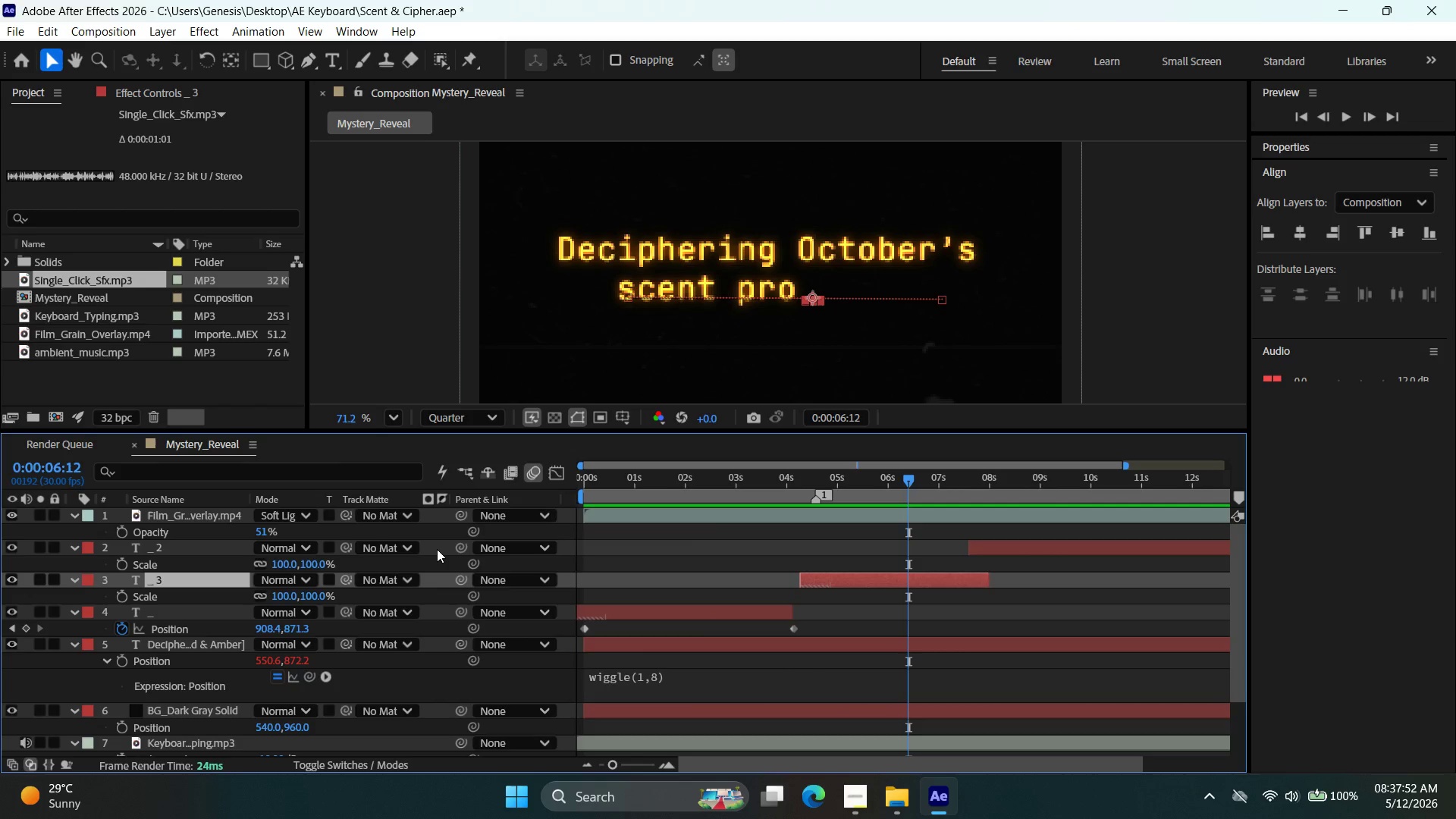 
key(P)
 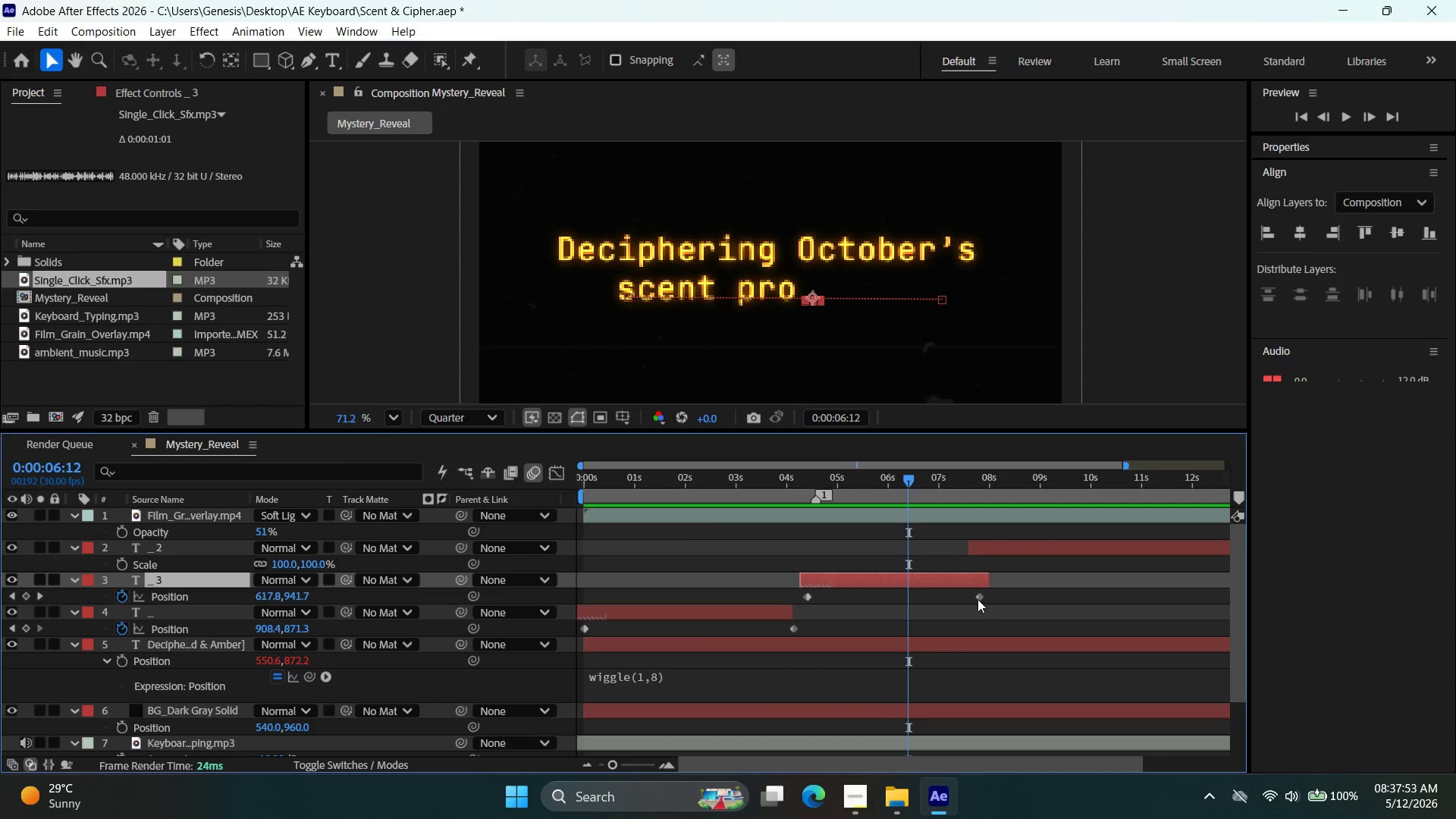 
left_click_drag(start_coordinate=[980, 599], to_coordinate=[974, 601])
 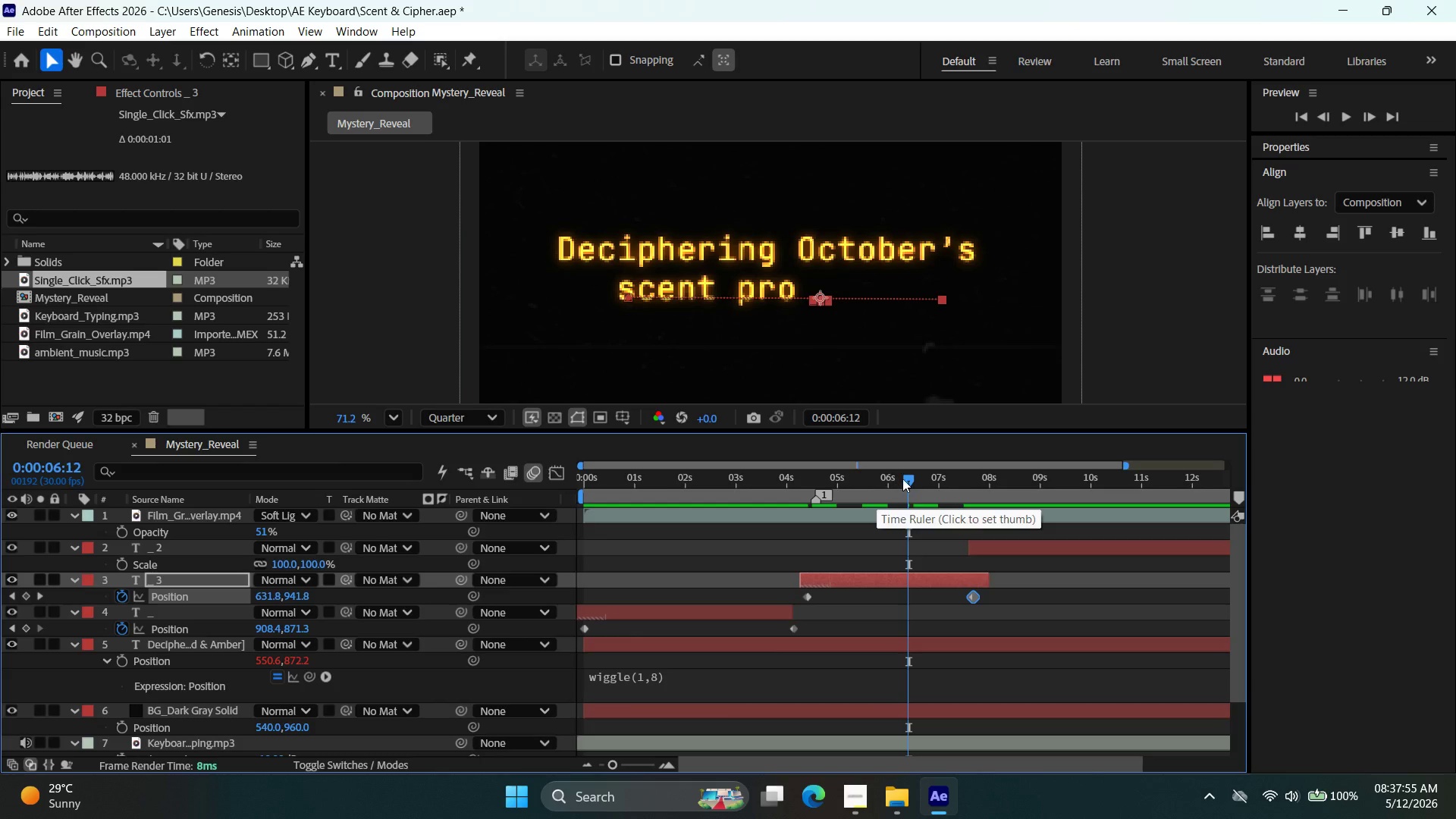 
left_click_drag(start_coordinate=[908, 481], to_coordinate=[654, 504])
 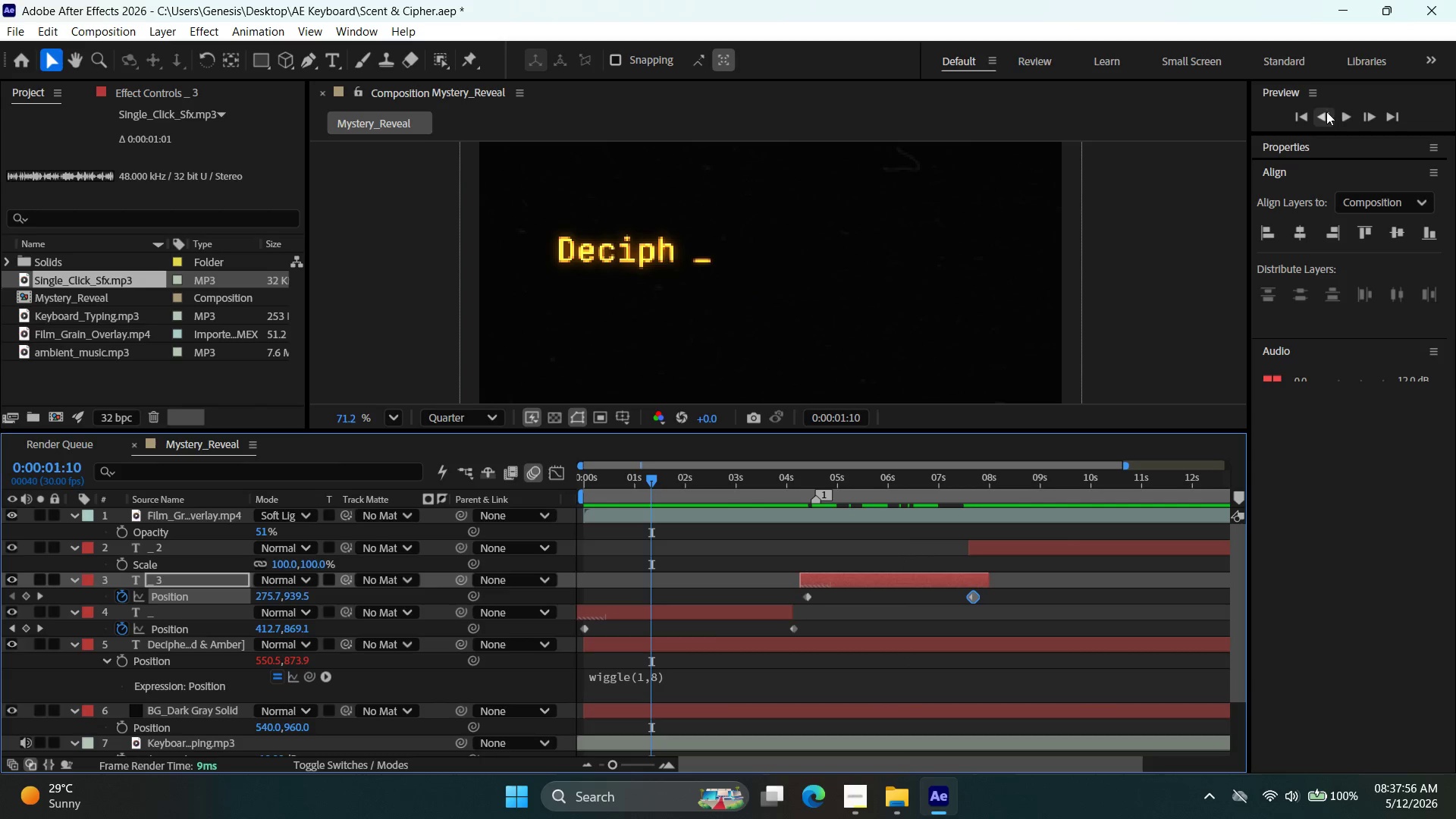 
left_click([1344, 112])
 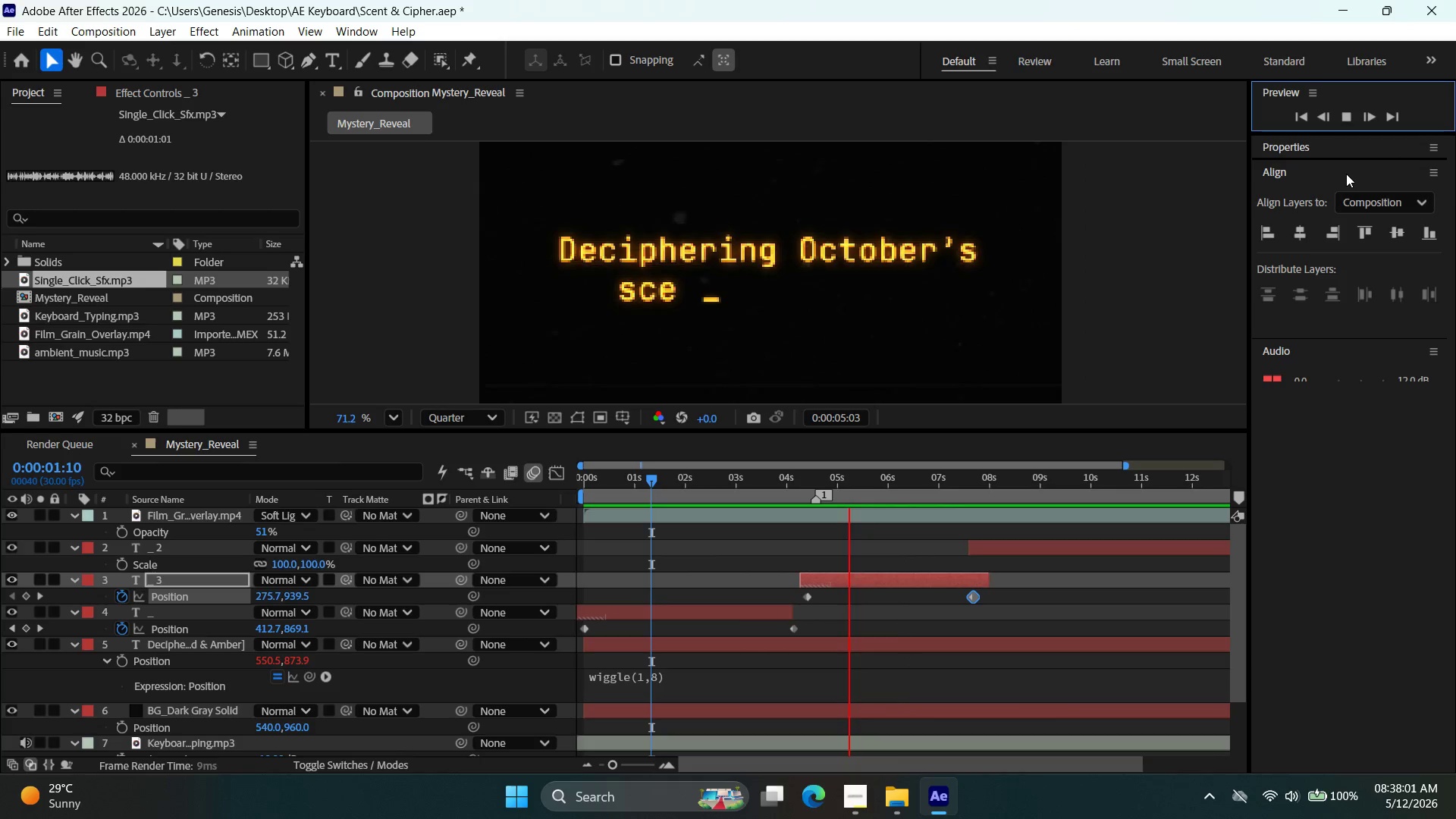 
wait(9.41)
 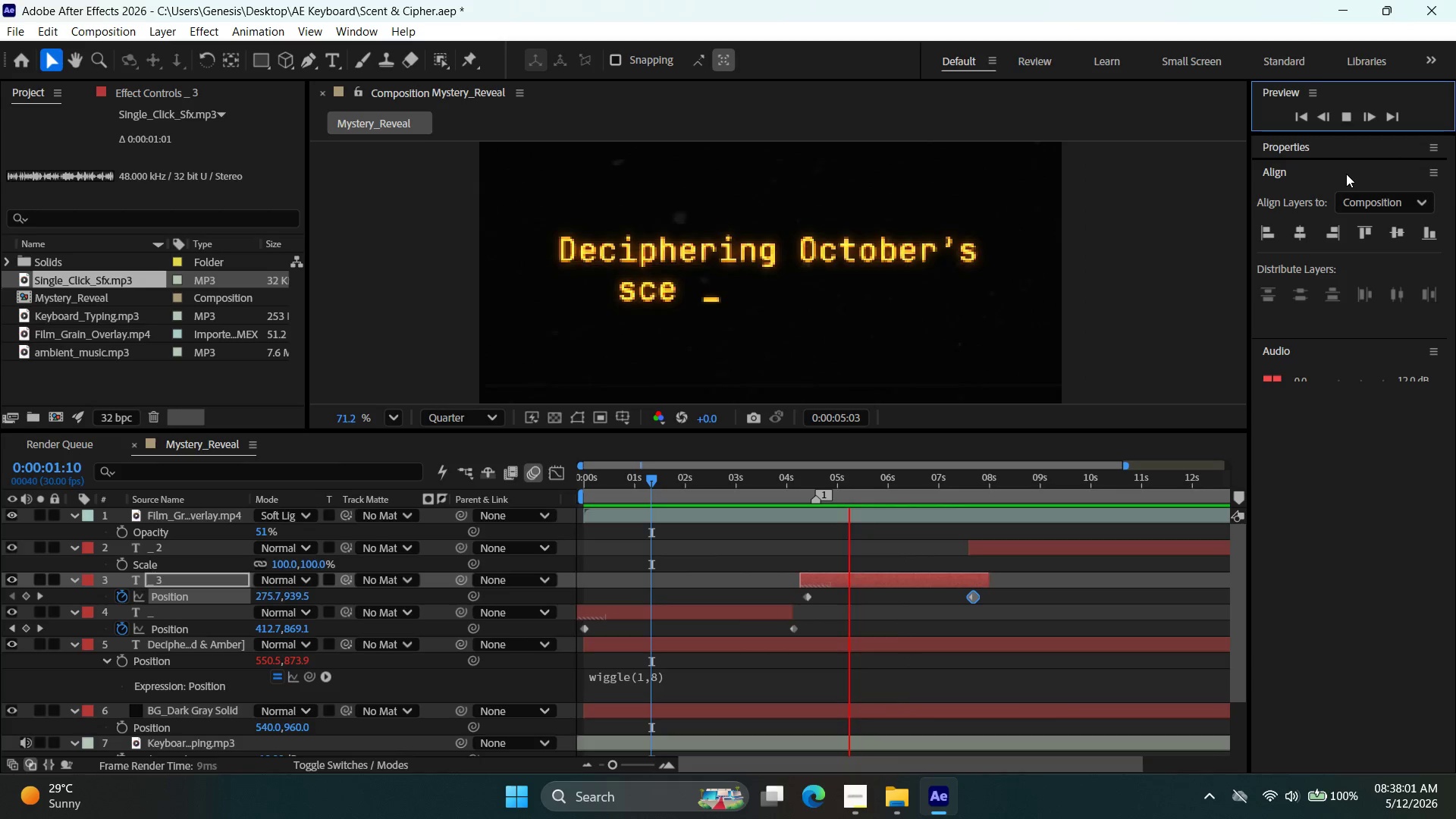 
left_click_drag(start_coordinate=[840, 583], to_coordinate=[835, 584])
 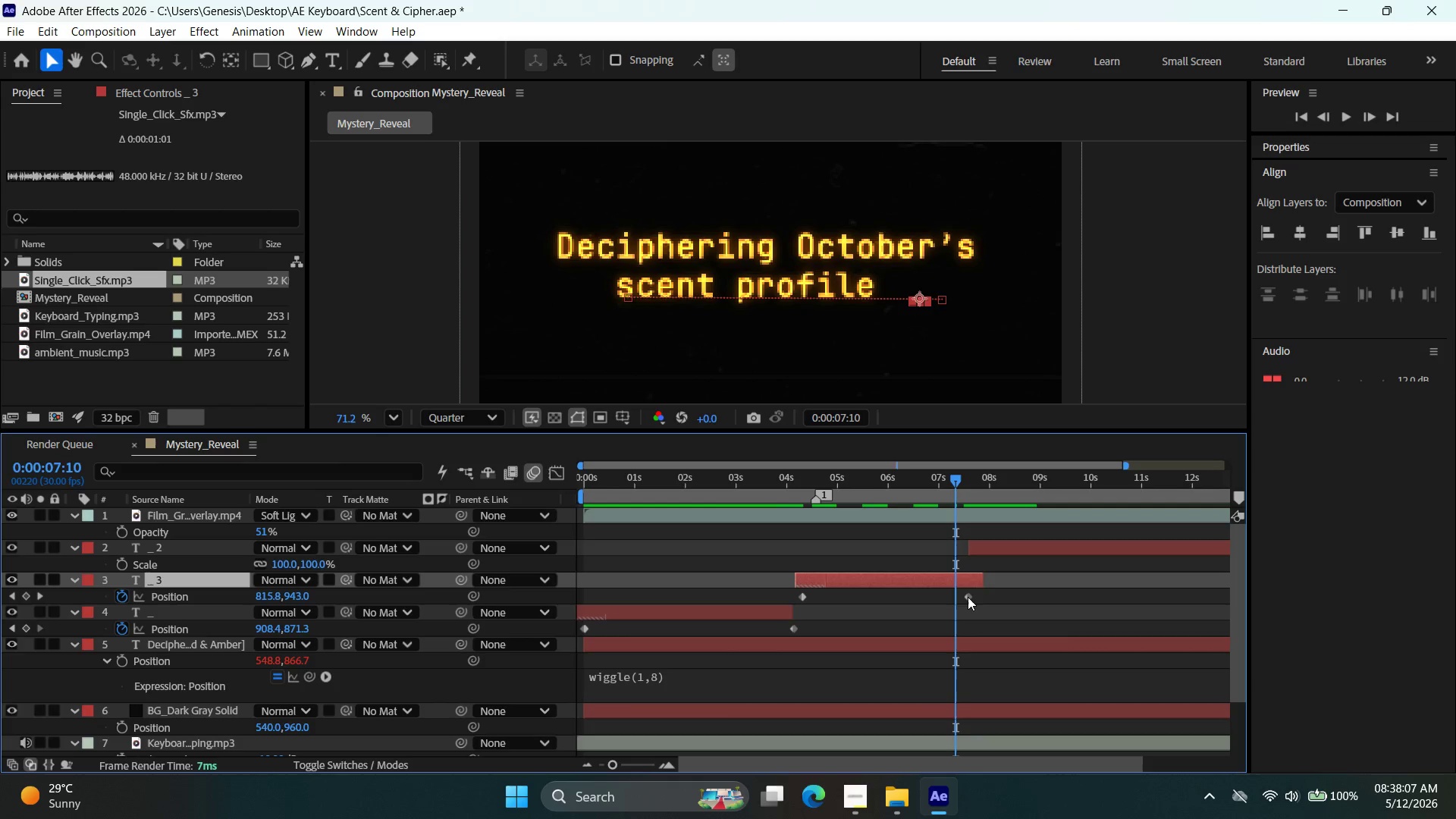 
left_click_drag(start_coordinate=[971, 598], to_coordinate=[984, 598])
 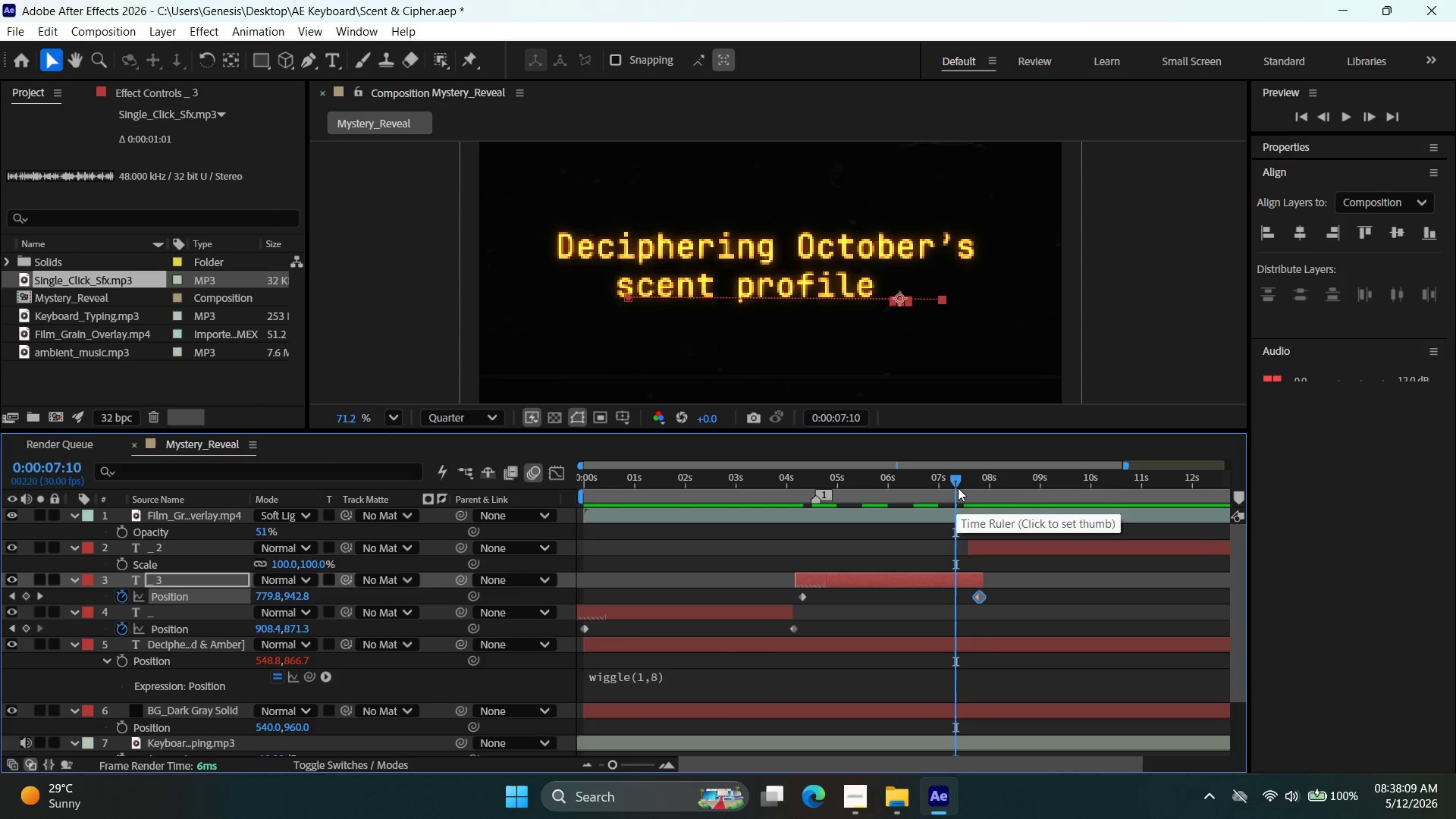 
left_click_drag(start_coordinate=[957, 482], to_coordinate=[748, 477])
 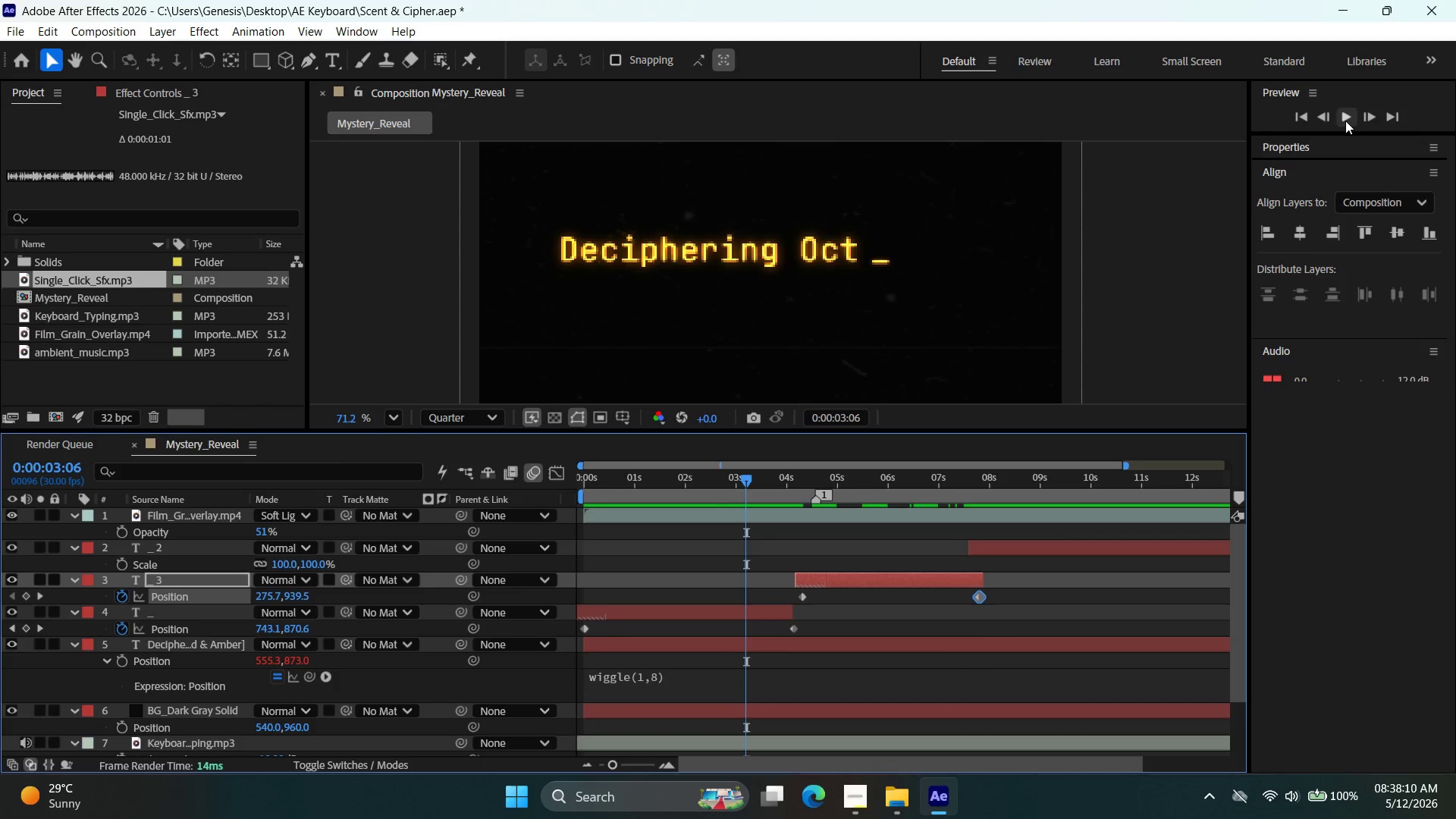 
left_click([1345, 120])
 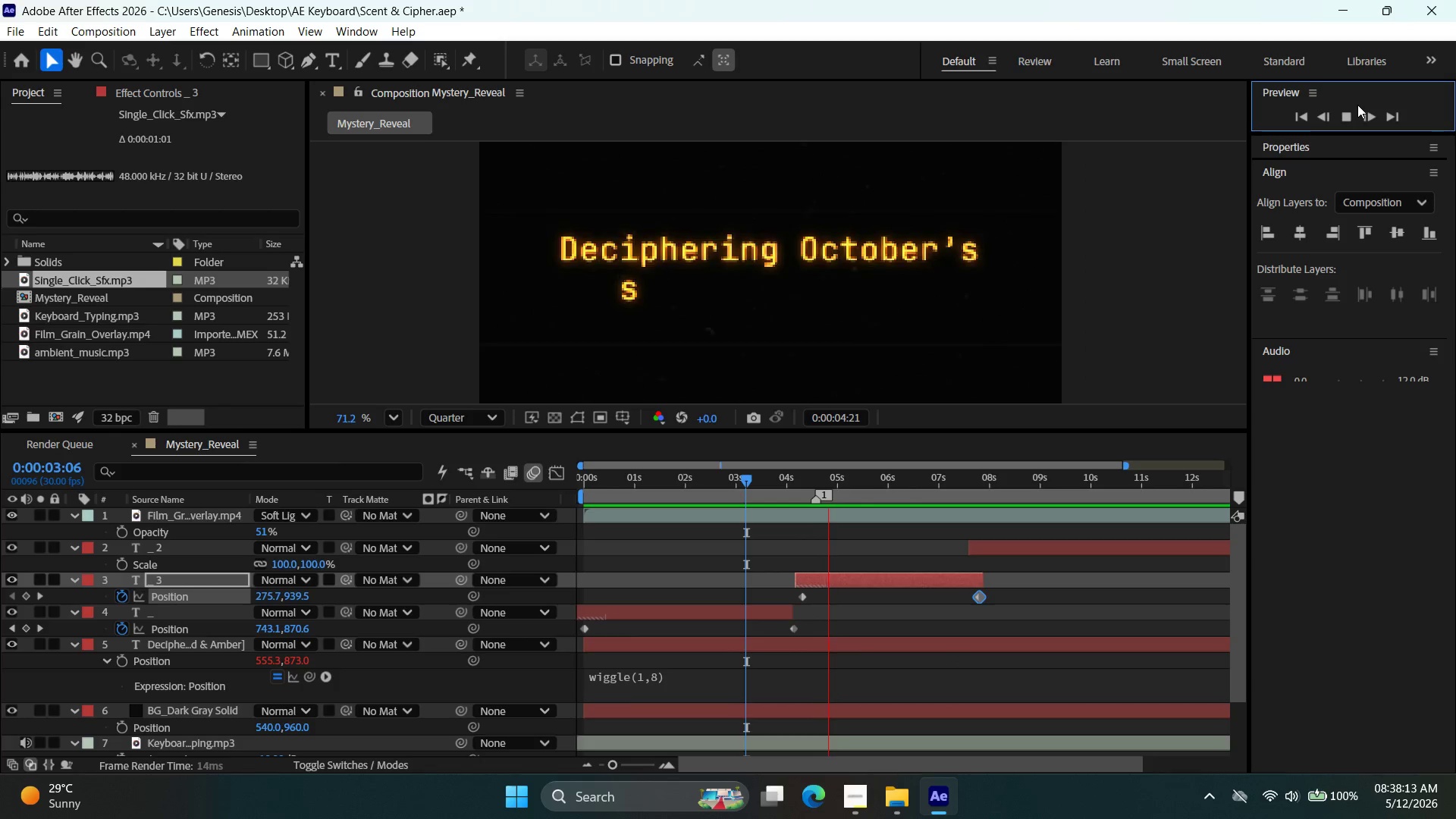 
left_click([1357, 105])
 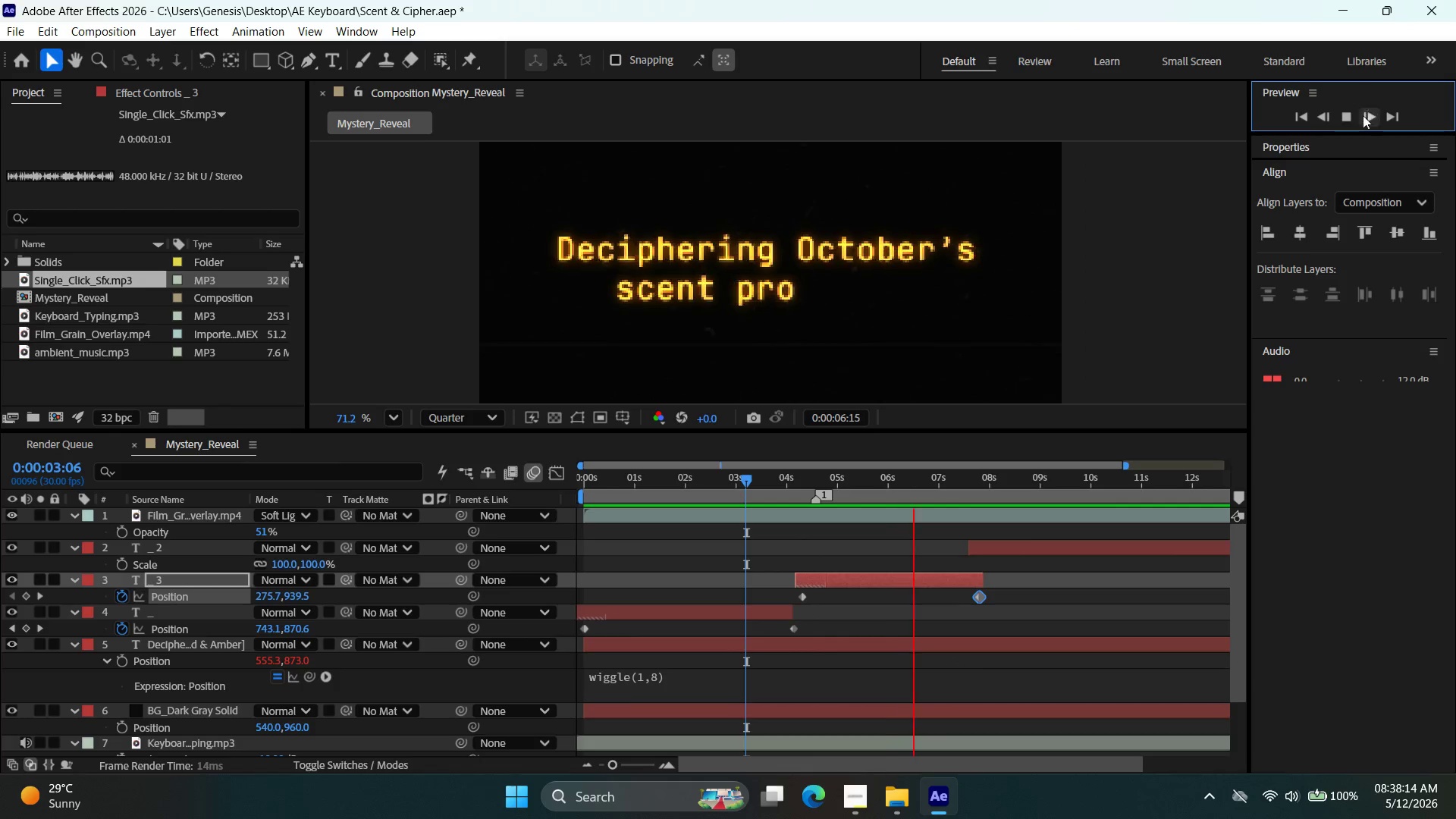 
left_click([1347, 115])
 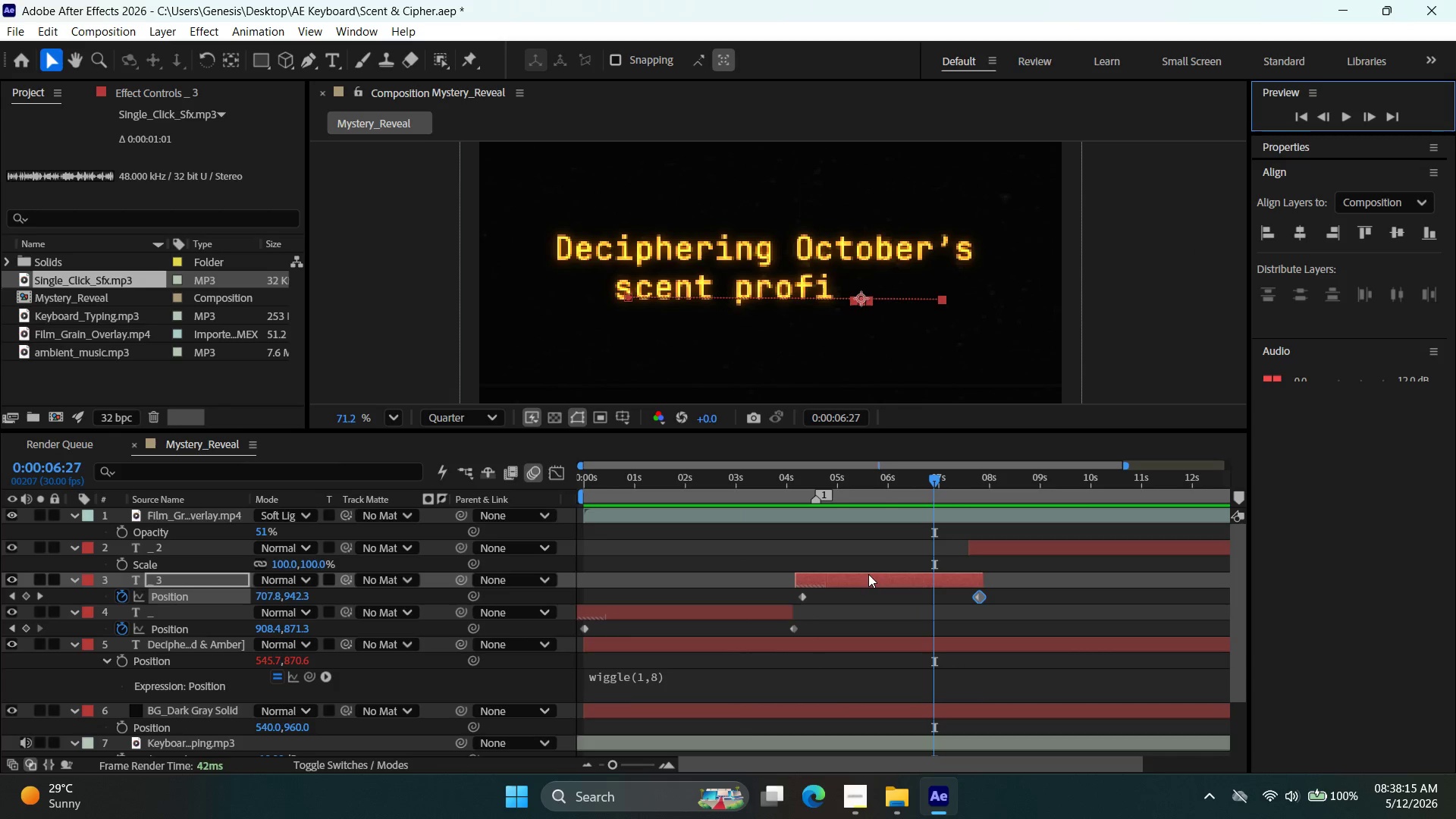 
left_click_drag(start_coordinate=[869, 576], to_coordinate=[862, 578])
 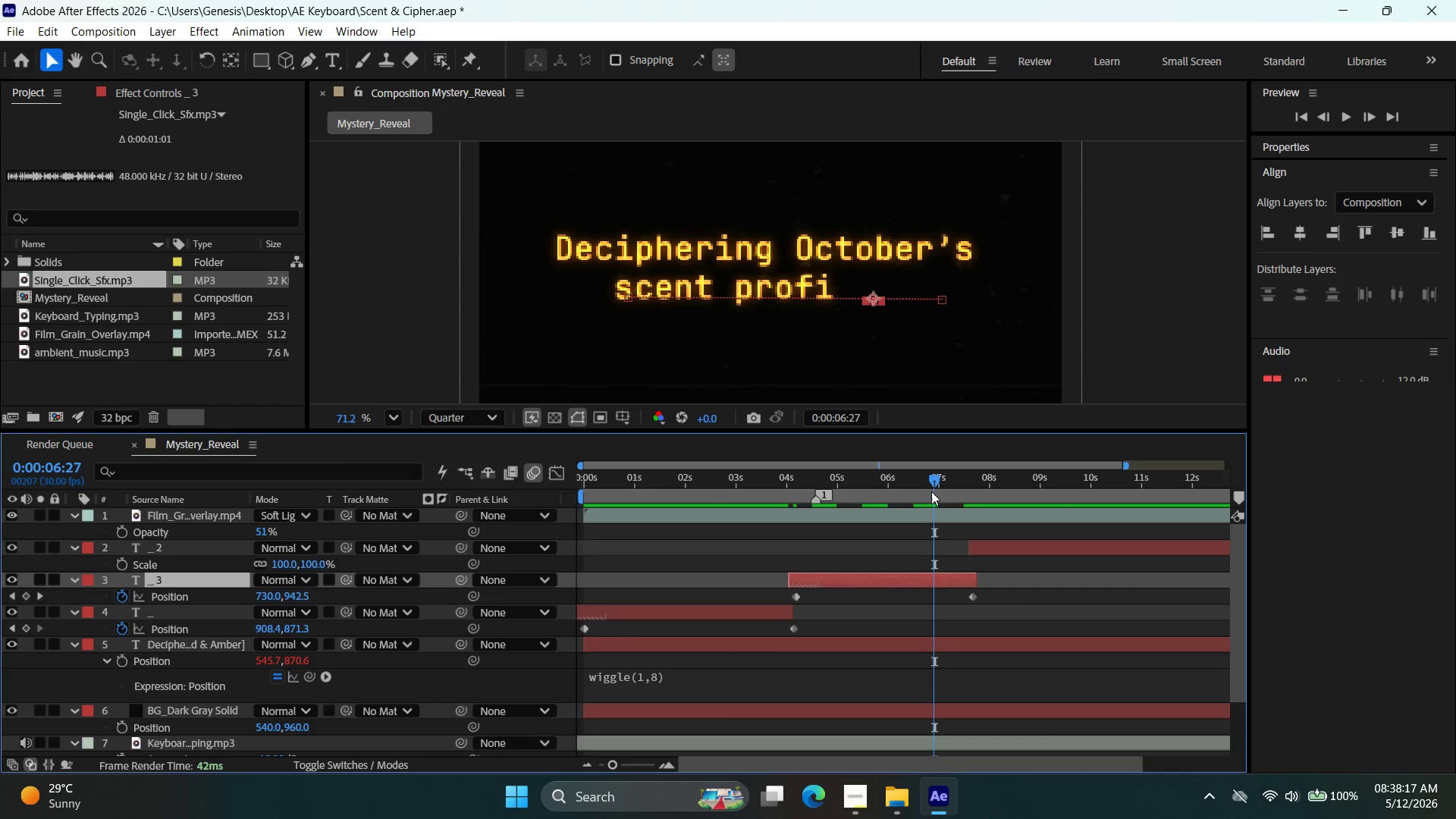 
left_click_drag(start_coordinate=[932, 480], to_coordinate=[832, 487])
 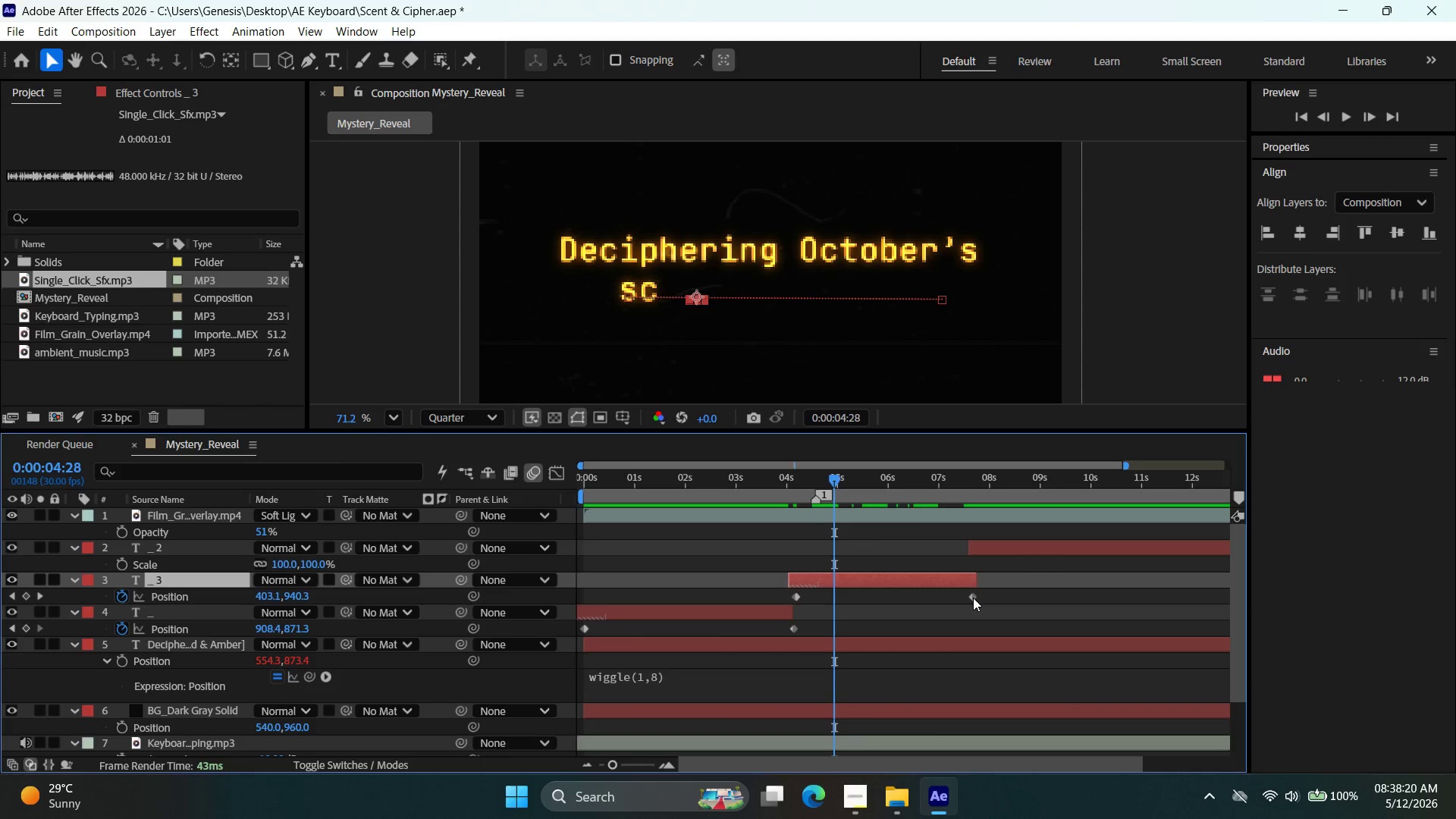 
left_click_drag(start_coordinate=[971, 597], to_coordinate=[1081, 598])
 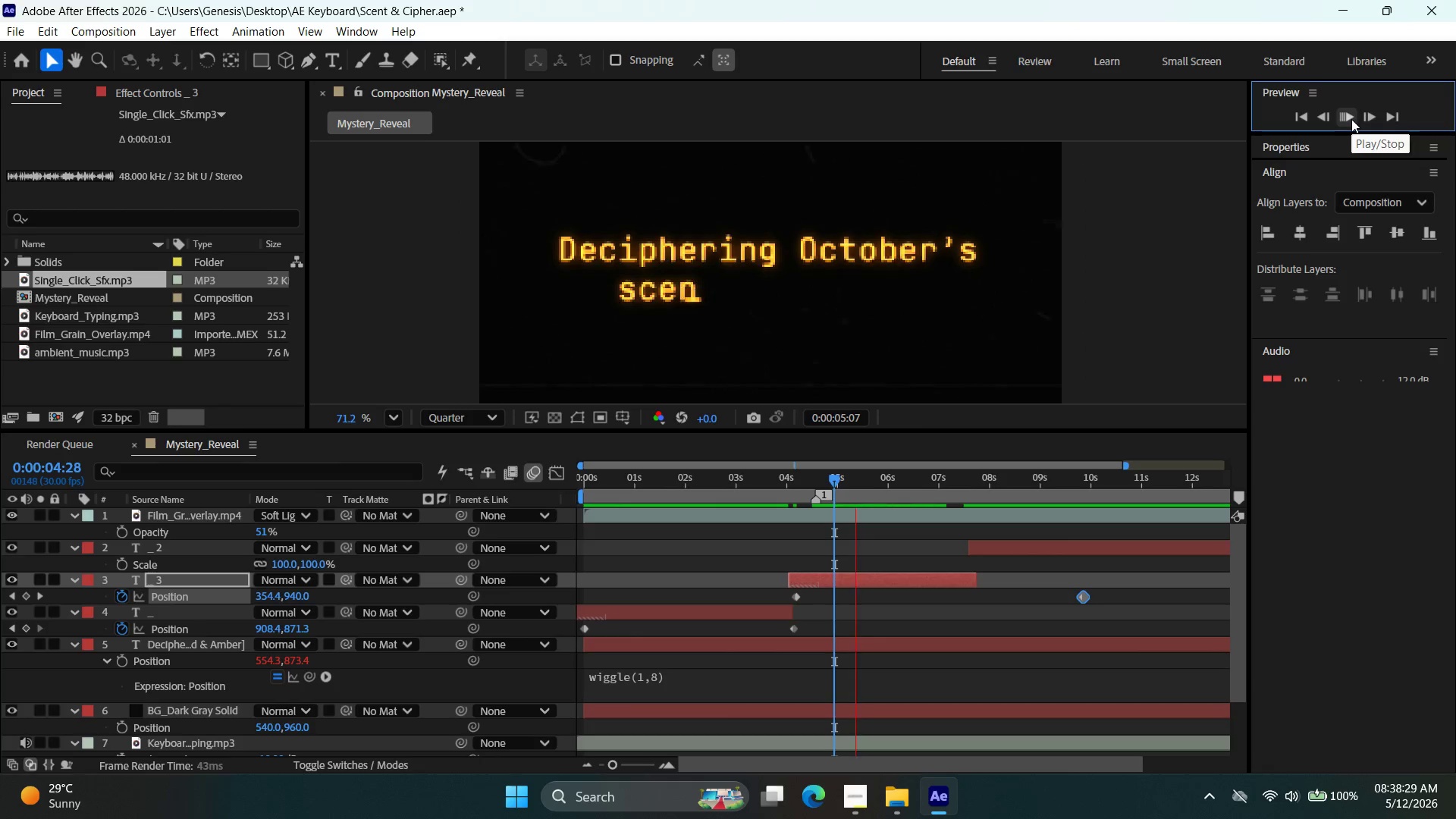 
left_click([1351, 119])
 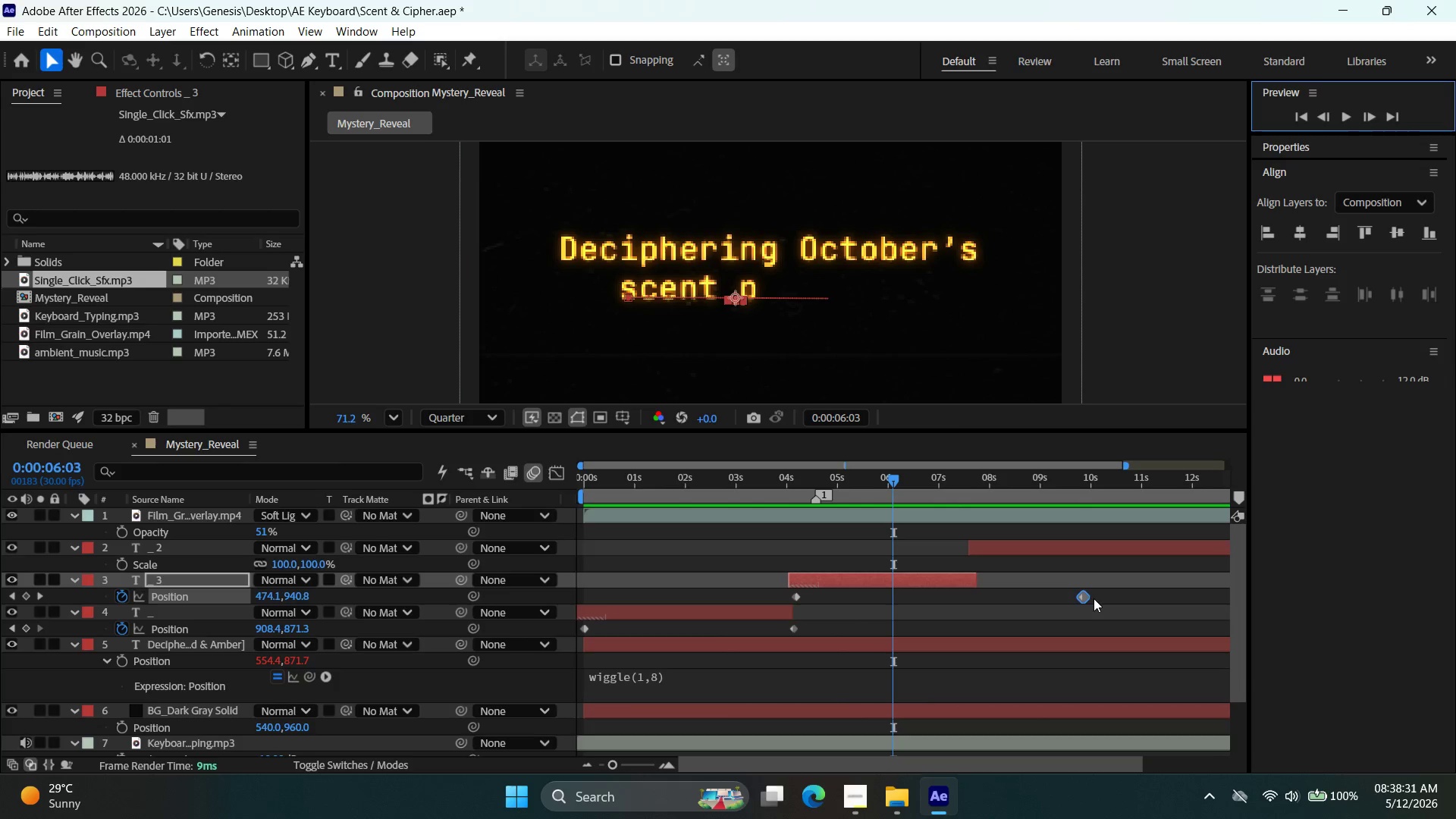 
left_click_drag(start_coordinate=[1075, 598], to_coordinate=[1072, 600])
 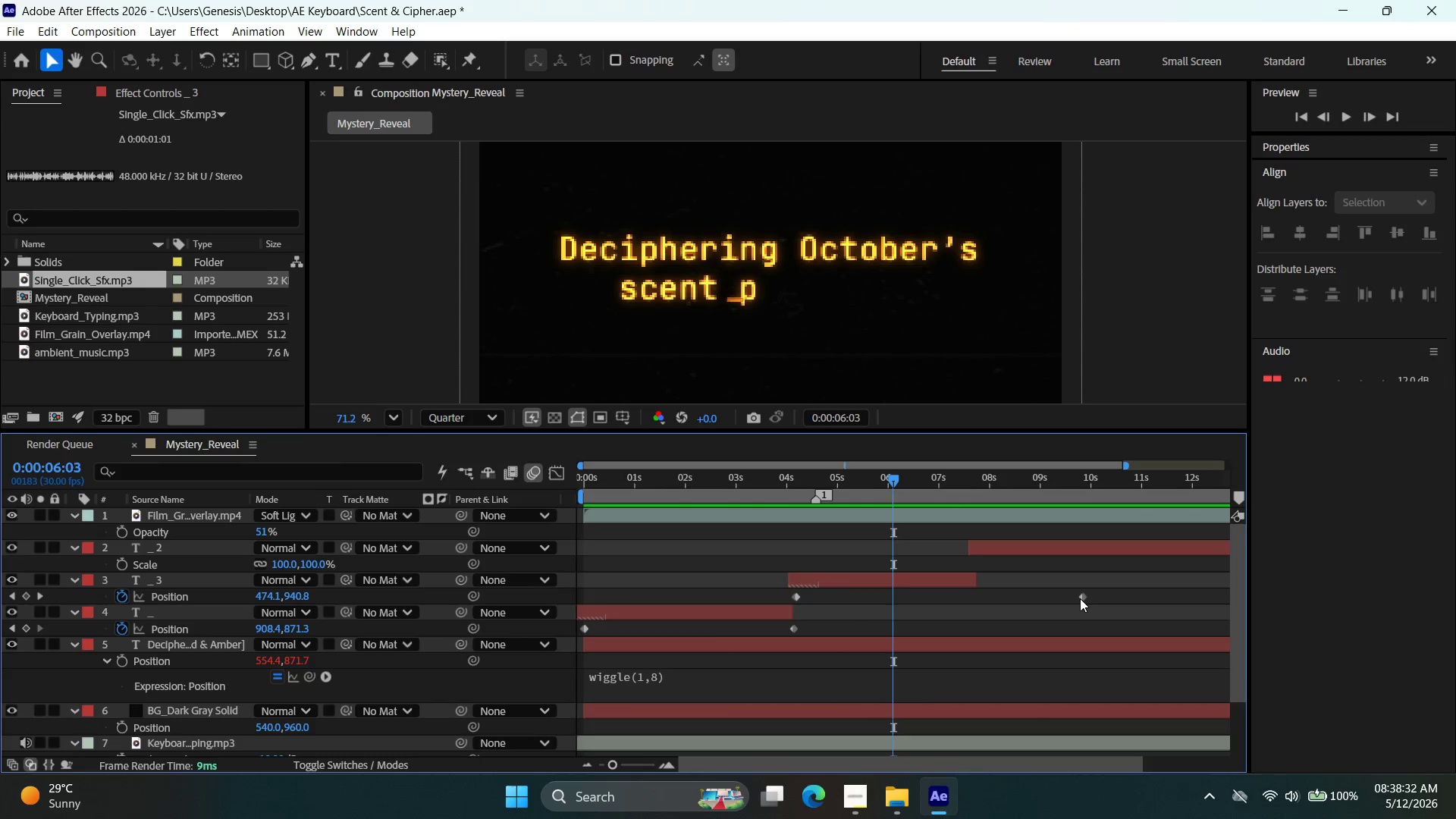 
left_click_drag(start_coordinate=[1080, 598], to_coordinate=[1039, 600])
 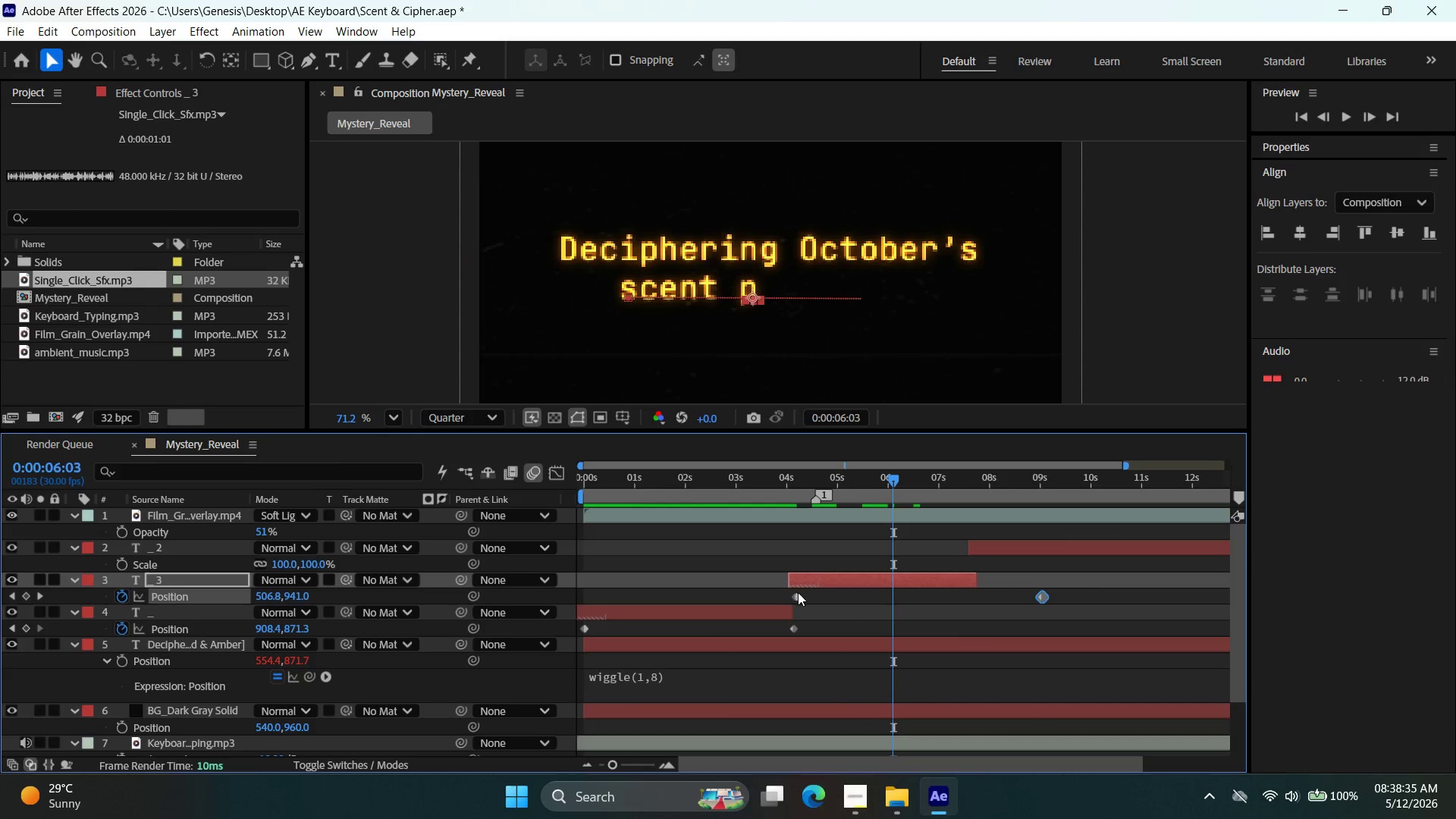 
left_click_drag(start_coordinate=[798, 596], to_coordinate=[792, 597])
 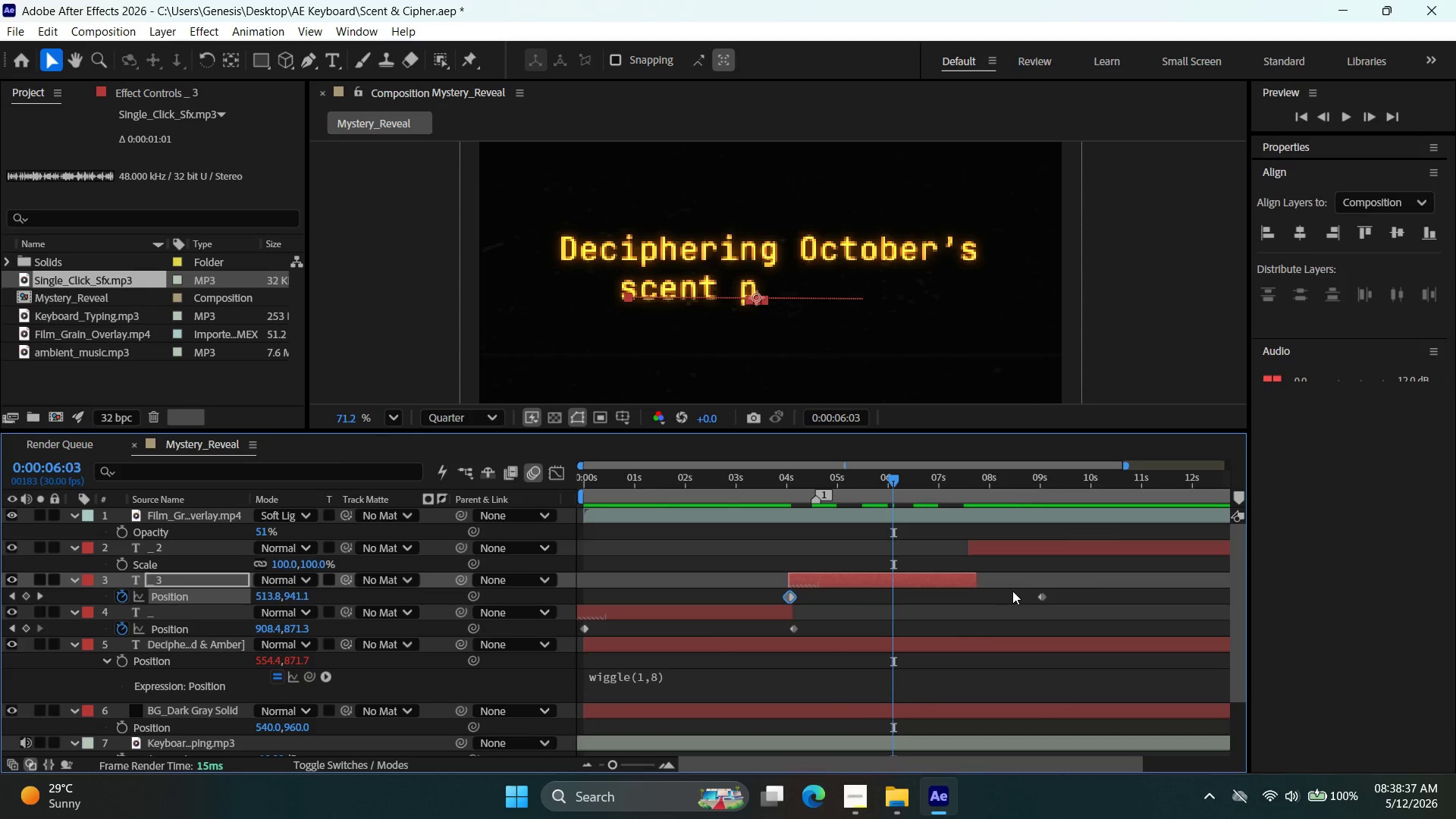 
left_click_drag(start_coordinate=[1038, 597], to_coordinate=[1013, 599])
 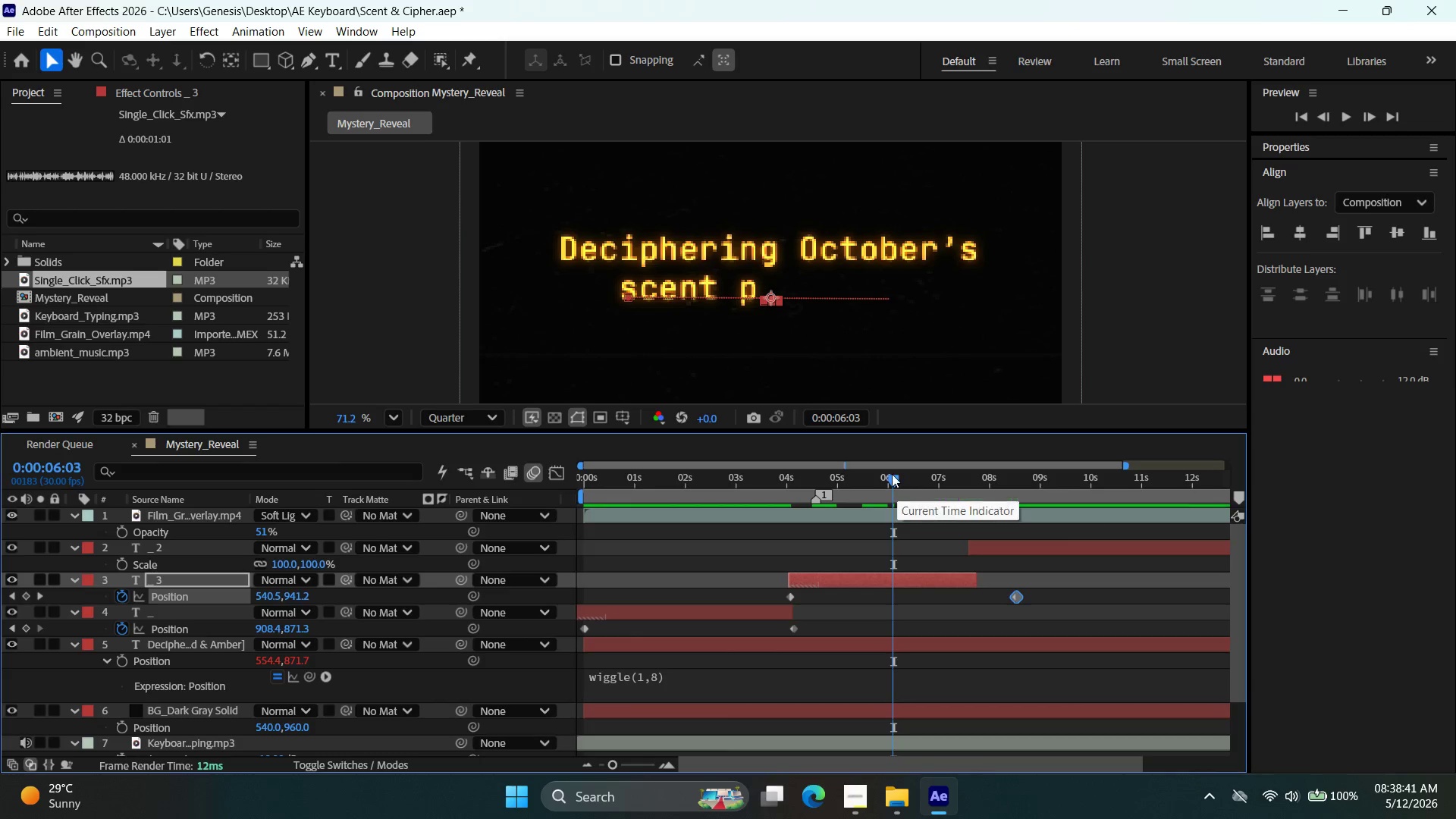 
left_click_drag(start_coordinate=[890, 474], to_coordinate=[772, 478])
 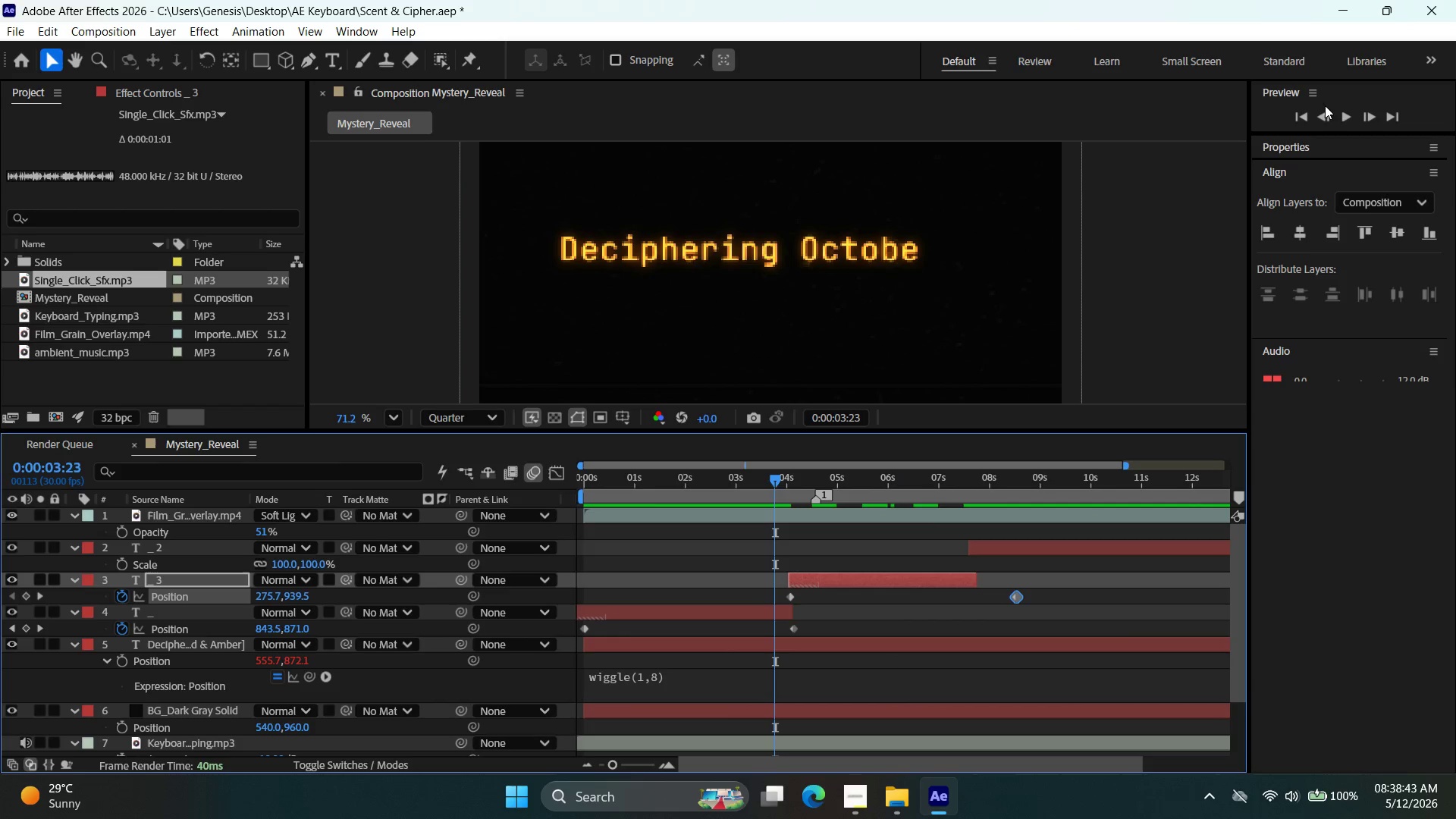 
left_click([1341, 118])
 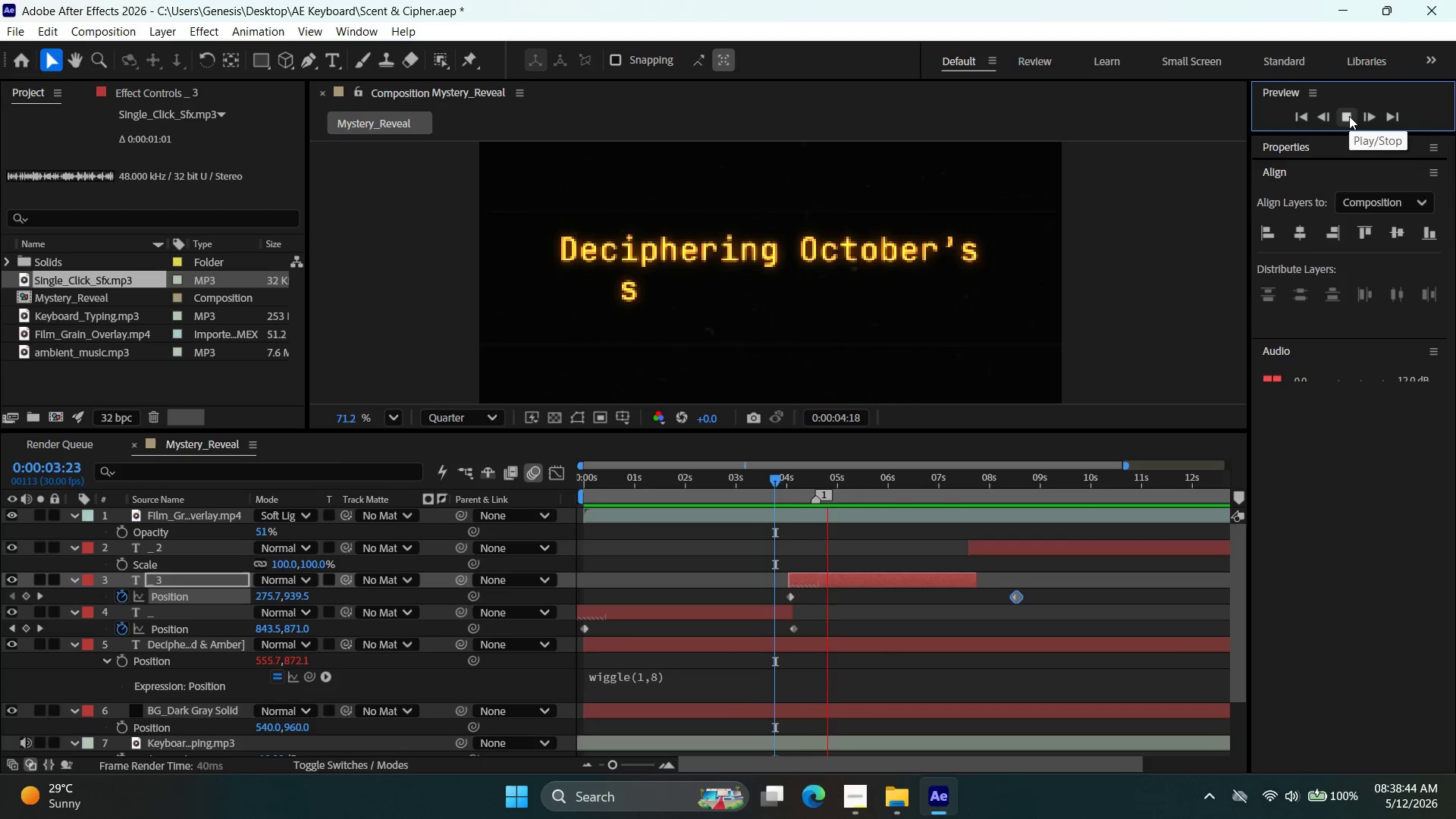 
left_click([1349, 116])
 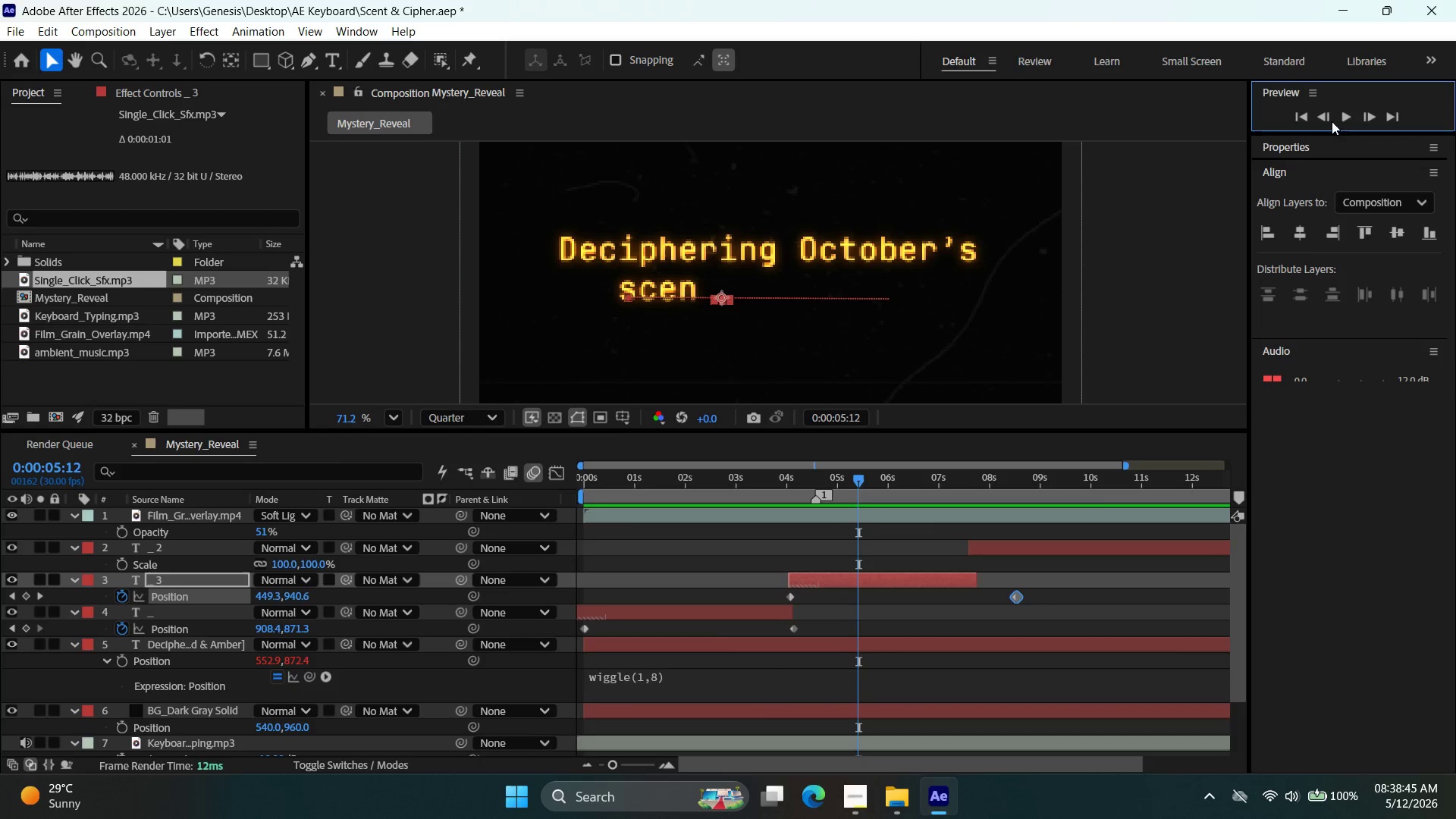 
key(Control+Z)
 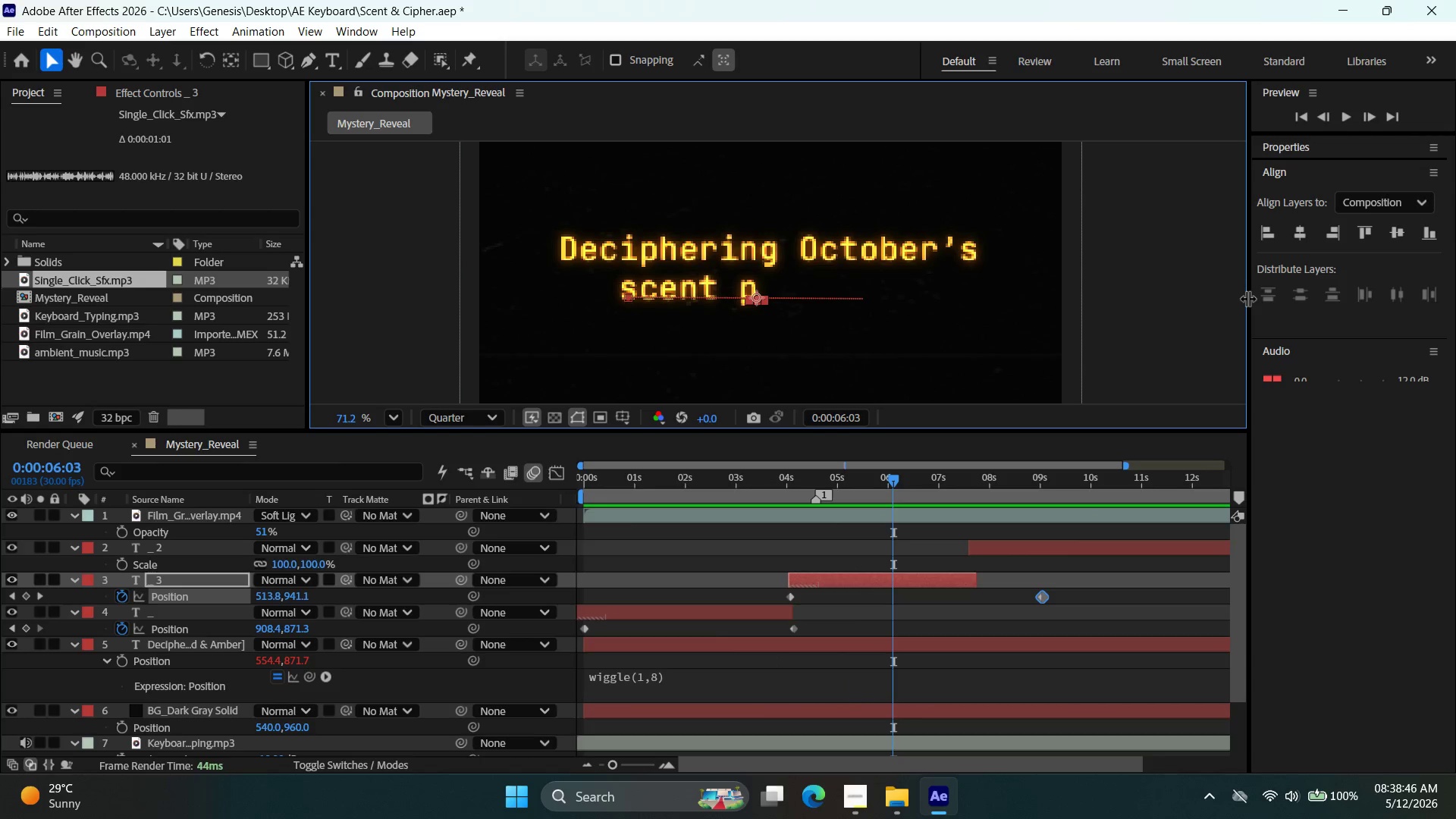 
key(Control+Z)
 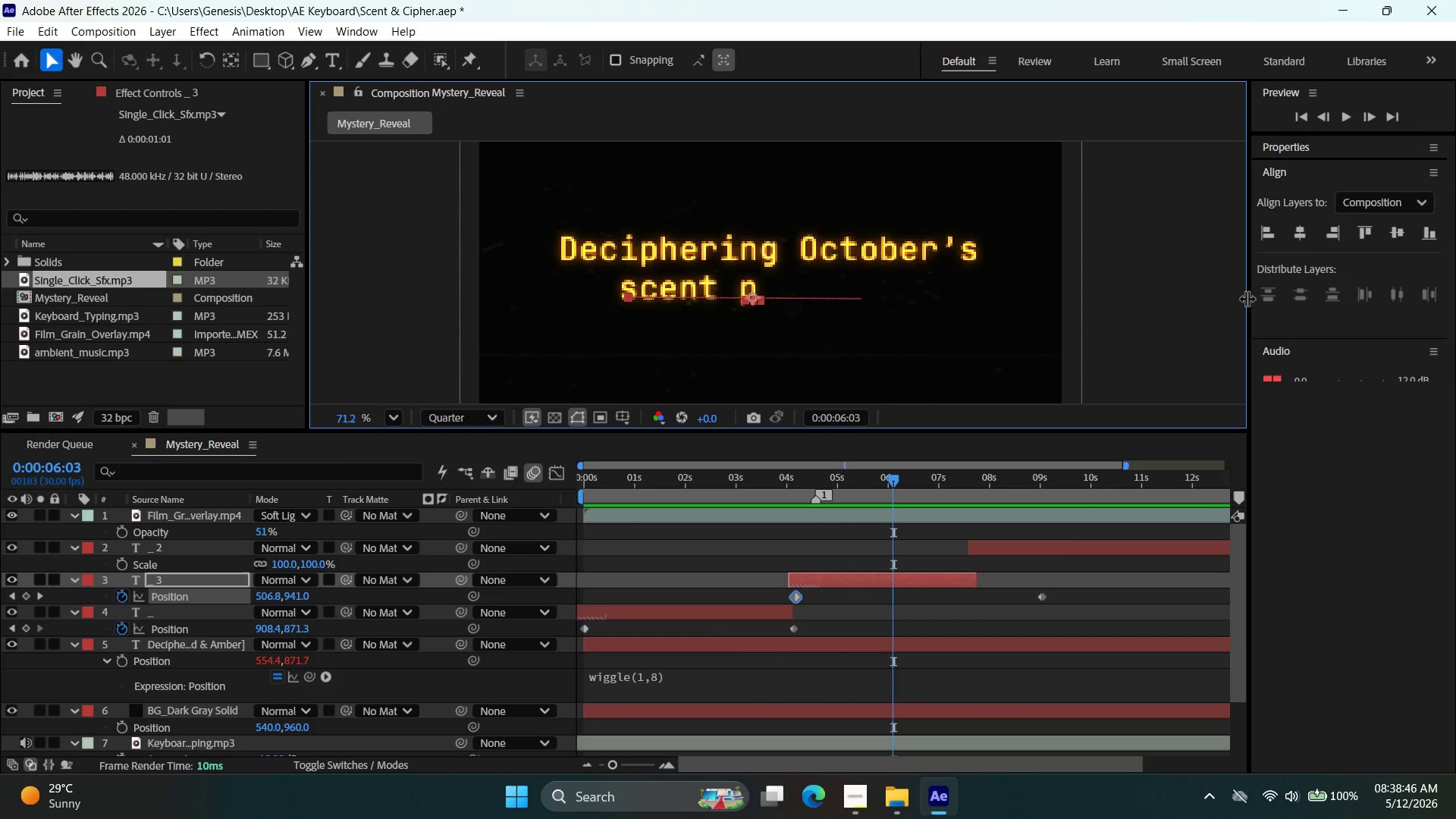 
key(Control+Z)
 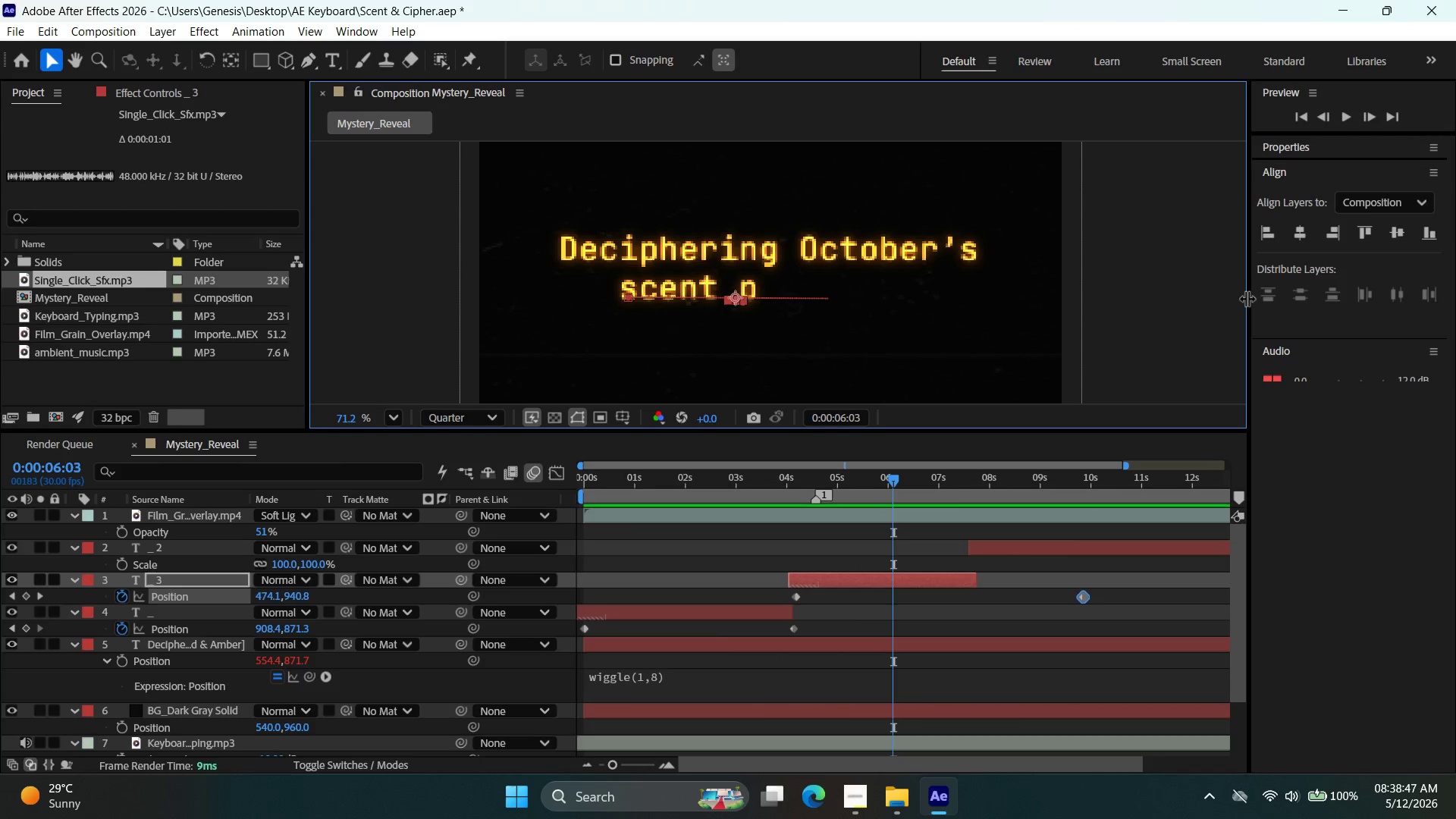 
key(Control+Z)
 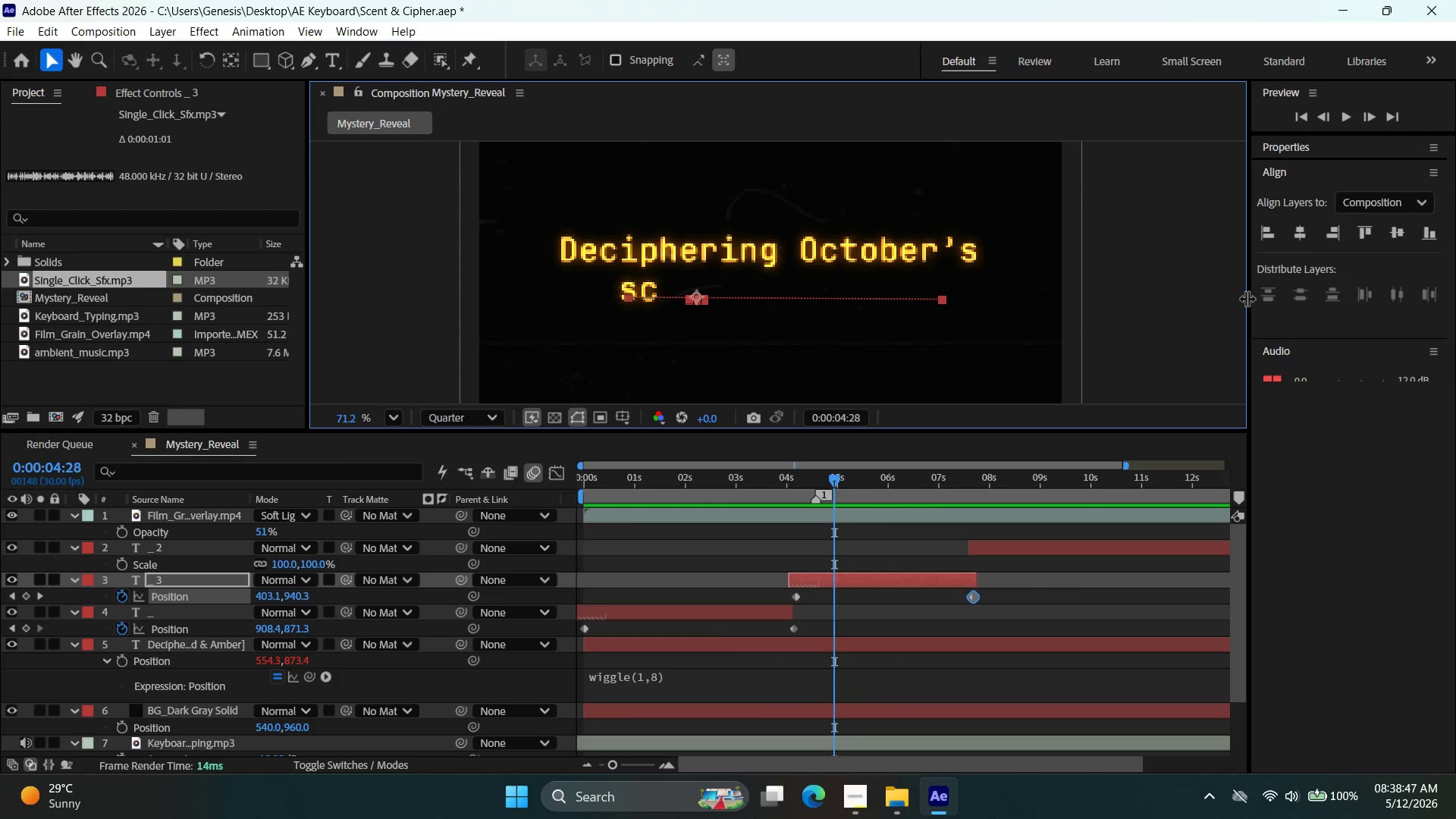 
key(Control+Z)
 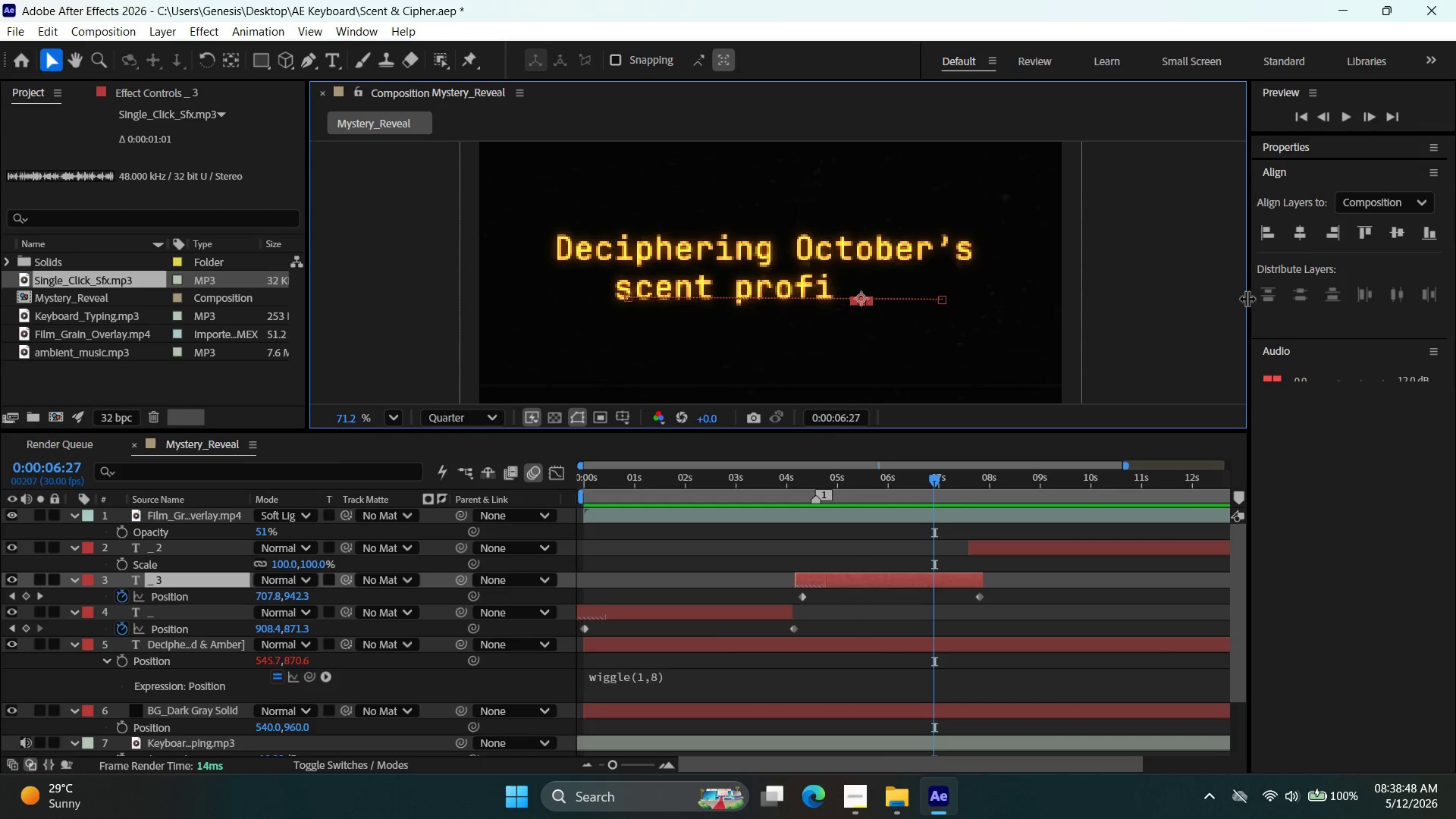 
key(Control+Z)
 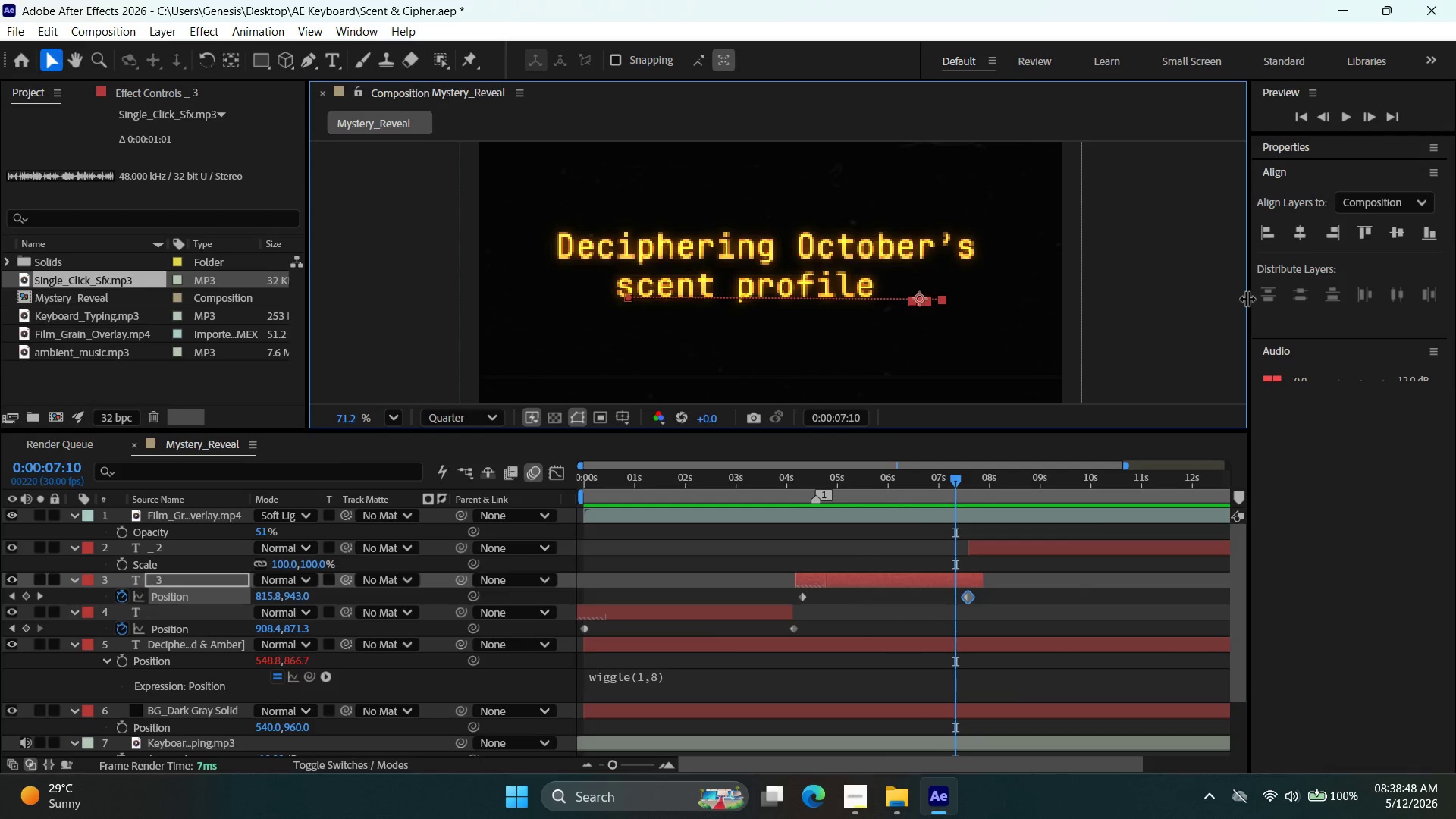 
key(Control+Z)
 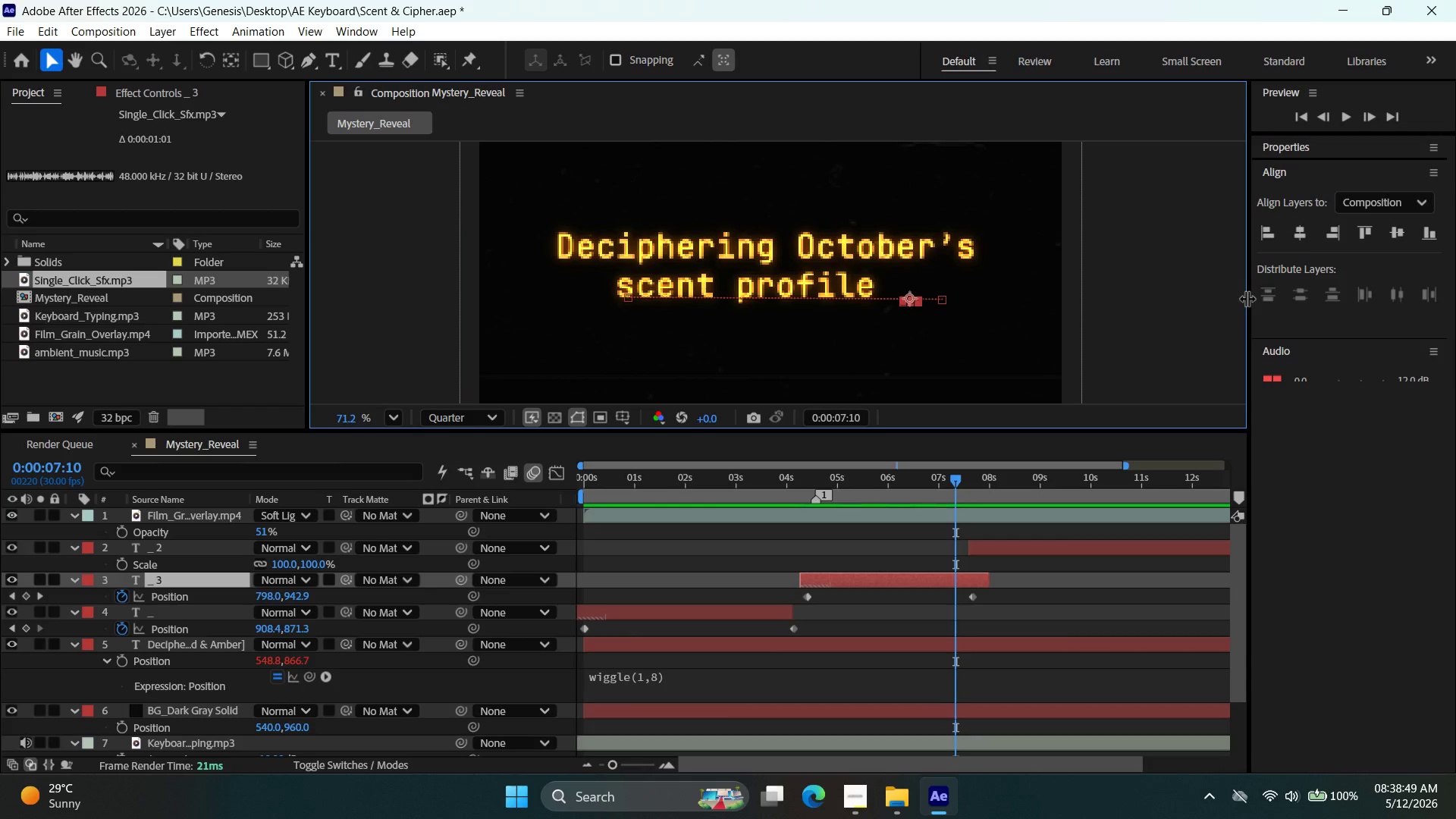 
key(Control+Z)
 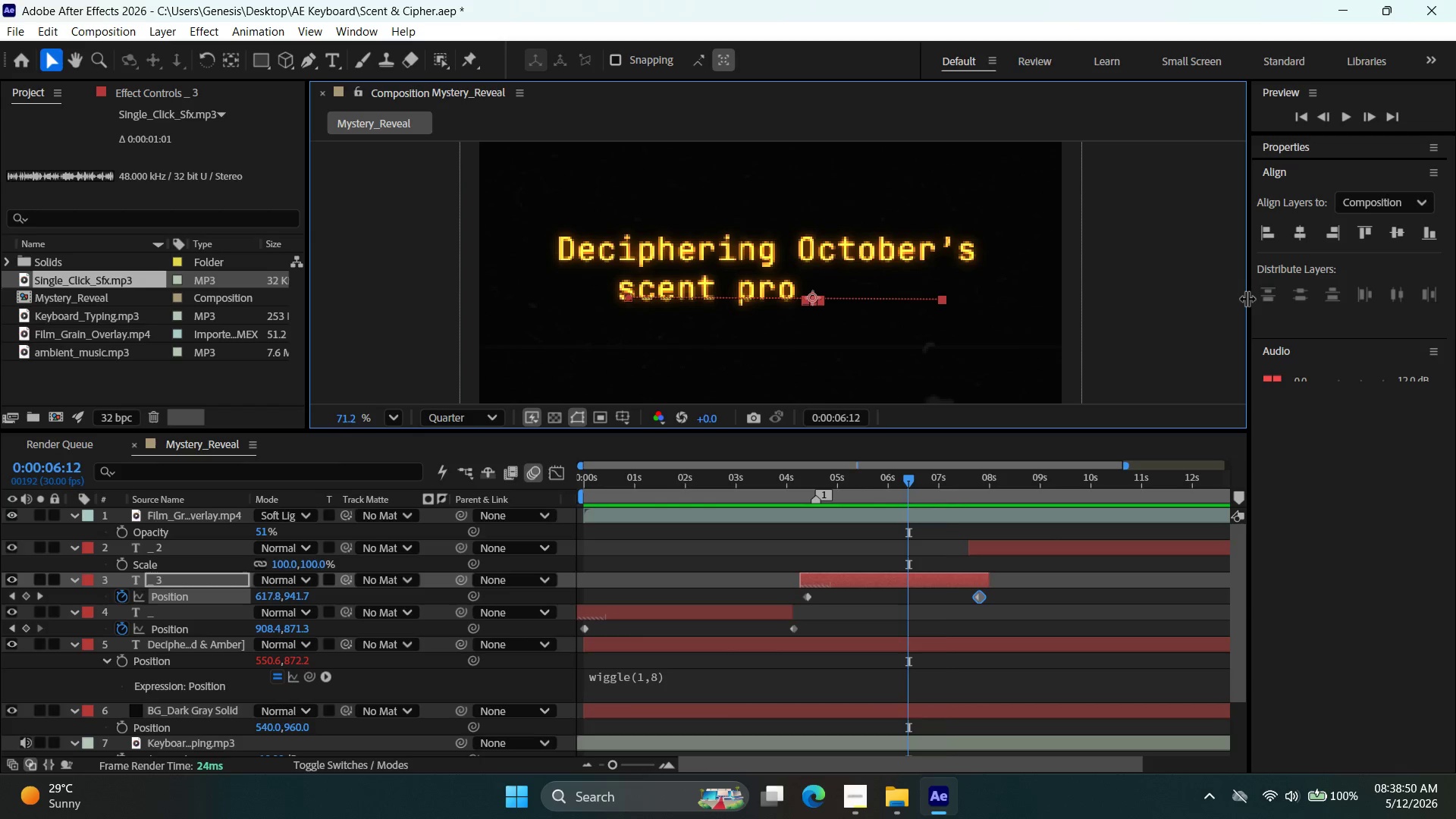 
key(Control+Z)
 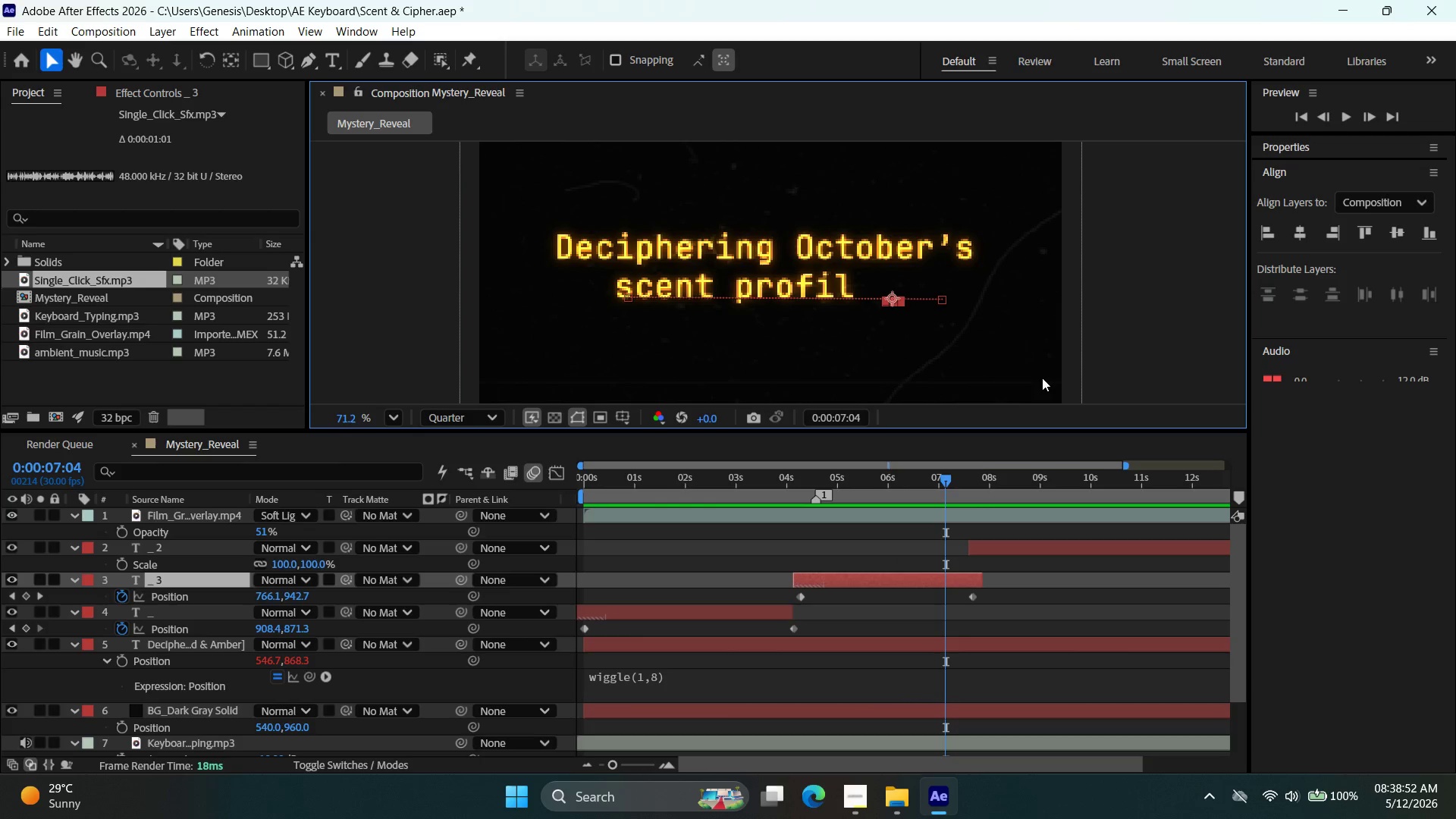 
left_click_drag(start_coordinate=[943, 481], to_coordinate=[739, 485])
 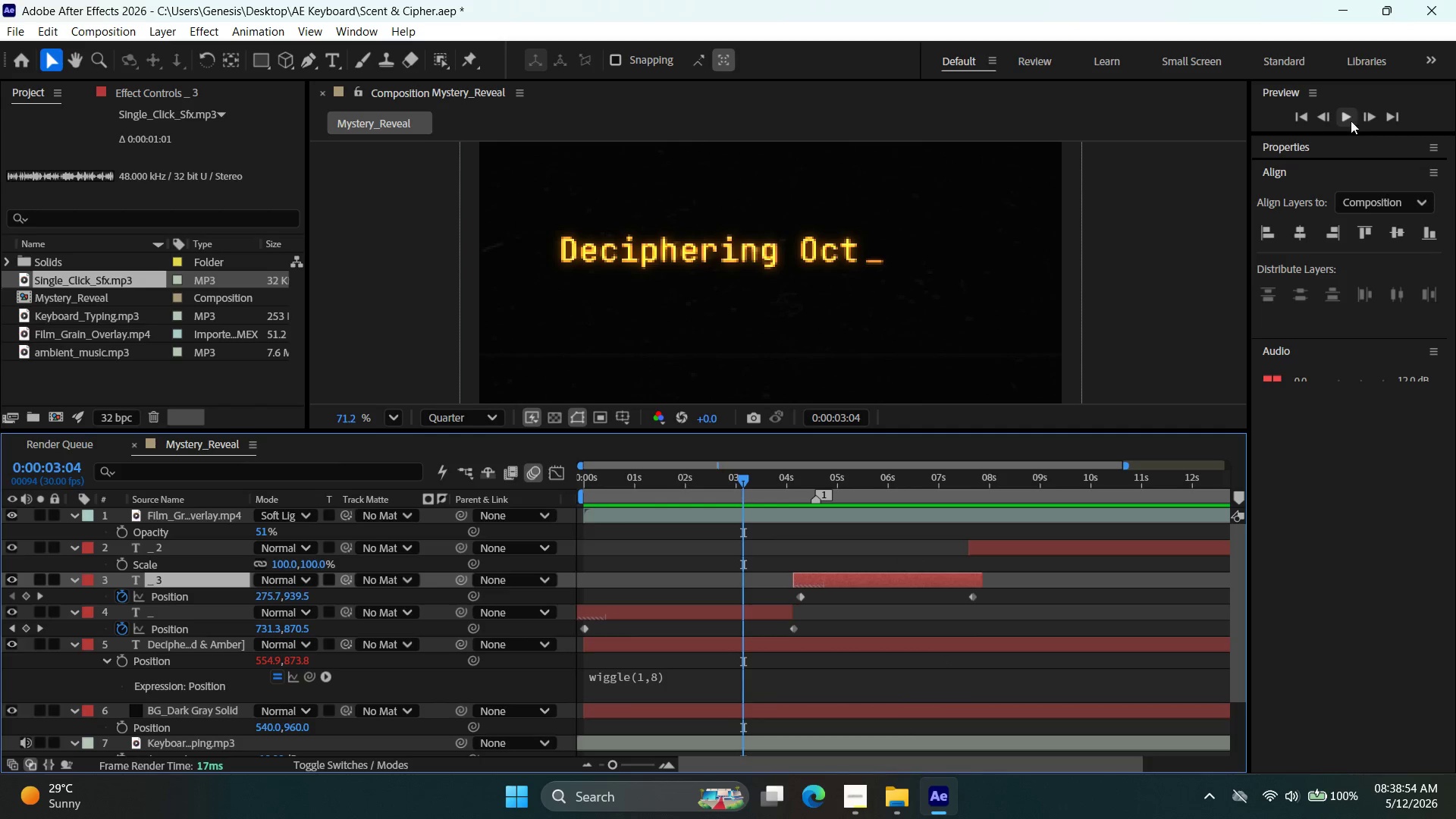 
left_click([1346, 114])
 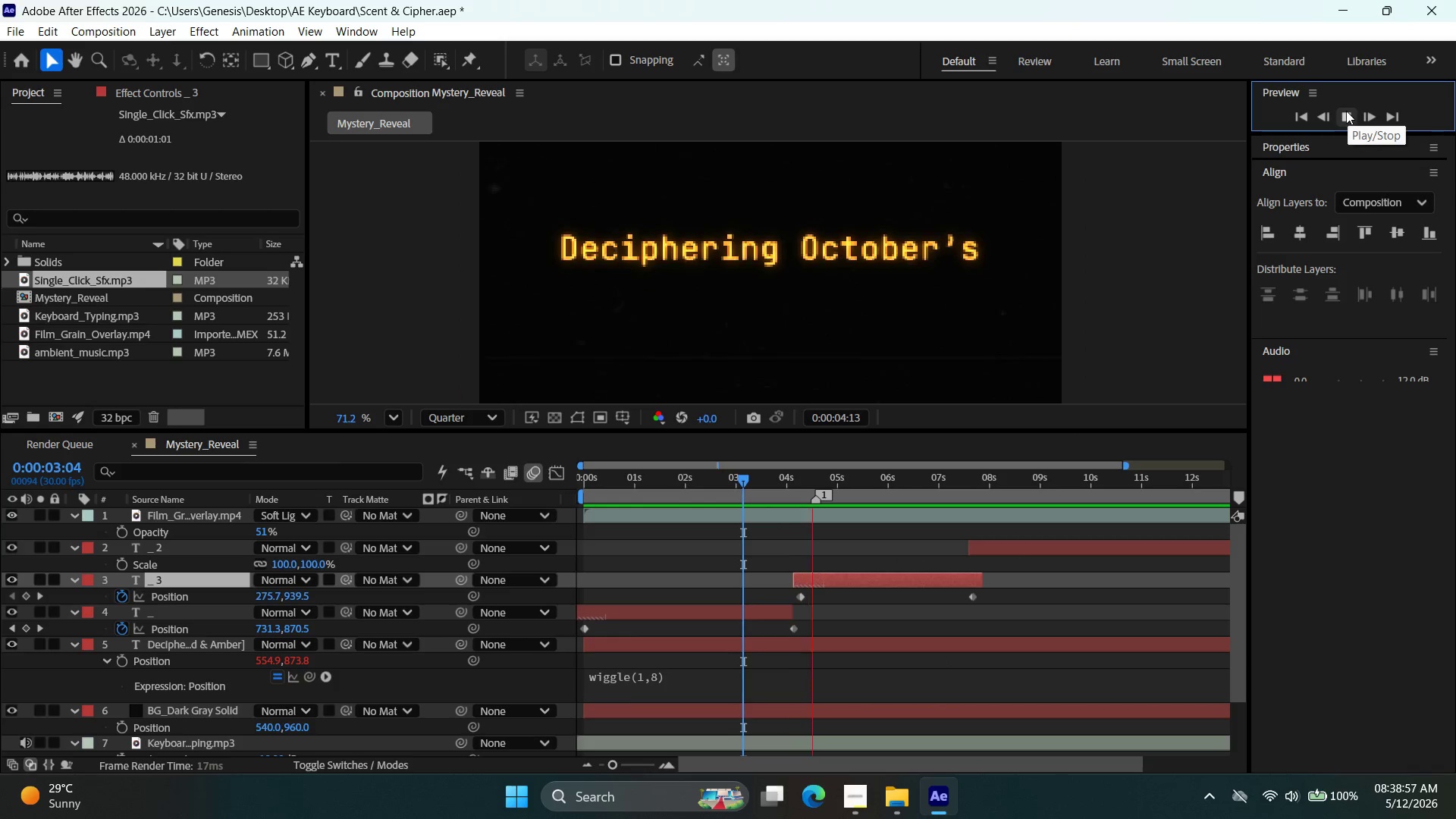 
left_click([1346, 111])
 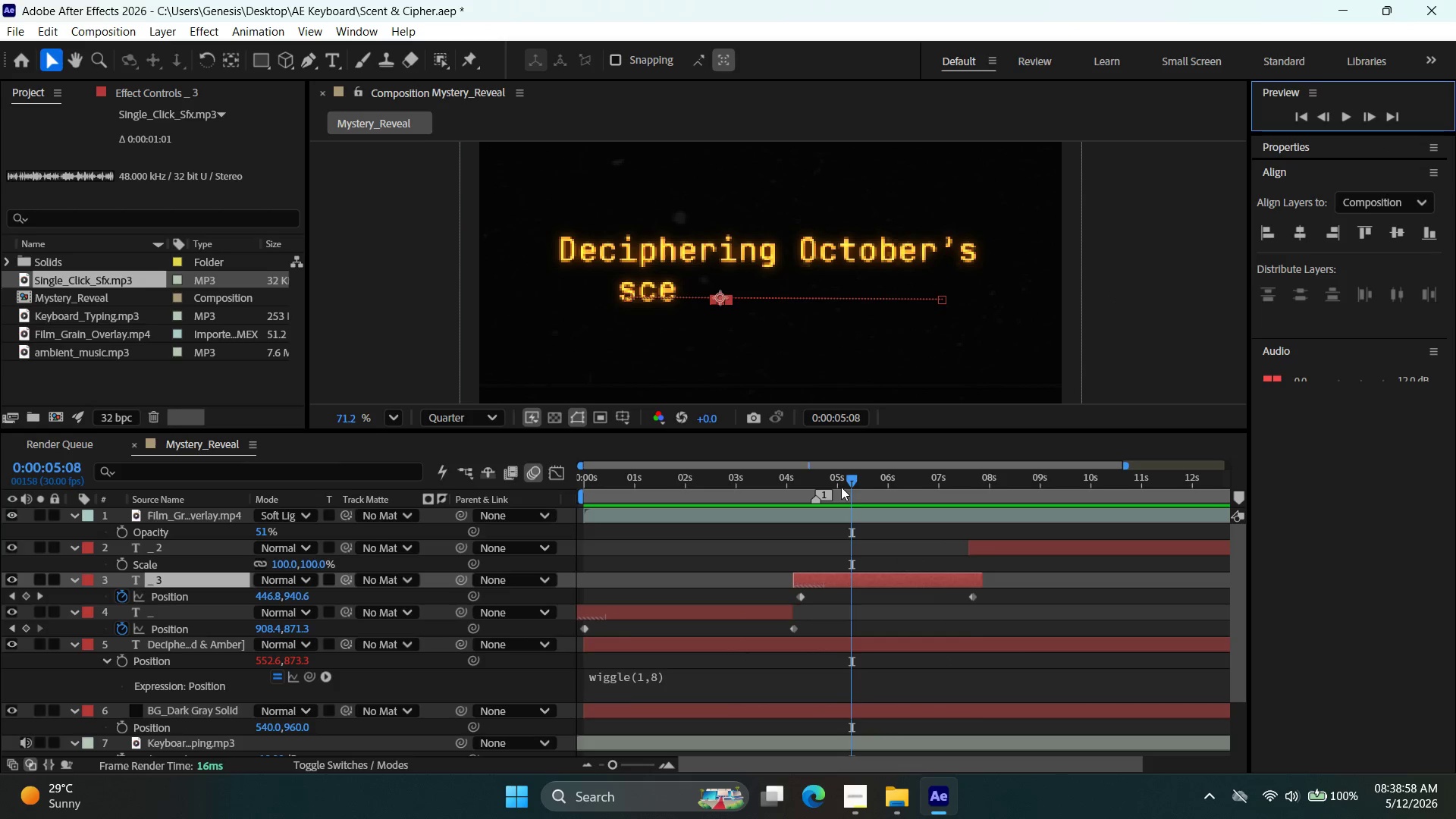 
left_click_drag(start_coordinate=[850, 479], to_coordinate=[818, 486])
 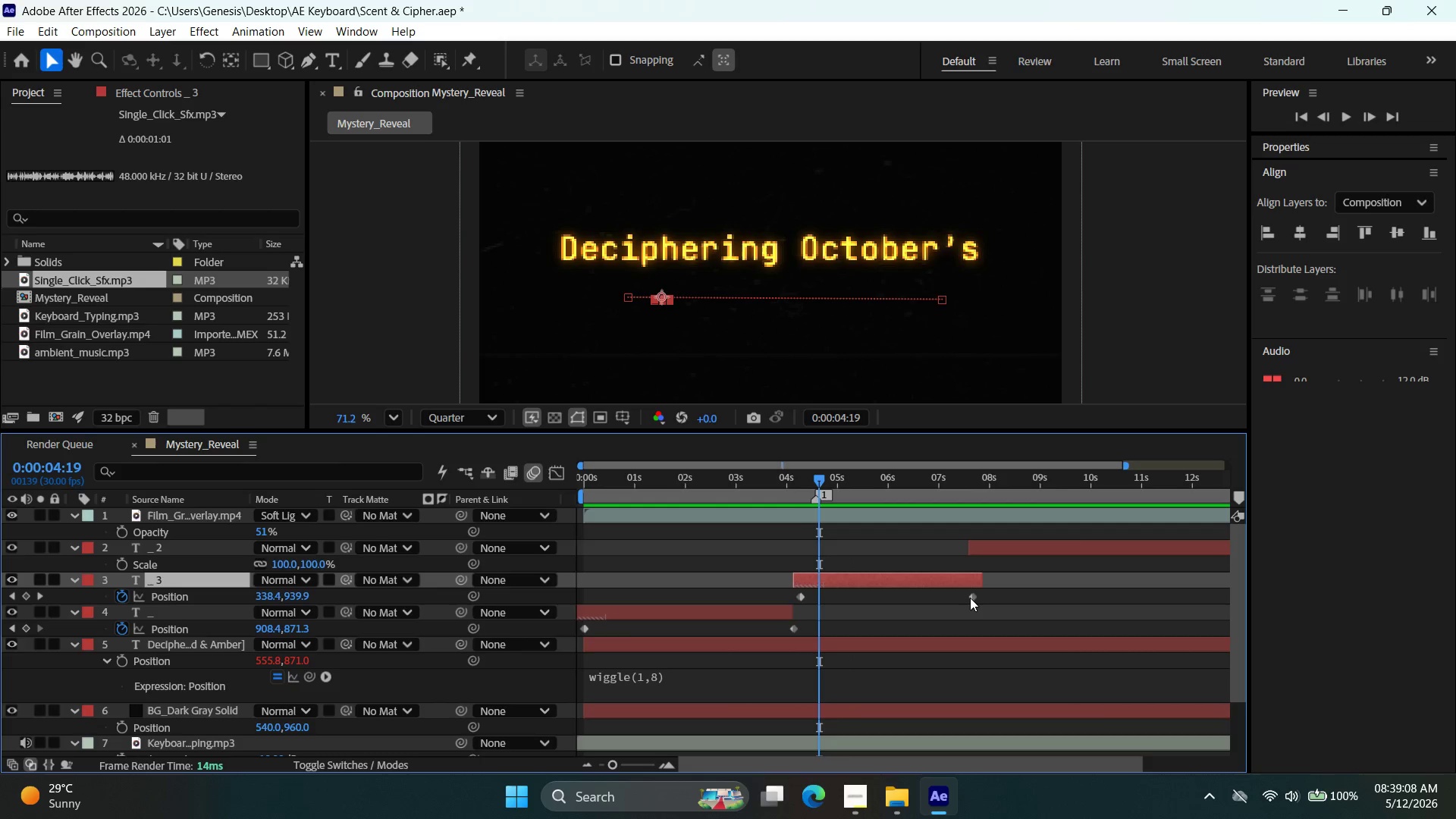 
left_click_drag(start_coordinate=[973, 597], to_coordinate=[979, 599])
 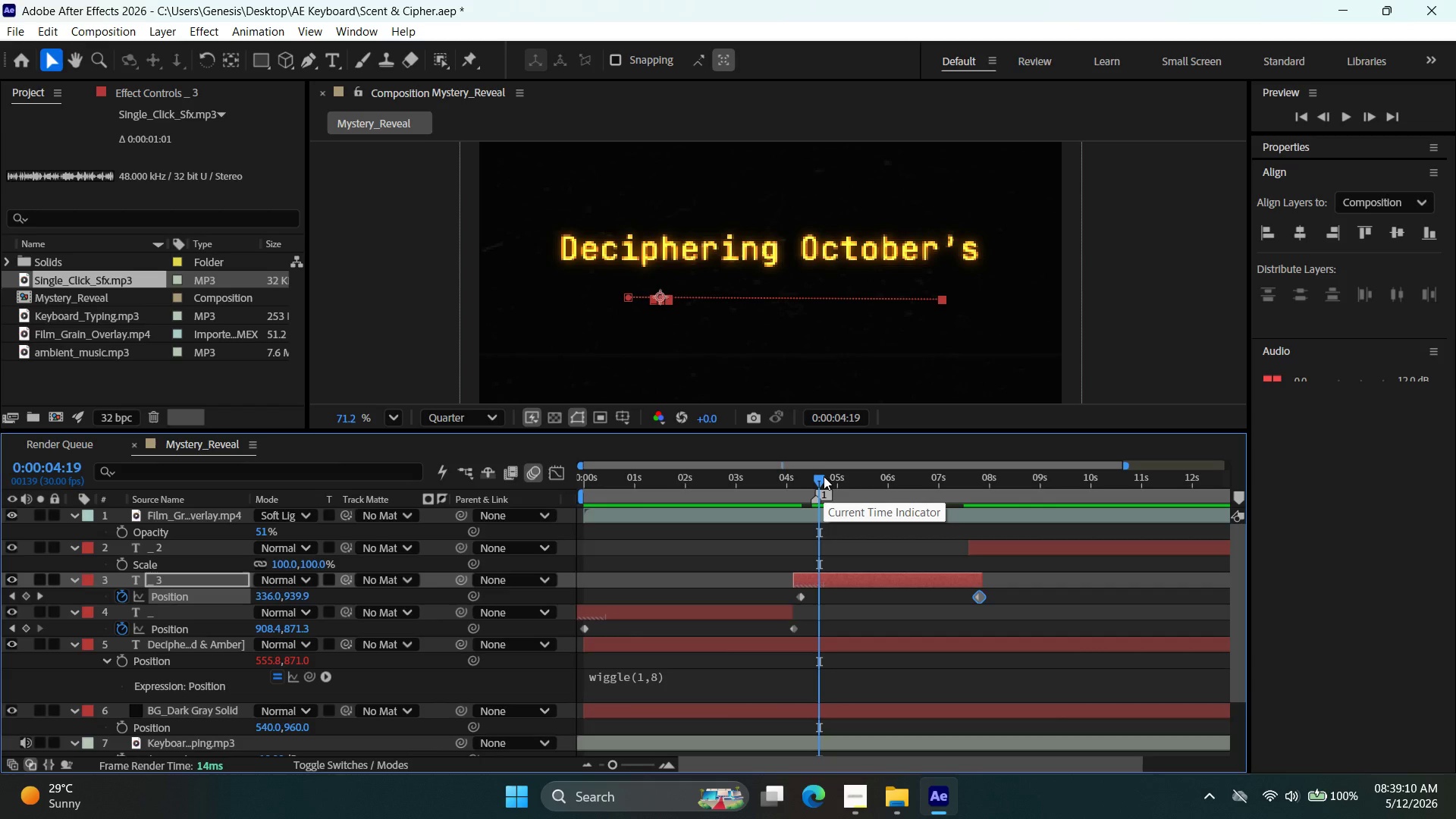 
left_click_drag(start_coordinate=[824, 478], to_coordinate=[835, 485])
 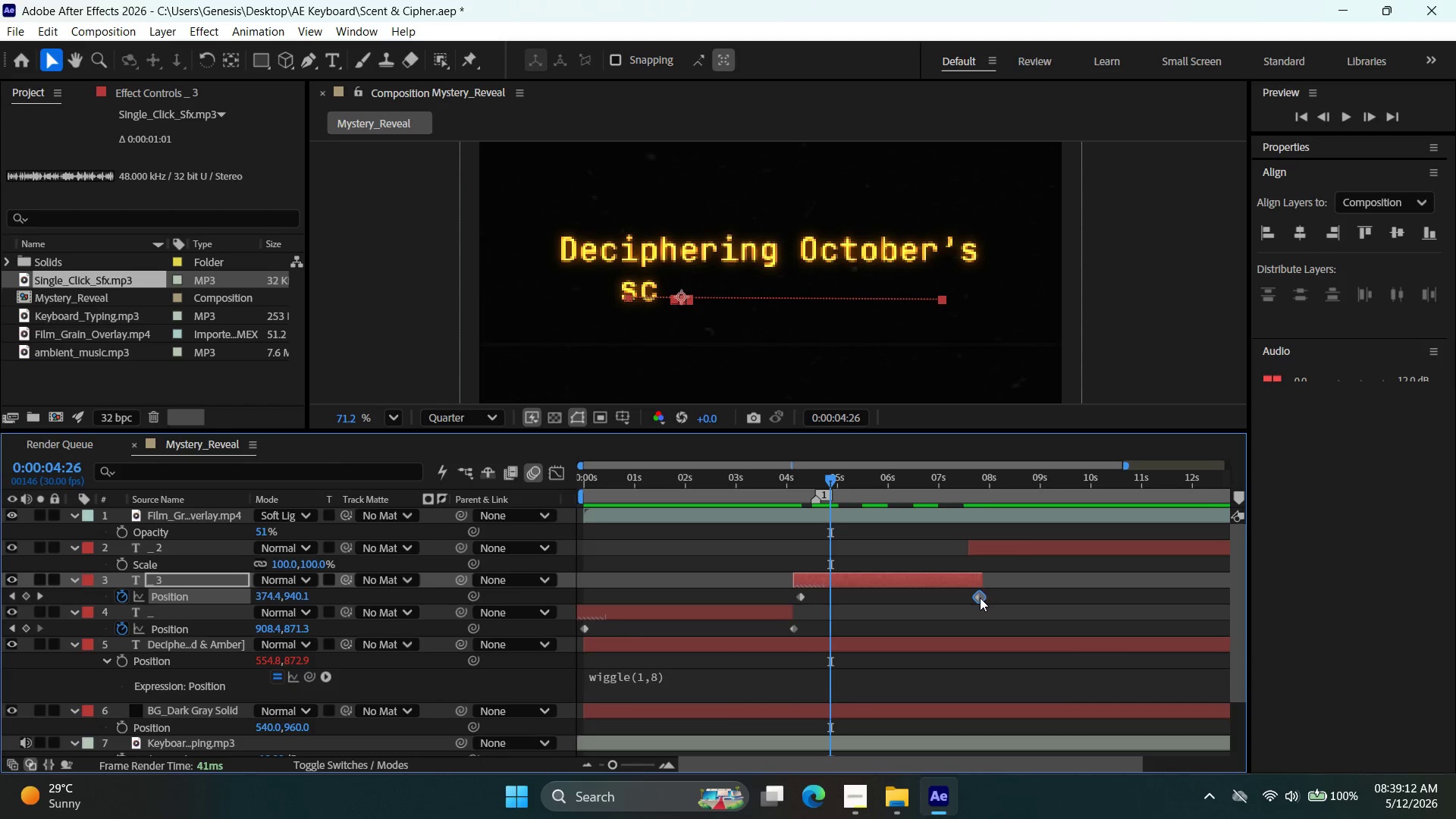 
left_click_drag(start_coordinate=[980, 598], to_coordinate=[987, 600])
 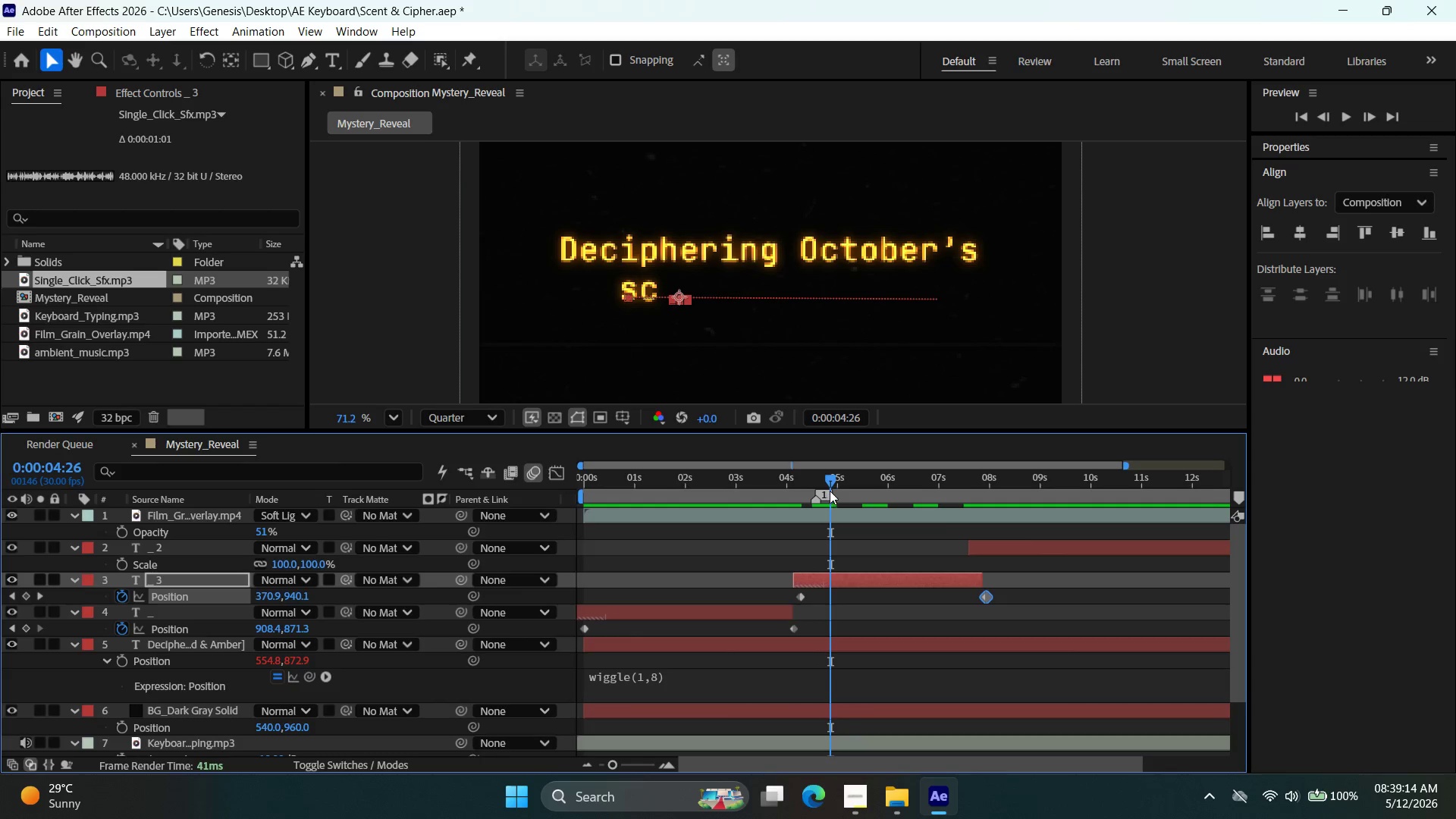 
left_click_drag(start_coordinate=[835, 488], to_coordinate=[814, 495])
 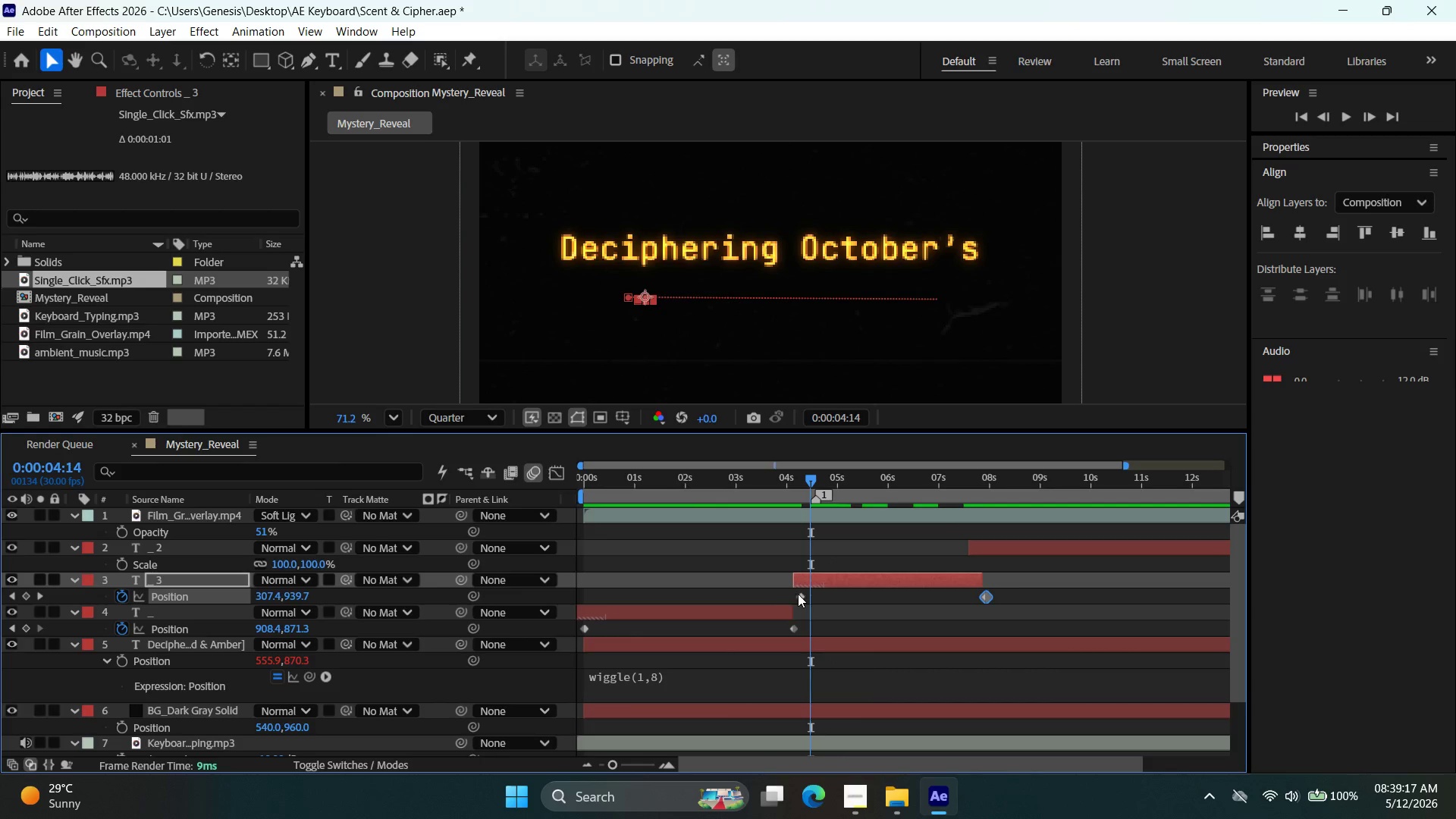 
left_click_drag(start_coordinate=[800, 594], to_coordinate=[794, 595])
 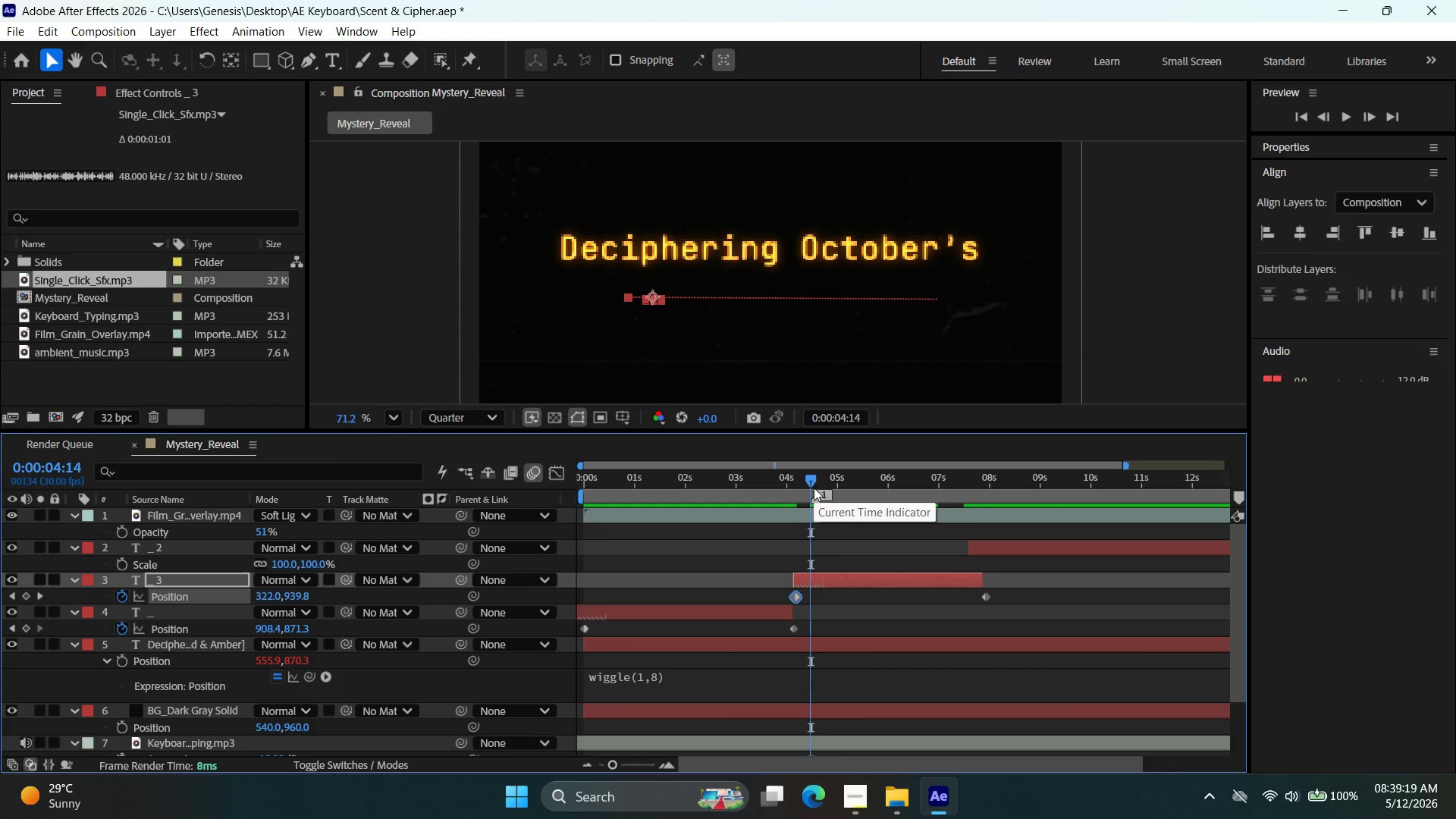 
left_click_drag(start_coordinate=[811, 482], to_coordinate=[833, 491])
 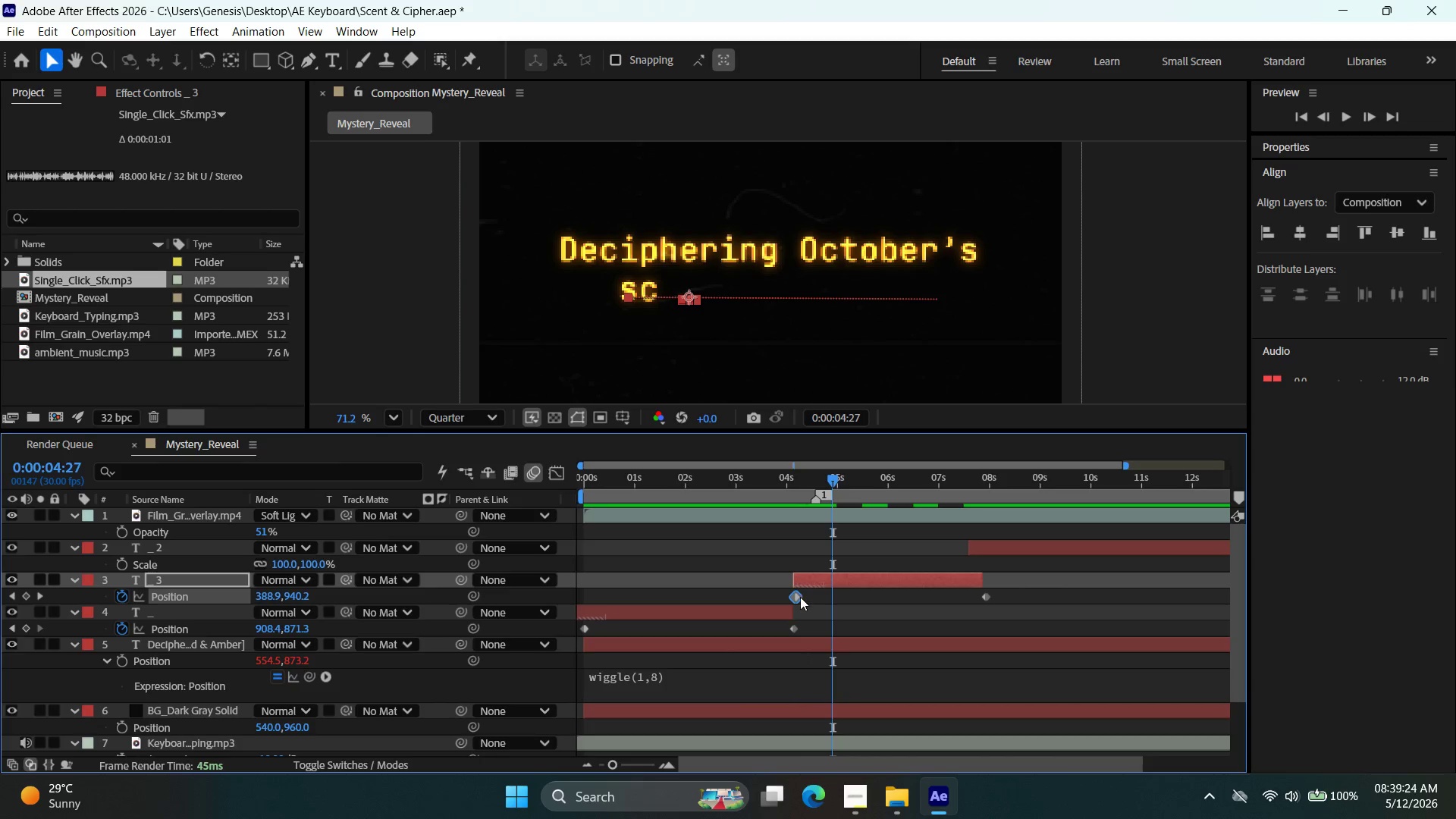 
left_click_drag(start_coordinate=[799, 596], to_coordinate=[816, 597])
 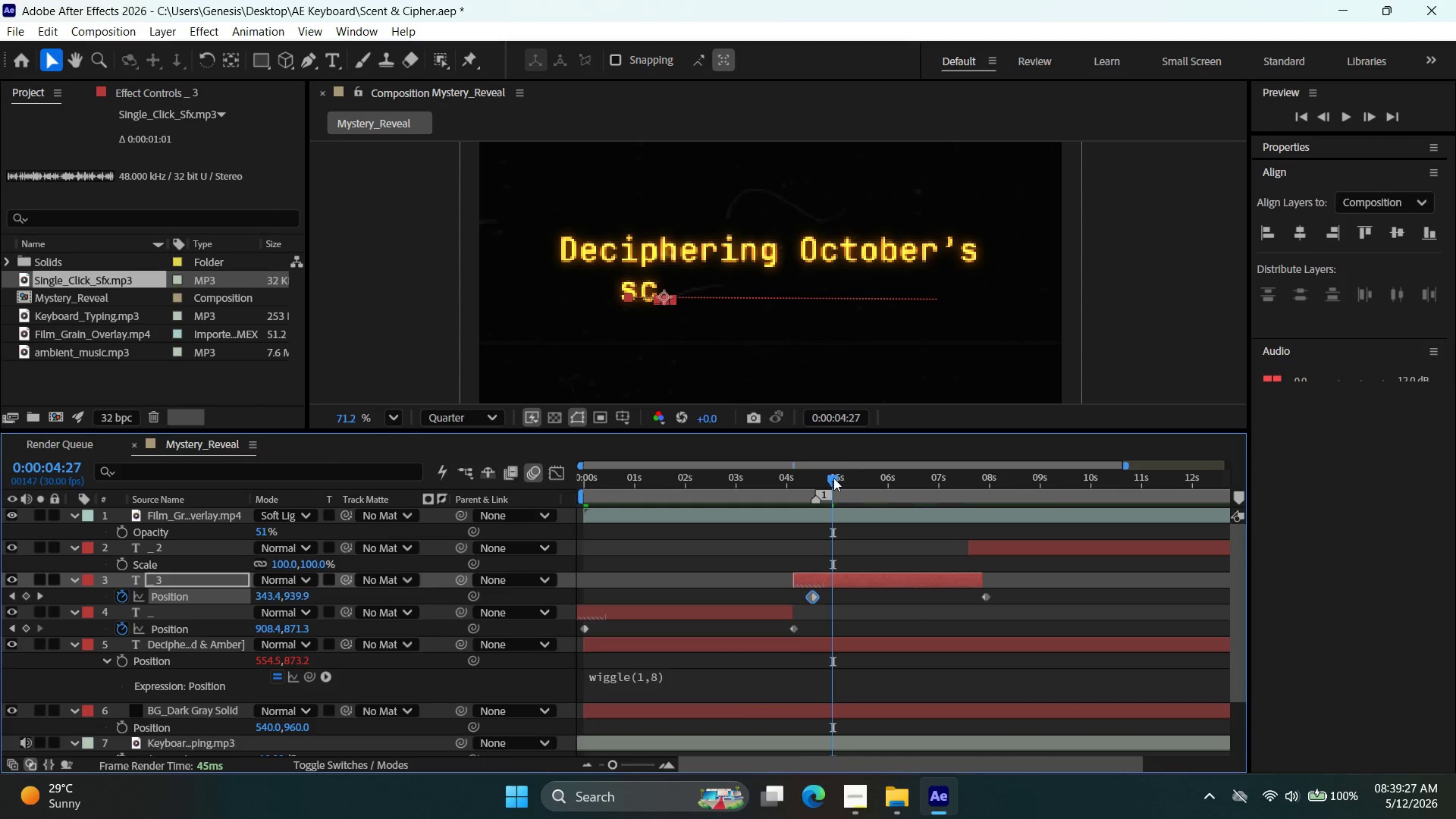 
left_click_drag(start_coordinate=[835, 479], to_coordinate=[798, 476])
 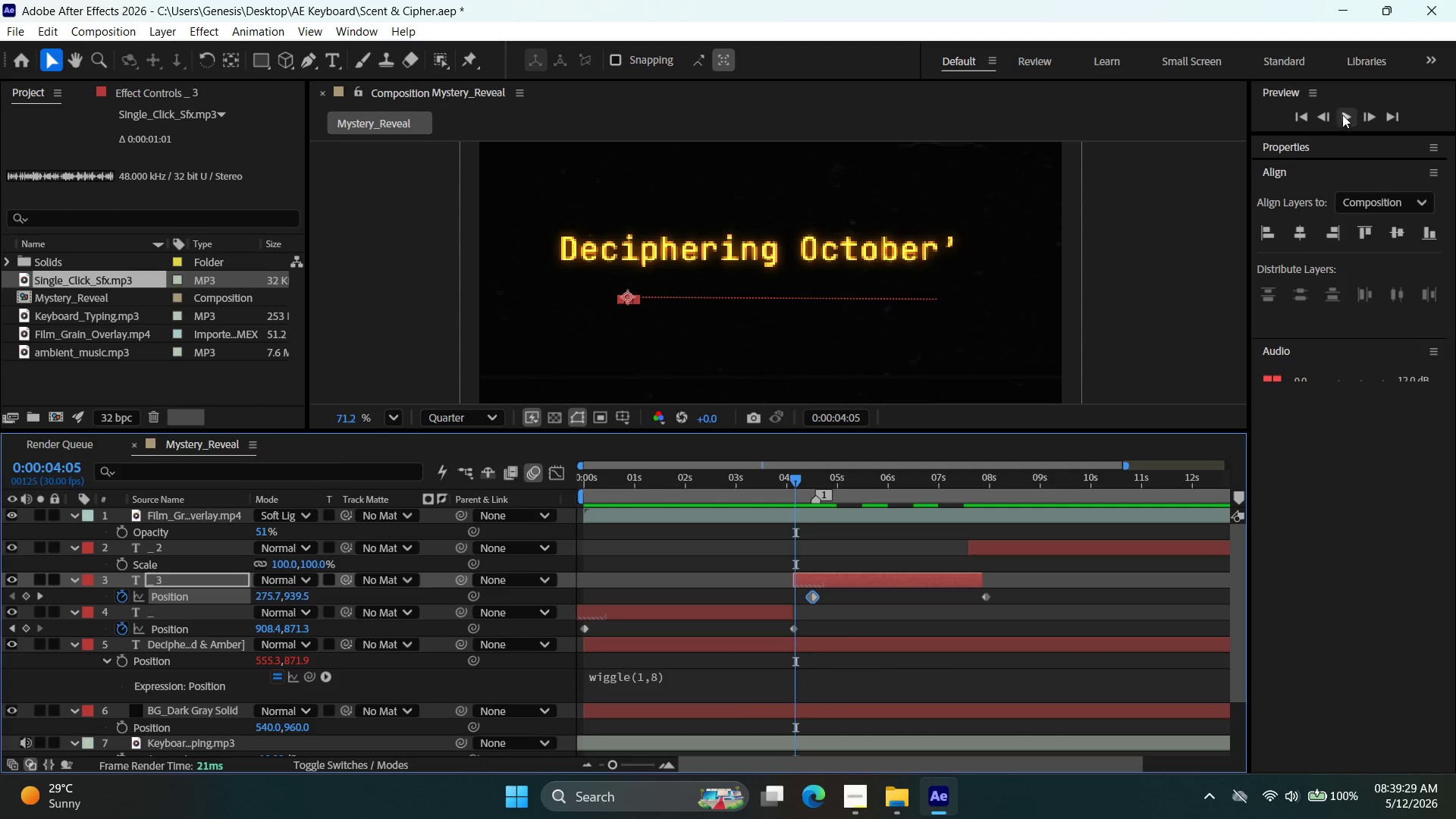 
left_click([1342, 115])
 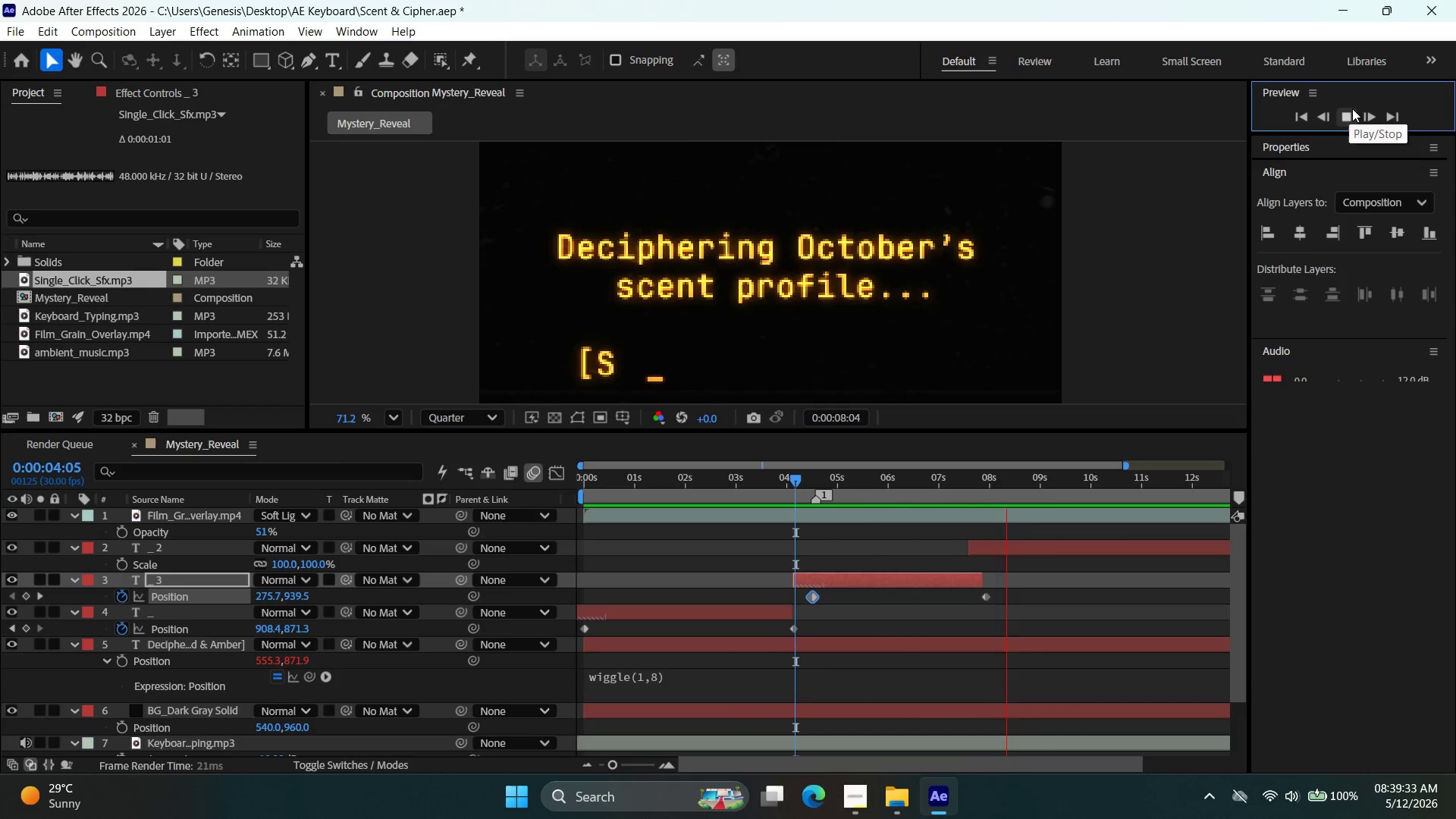 
wait(6.31)
 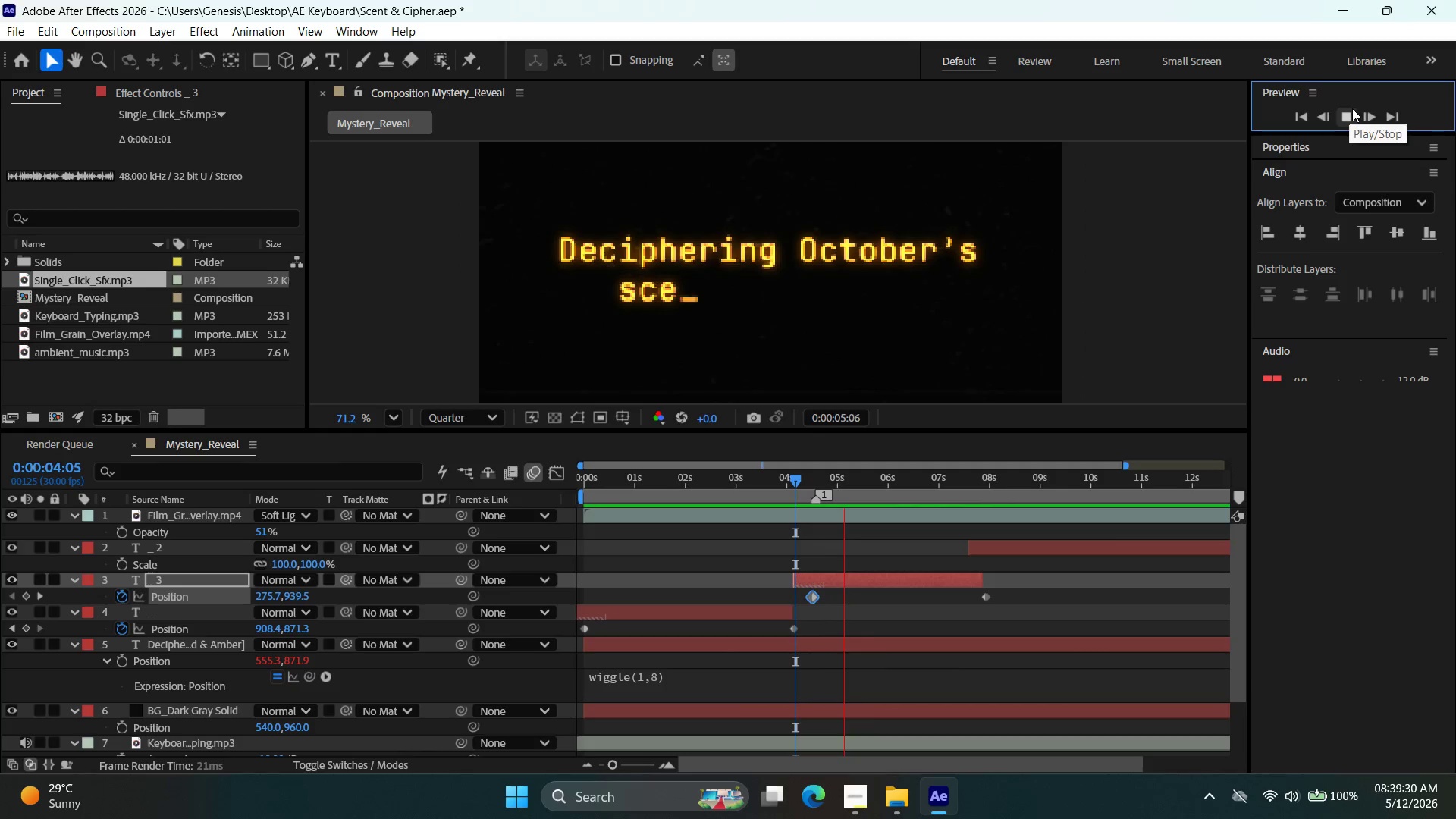 
left_click([1352, 108])
 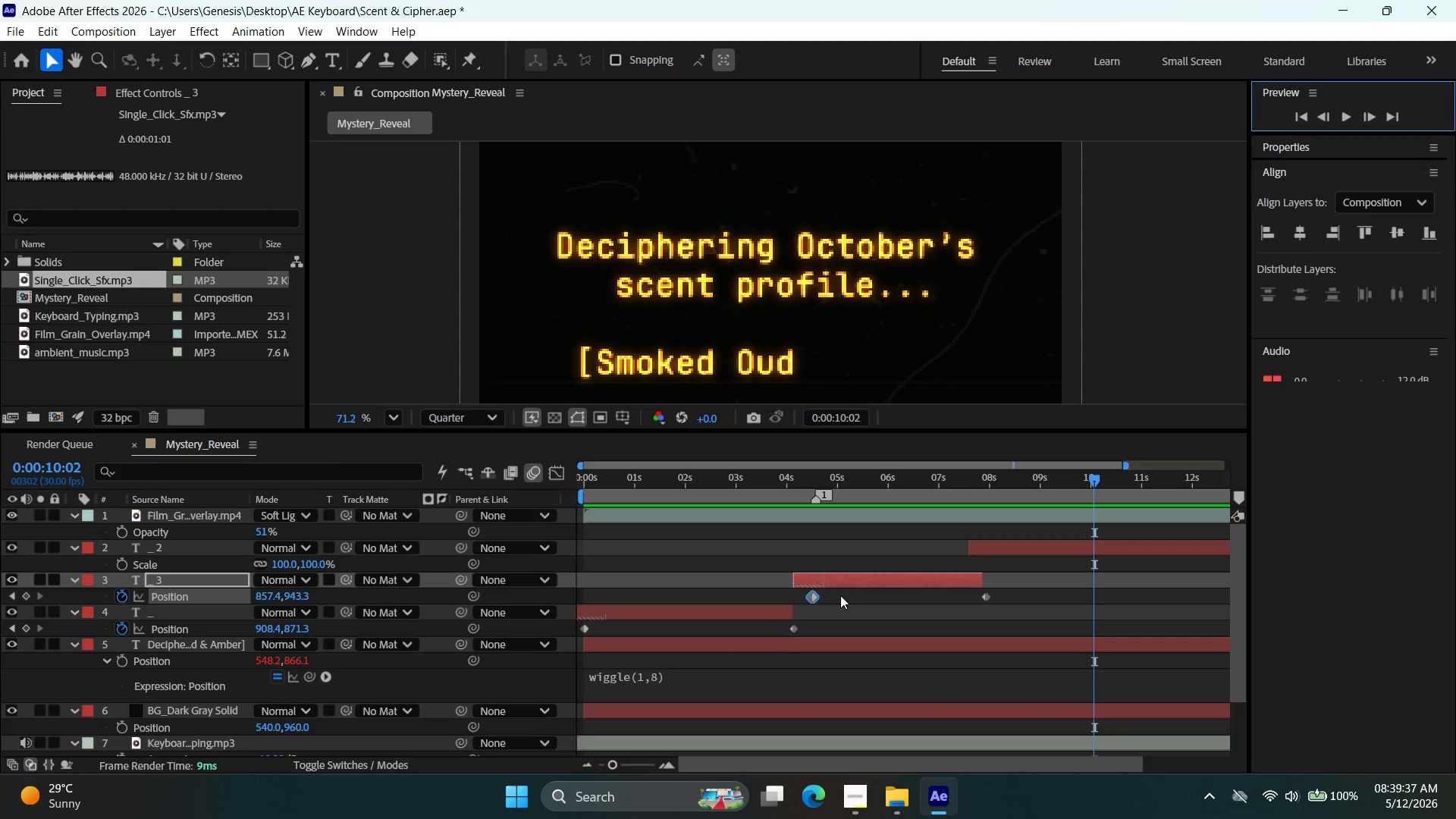 
left_click_drag(start_coordinate=[813, 600], to_coordinate=[796, 604])
 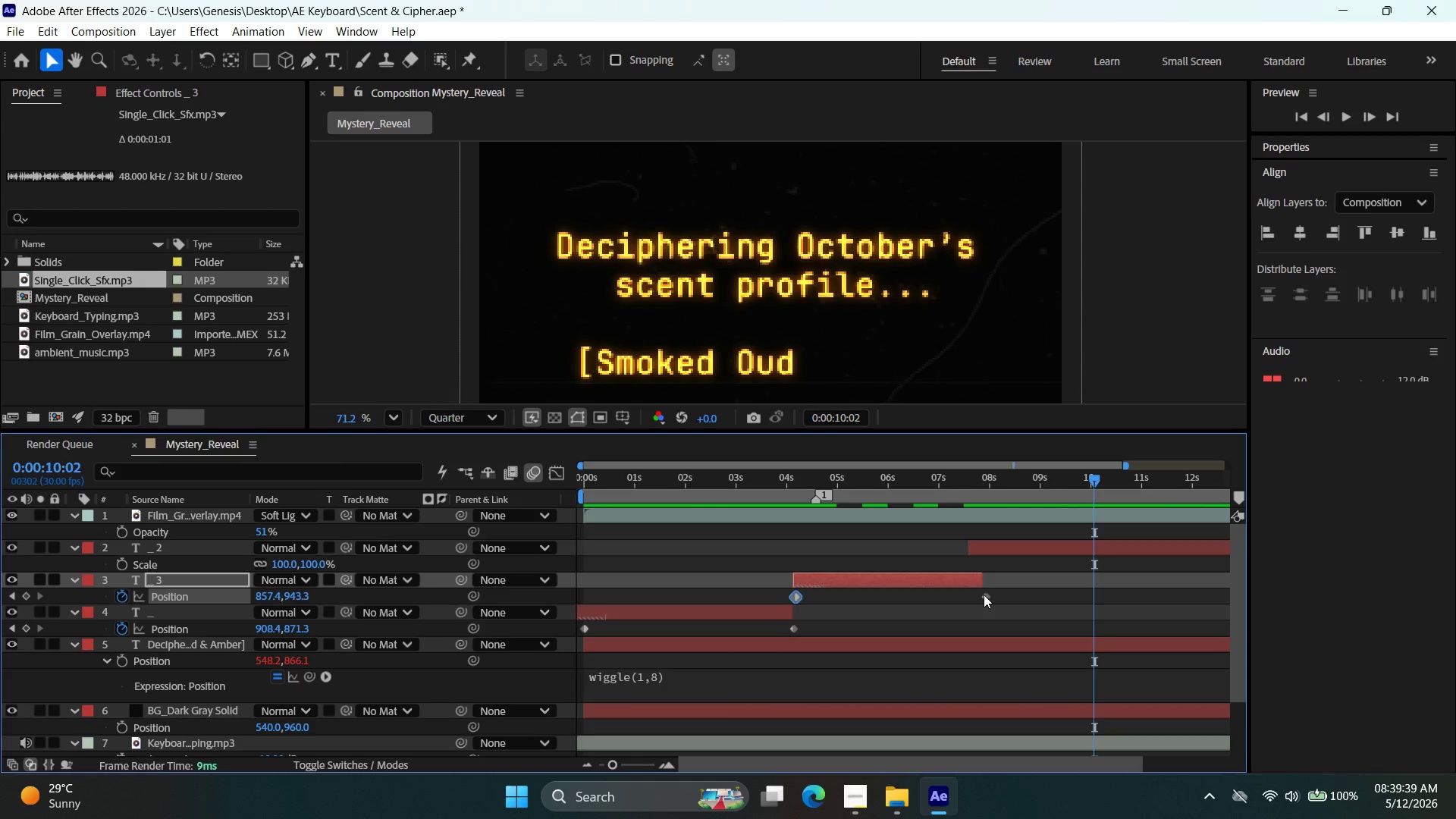 
left_click_drag(start_coordinate=[987, 597], to_coordinate=[965, 598])
 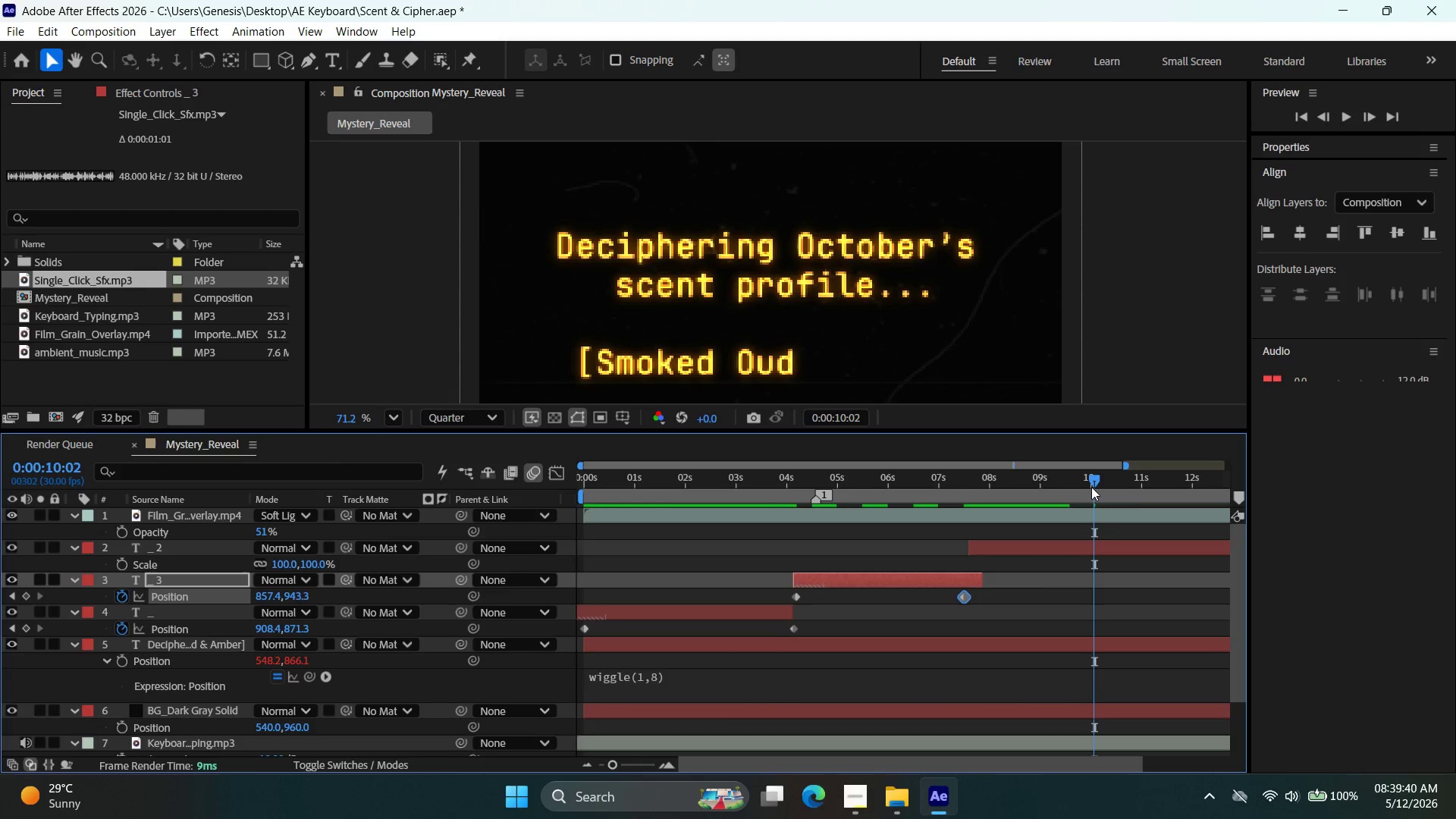 
left_click_drag(start_coordinate=[1093, 488], to_coordinate=[785, 516])
 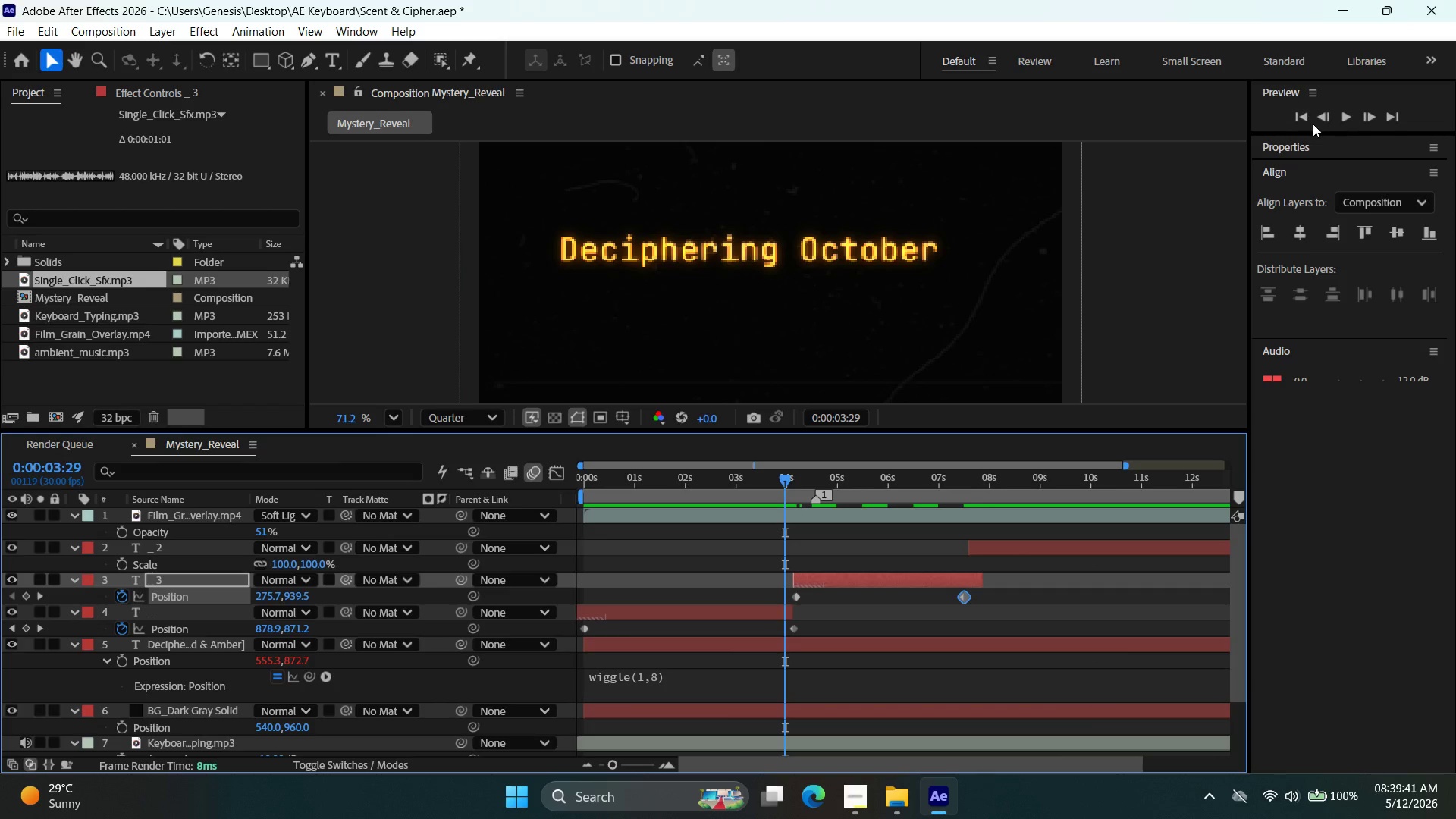 
left_click([1343, 115])
 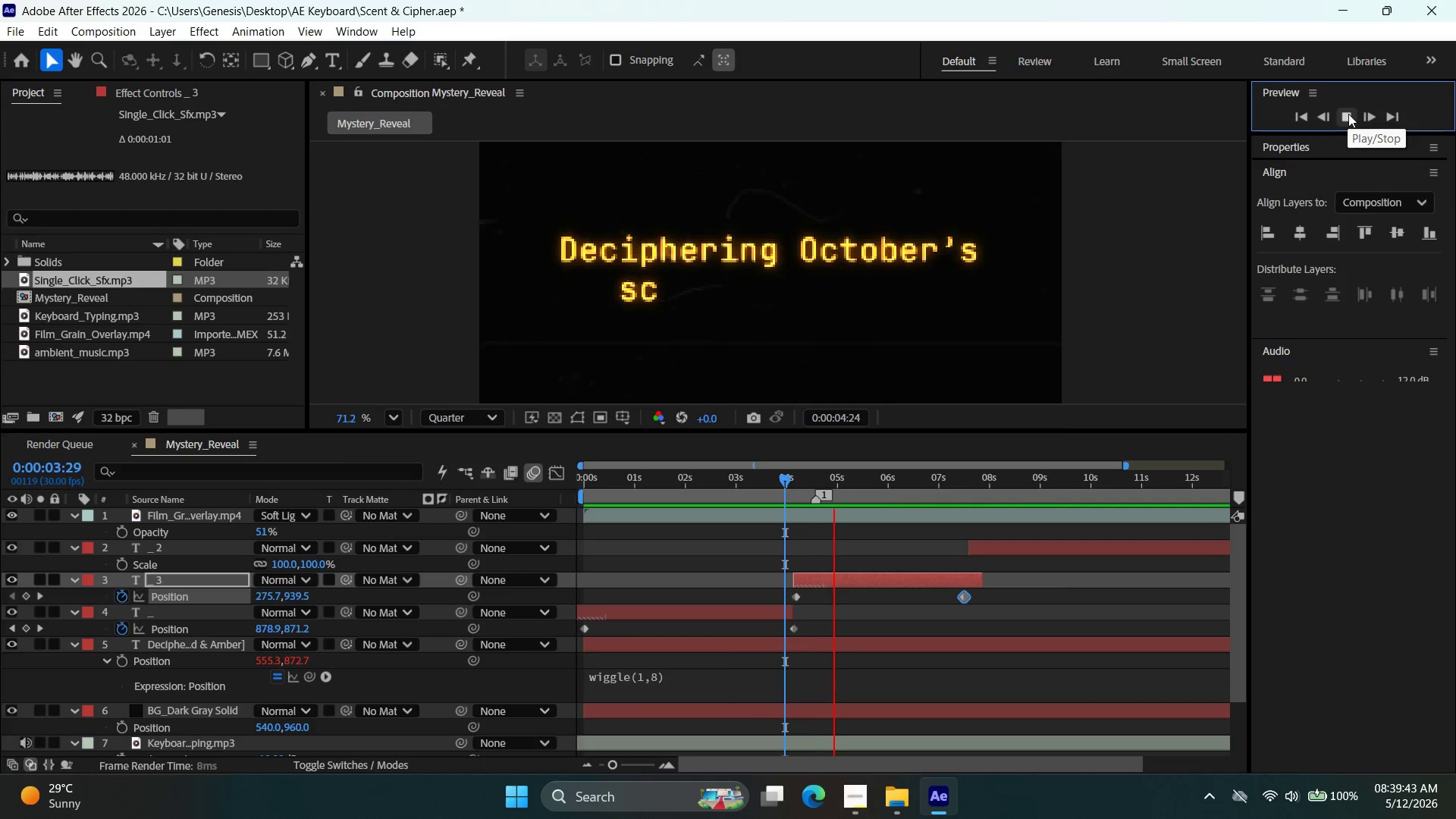 
left_click([1348, 114])
 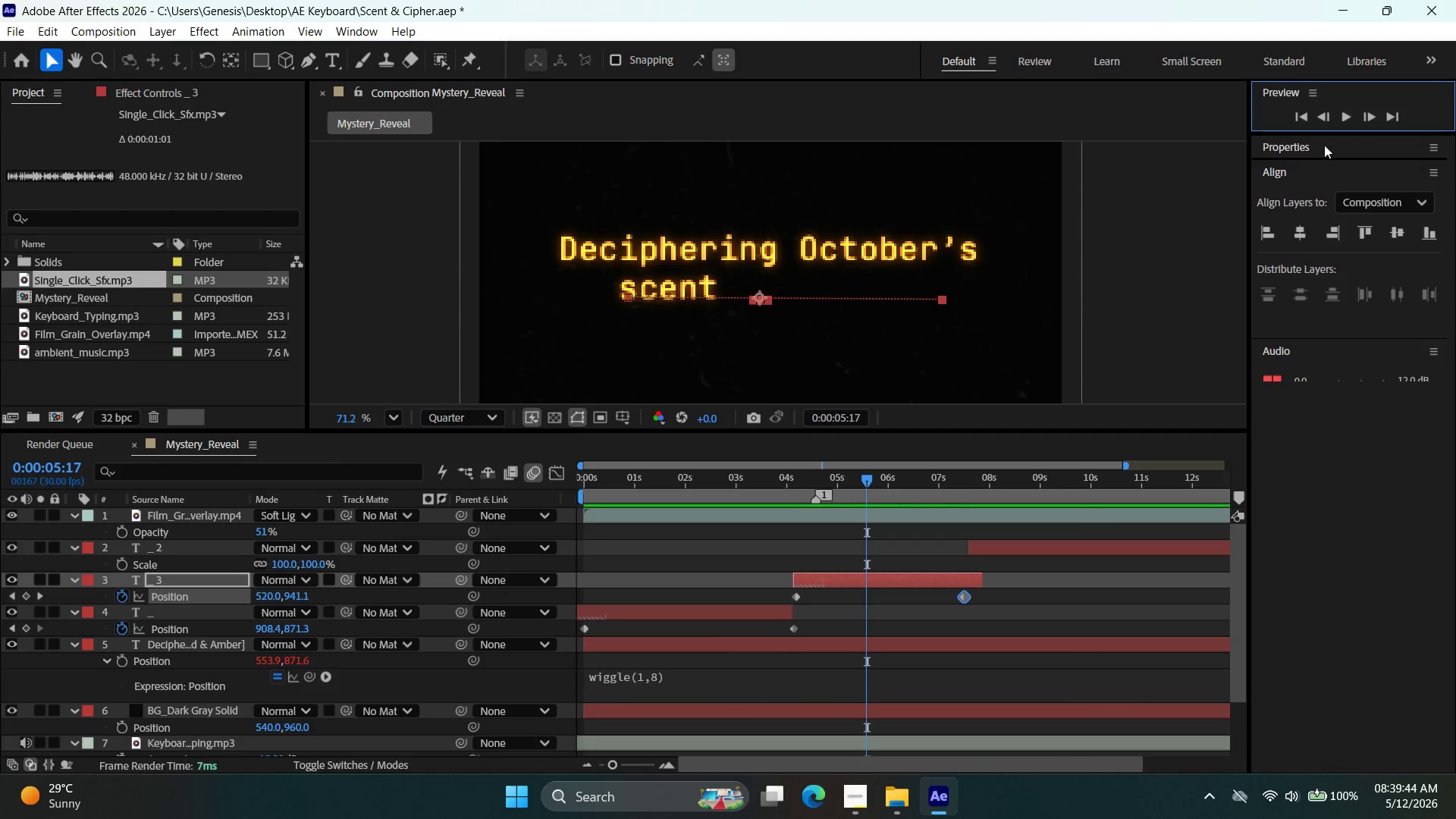 
key(Control+Z)
 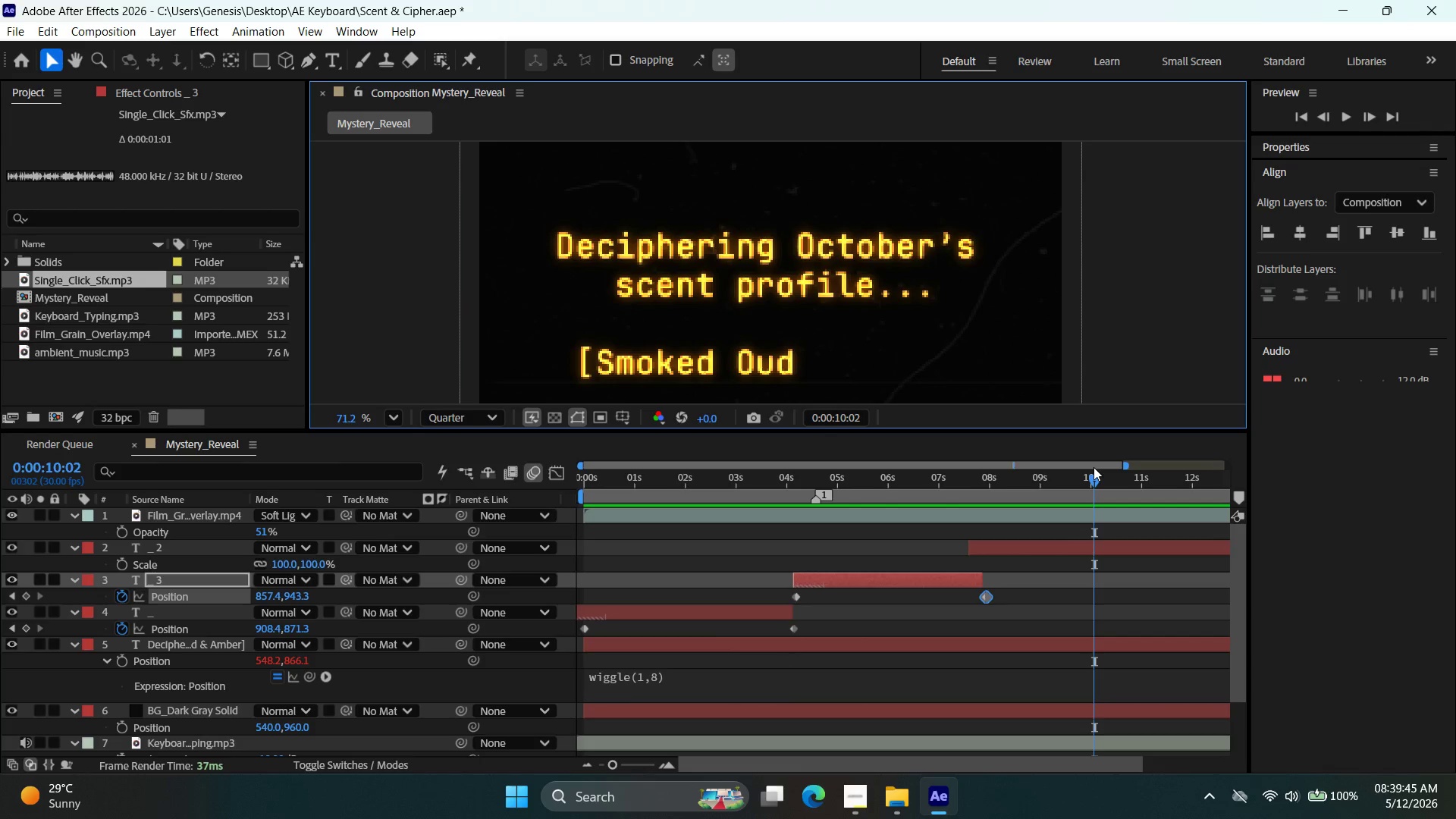 
key(Control+Z)
 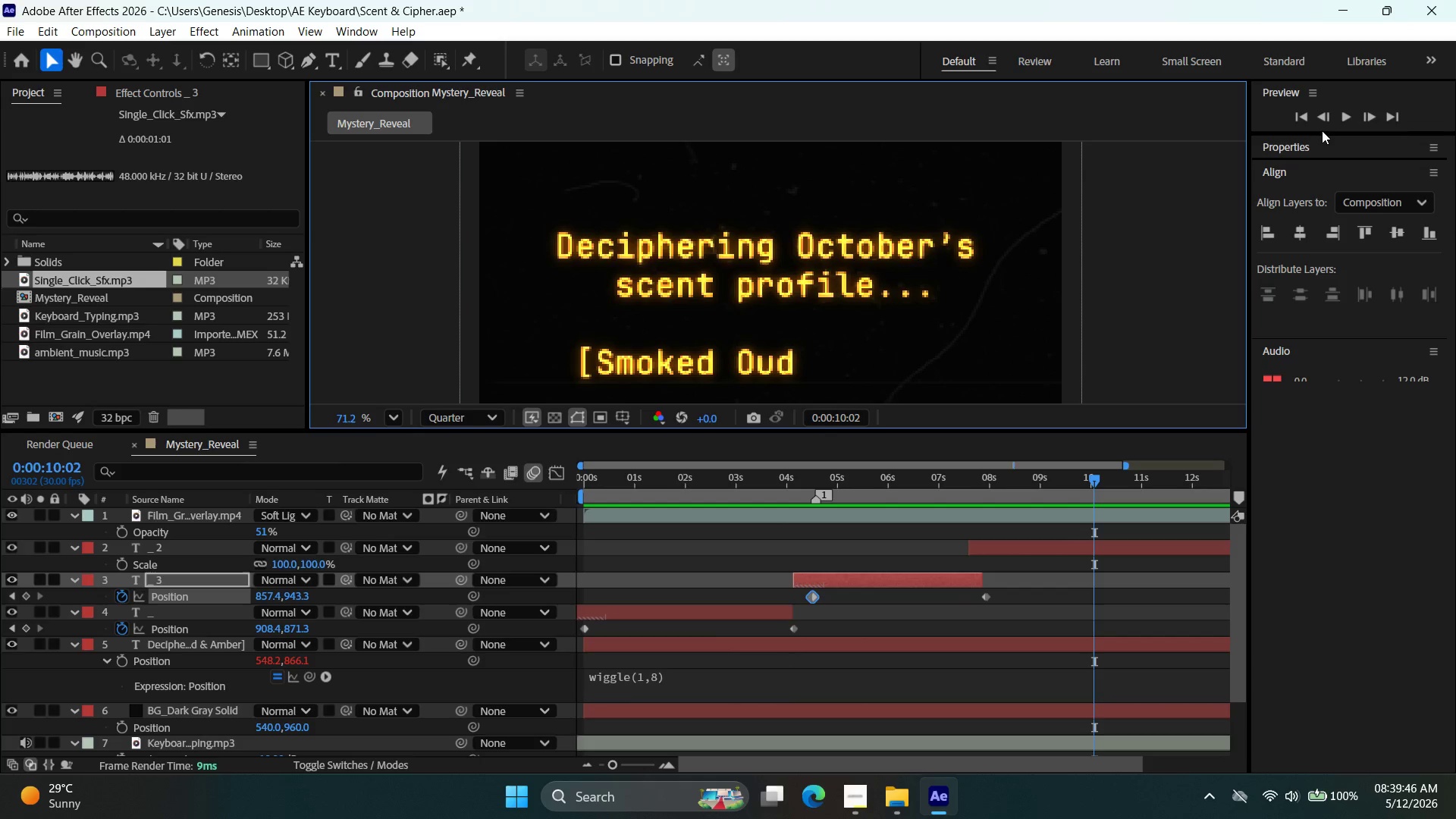 
left_click([1304, 116])
 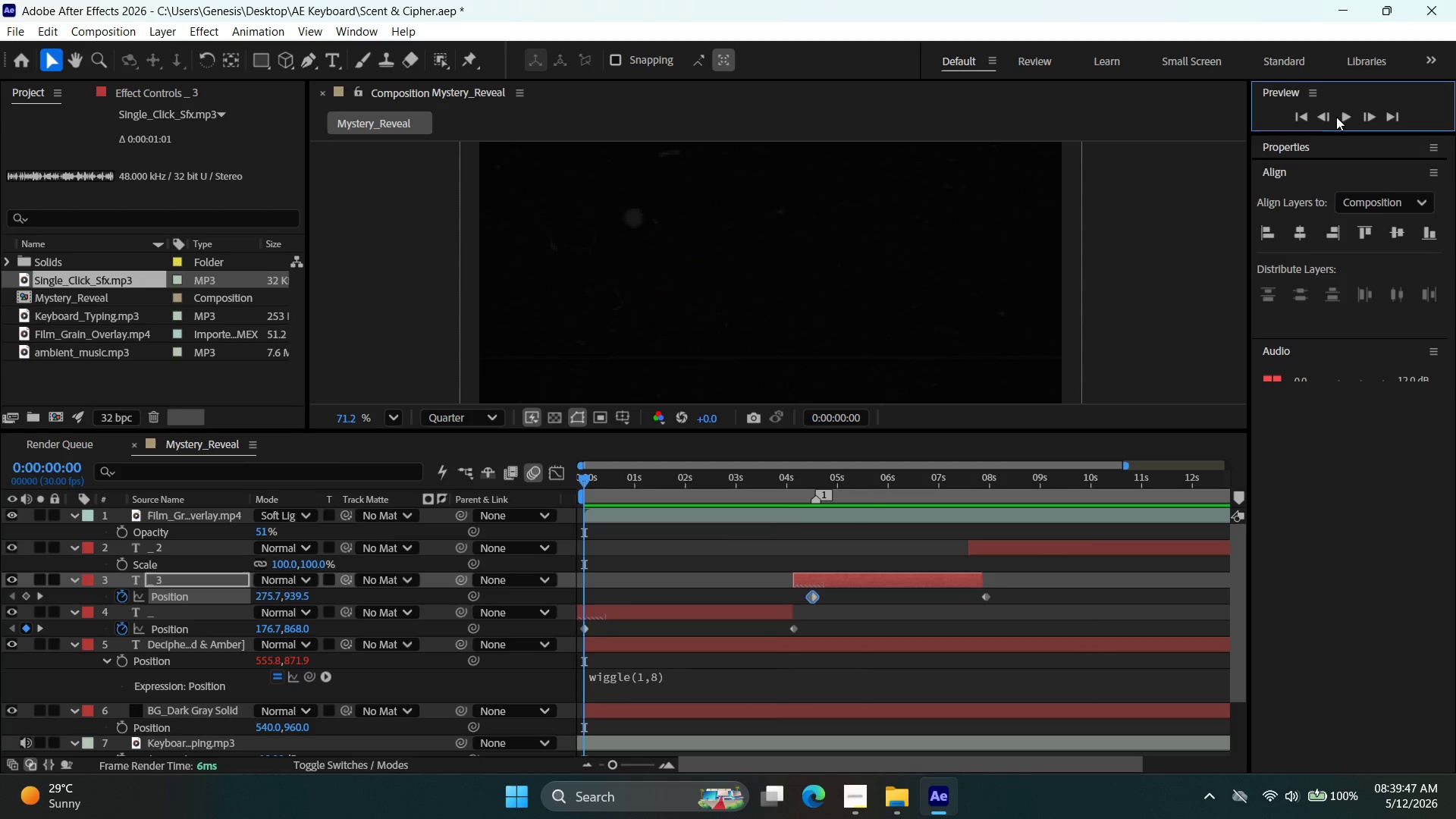 
left_click([1341, 116])
 